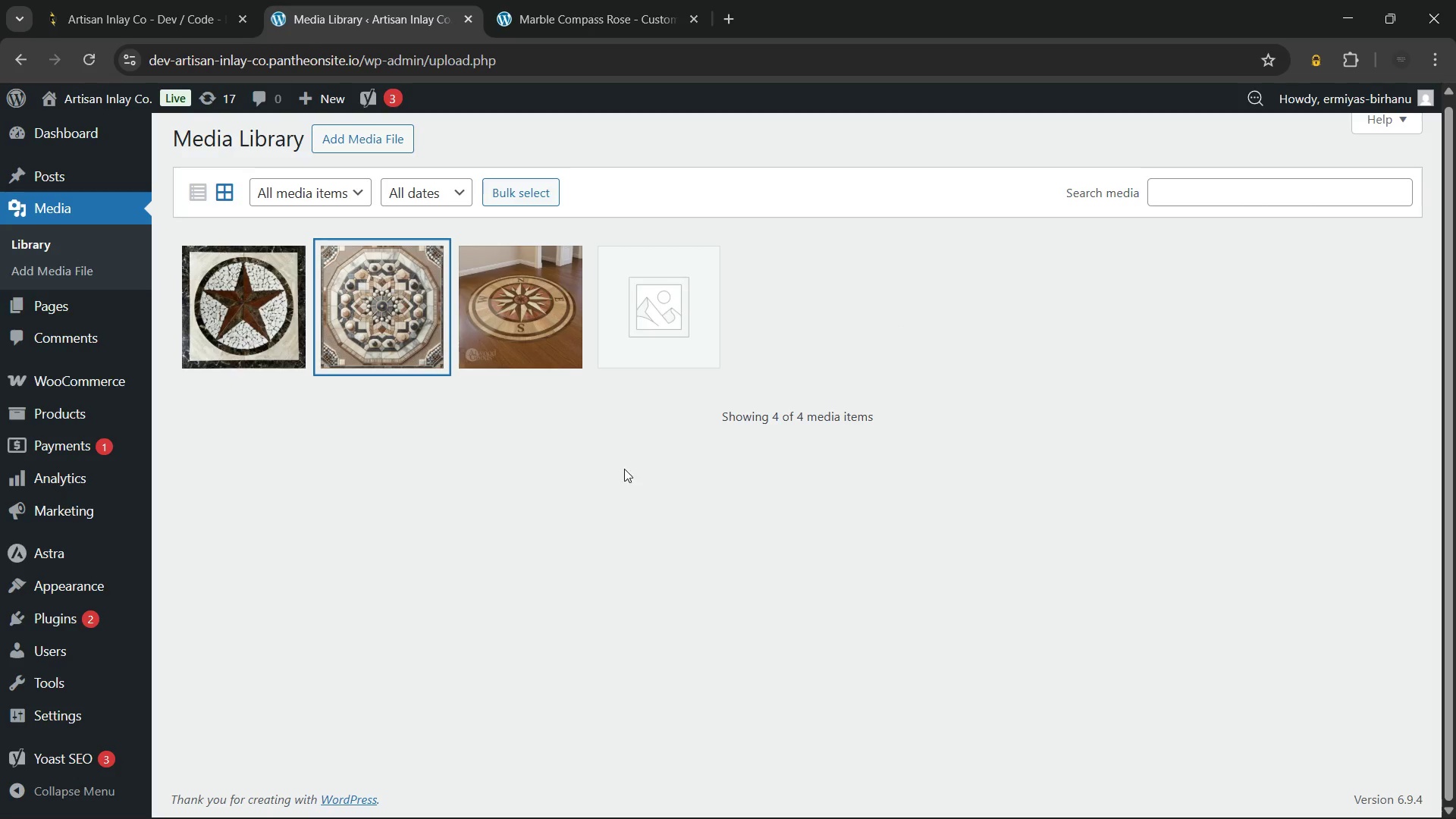 
left_click([544, 483])
 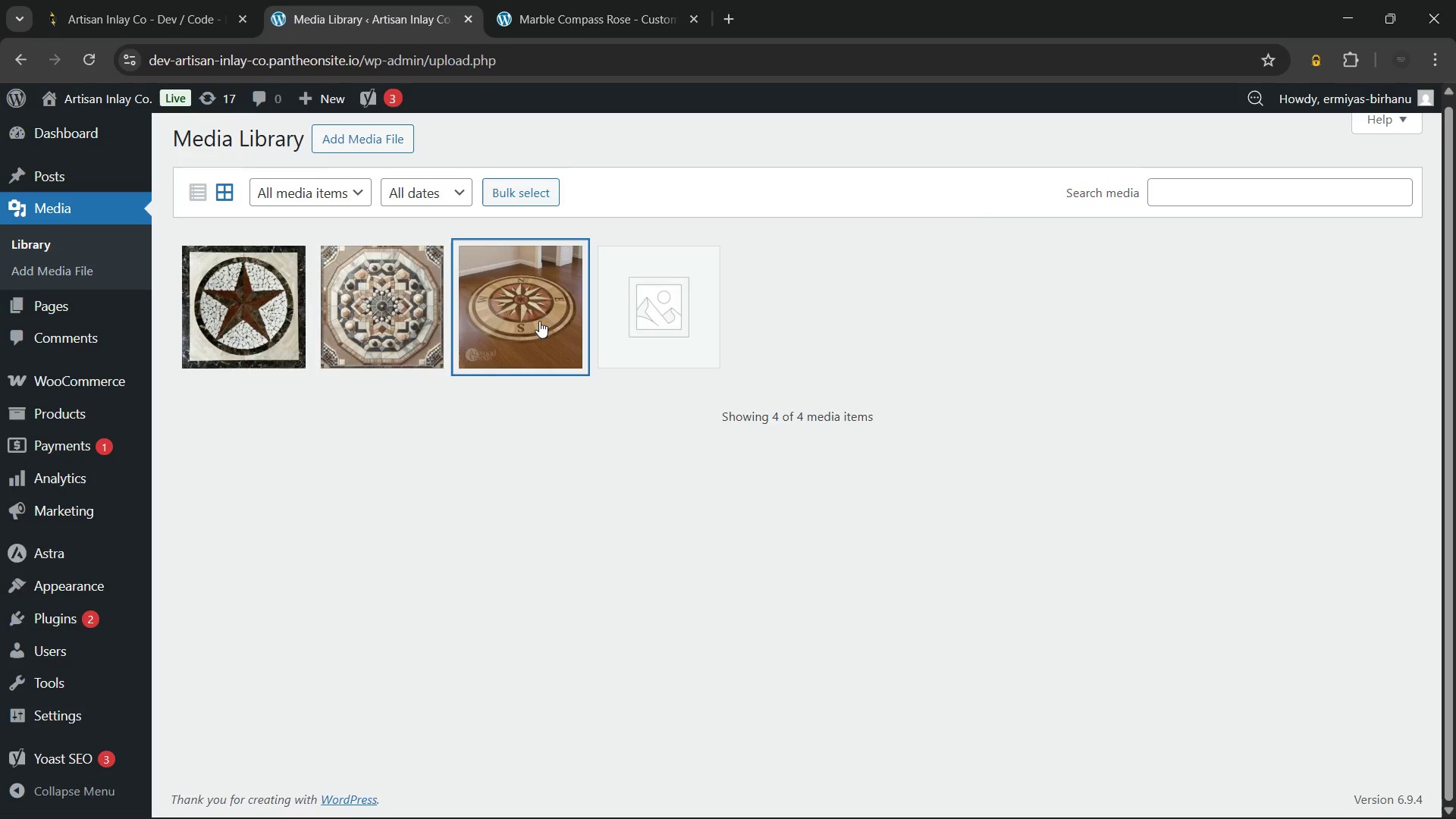 
left_click([539, 321])
 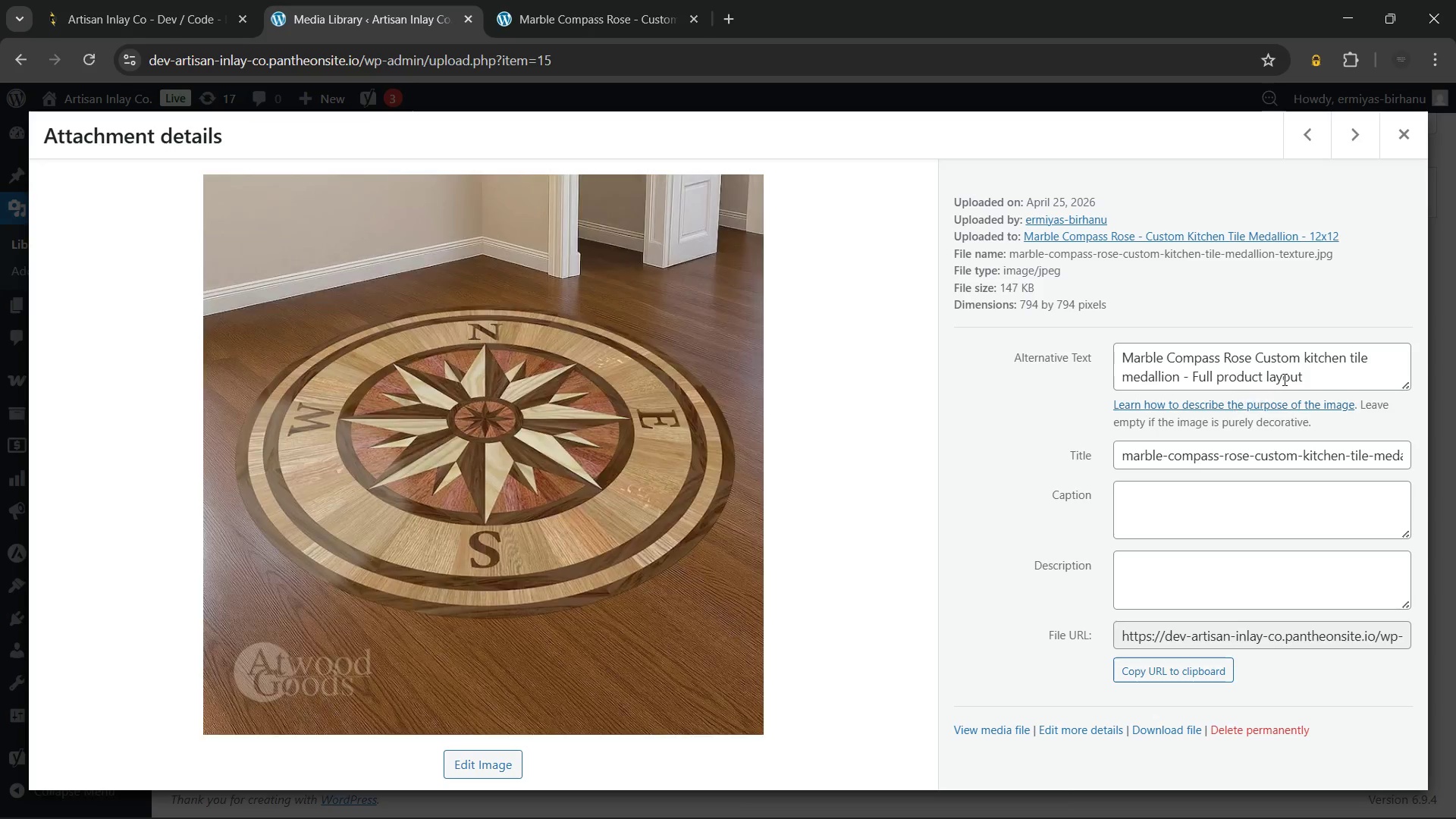 
scroll: coordinate [1298, 373], scroll_direction: none, amount: 0.0
 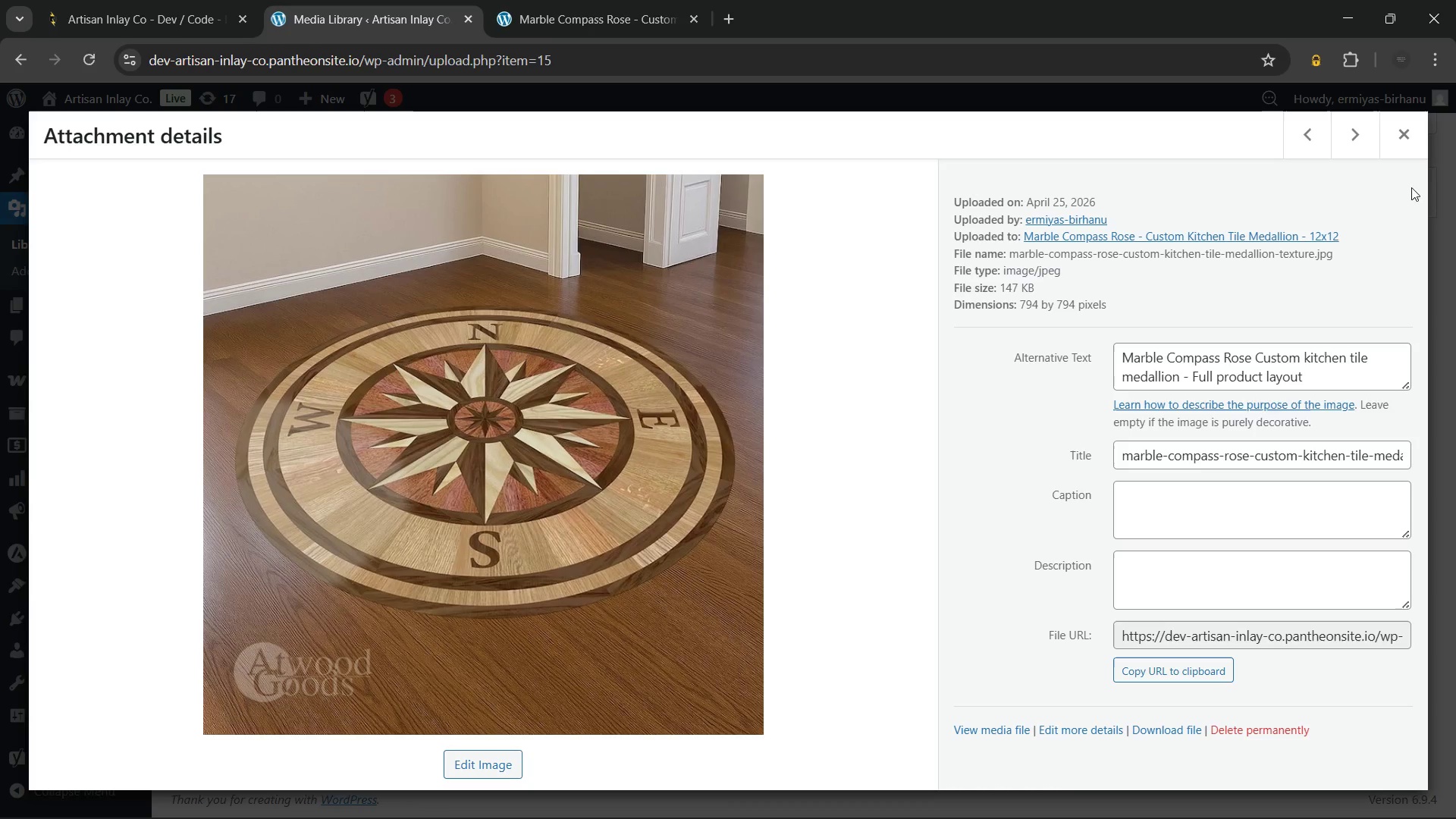 
left_click([1400, 139])
 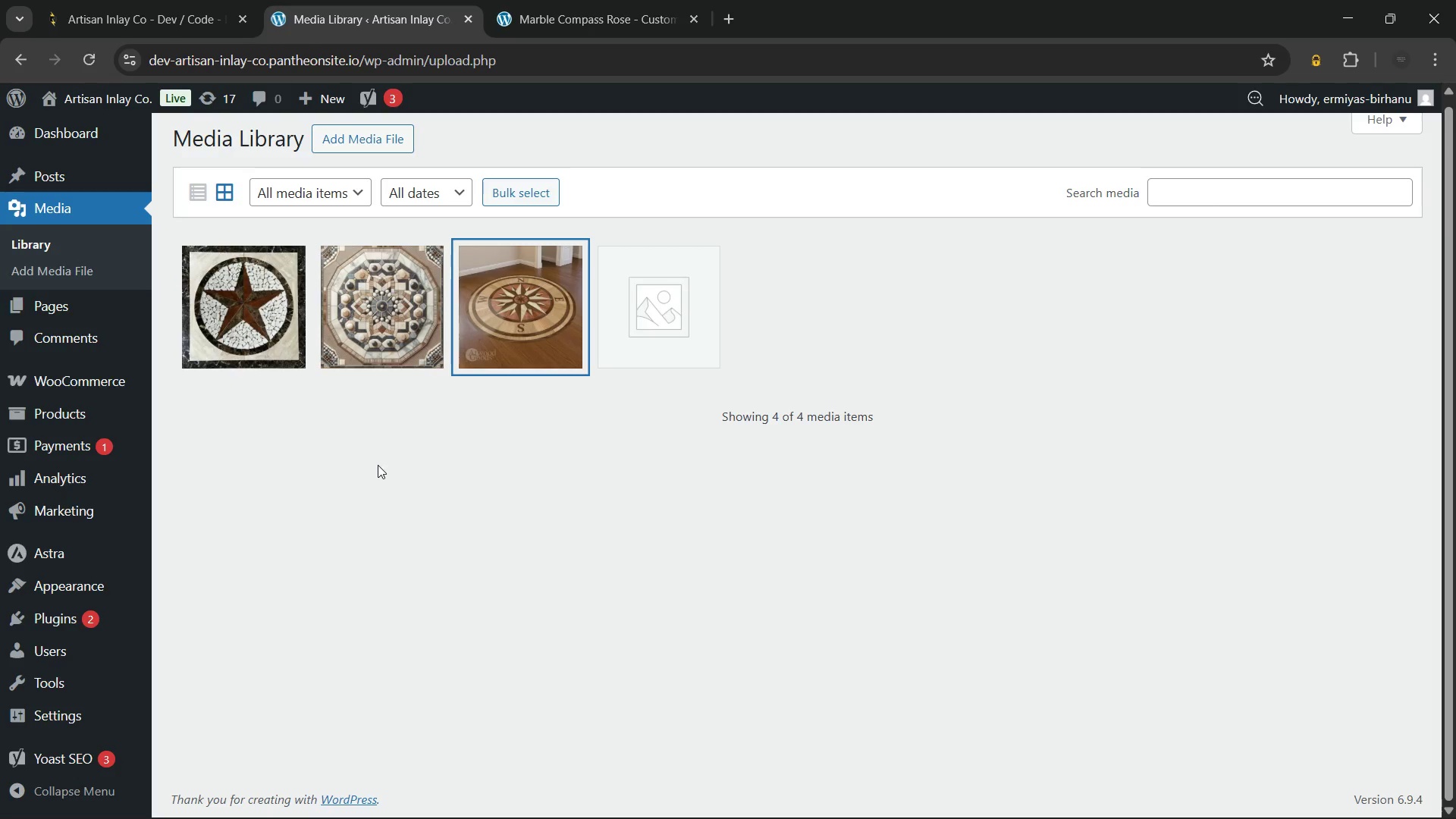 
left_click([378, 466])
 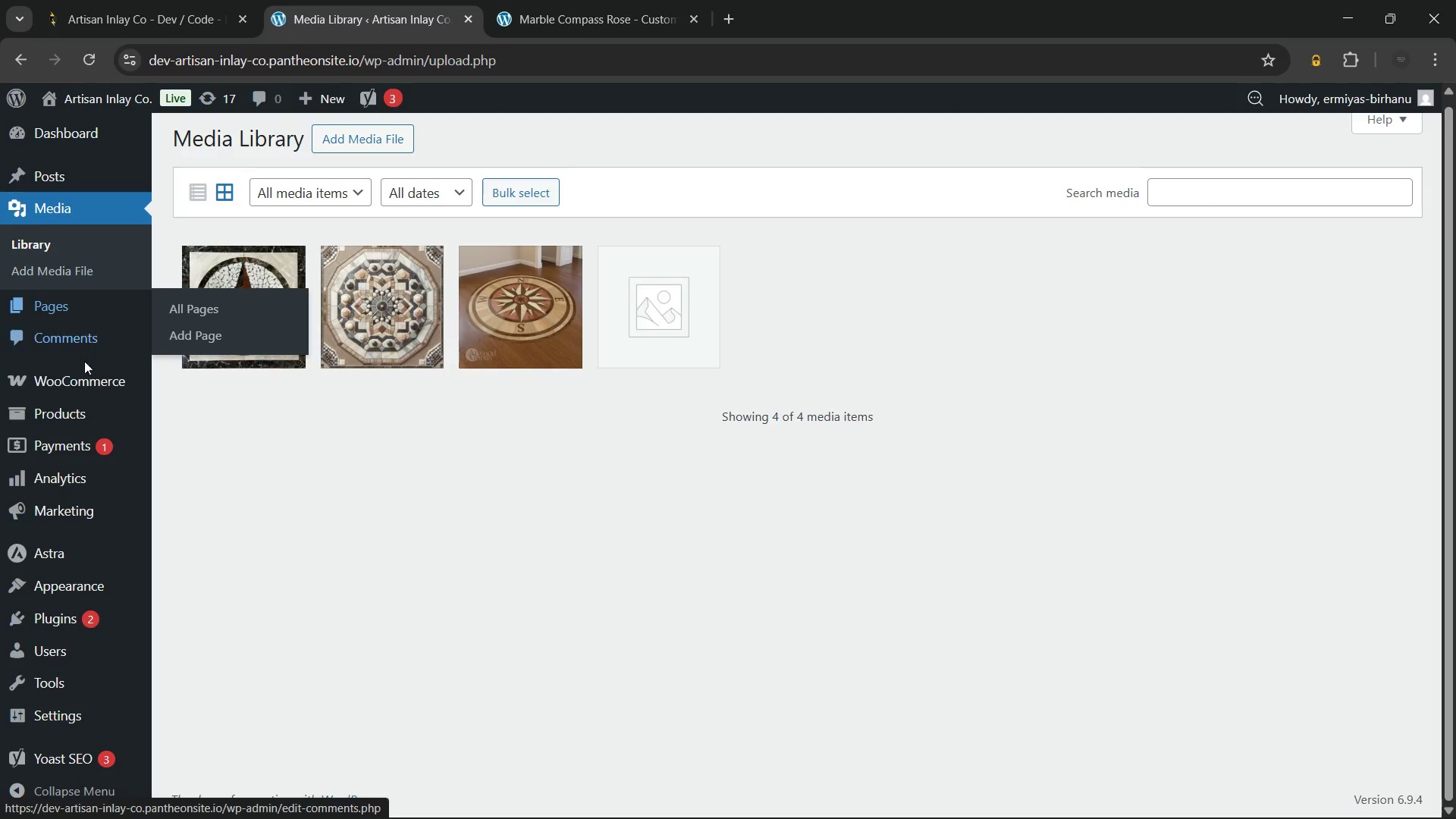 
mouse_move([86, 416])
 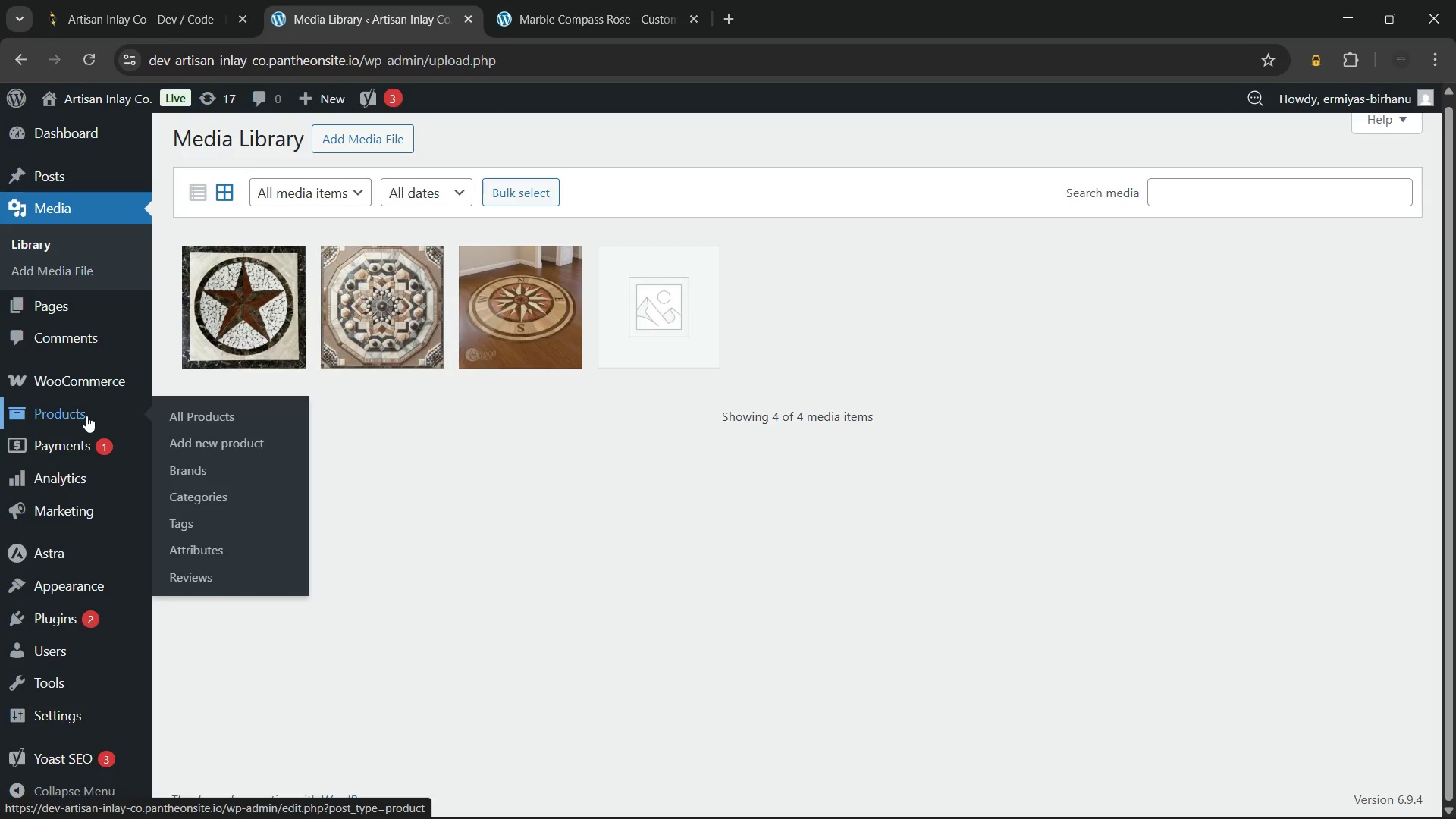 
left_click([86, 416])
 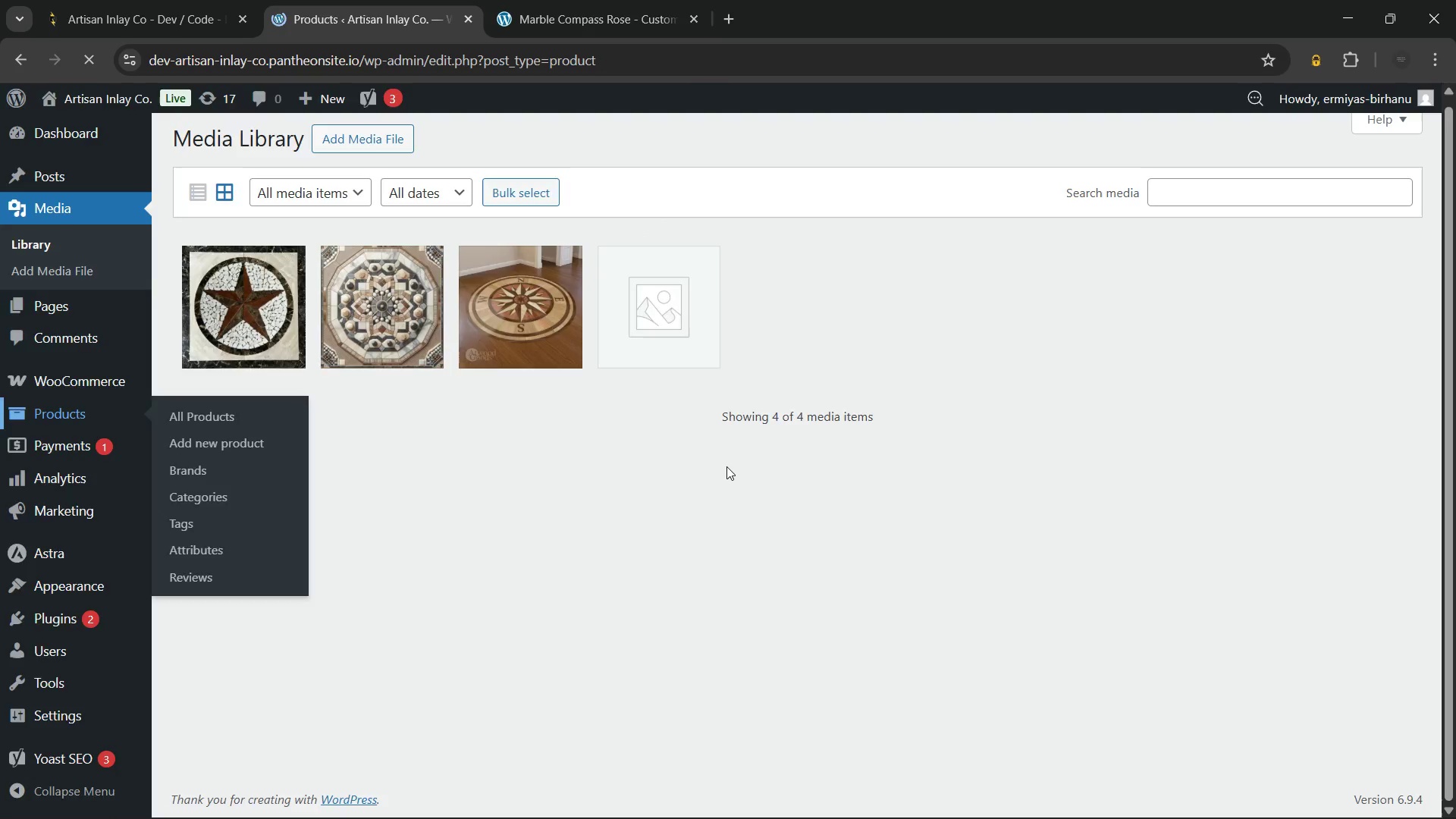 
wait(9.72)
 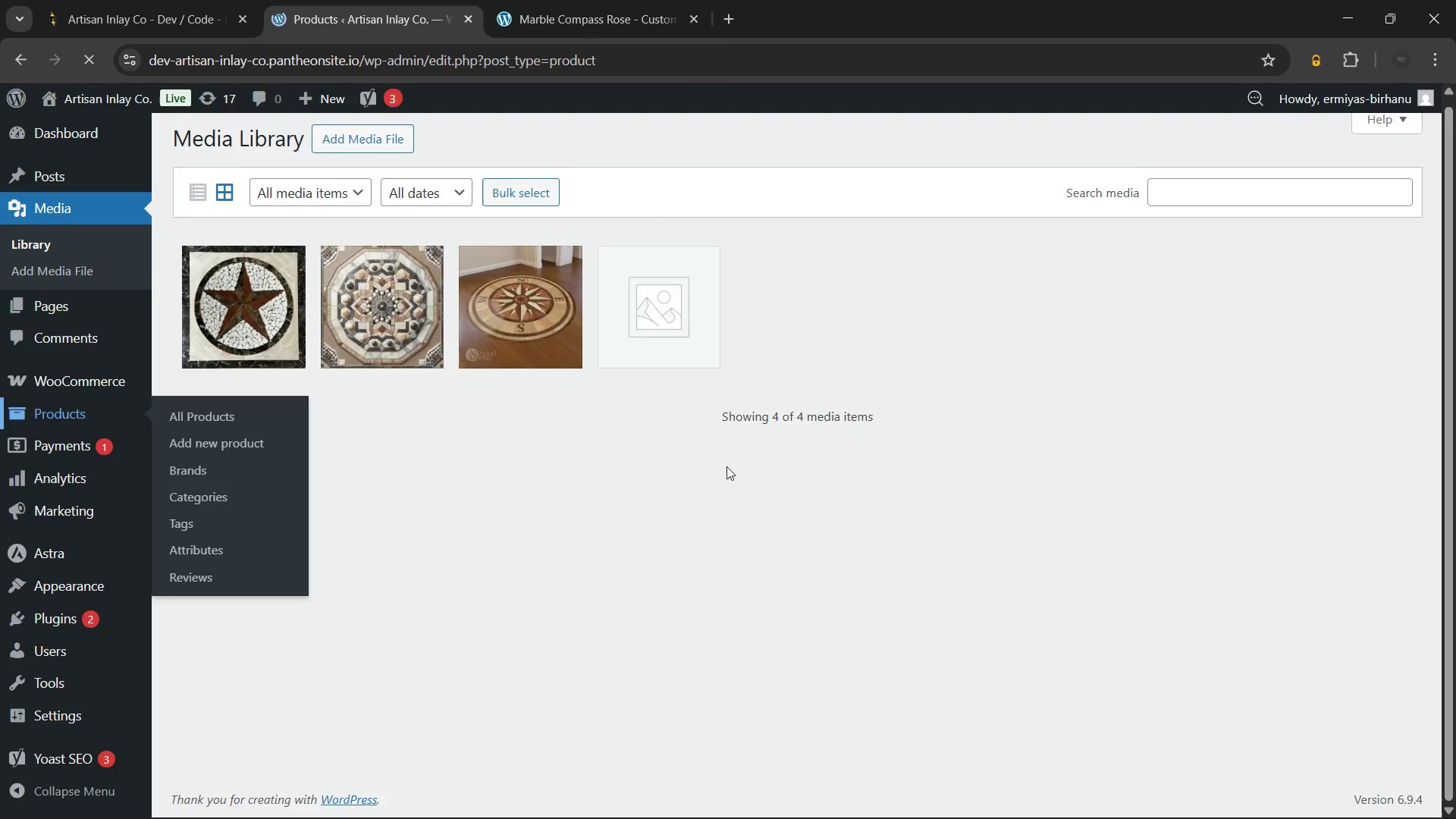 
left_click([350, 416])
 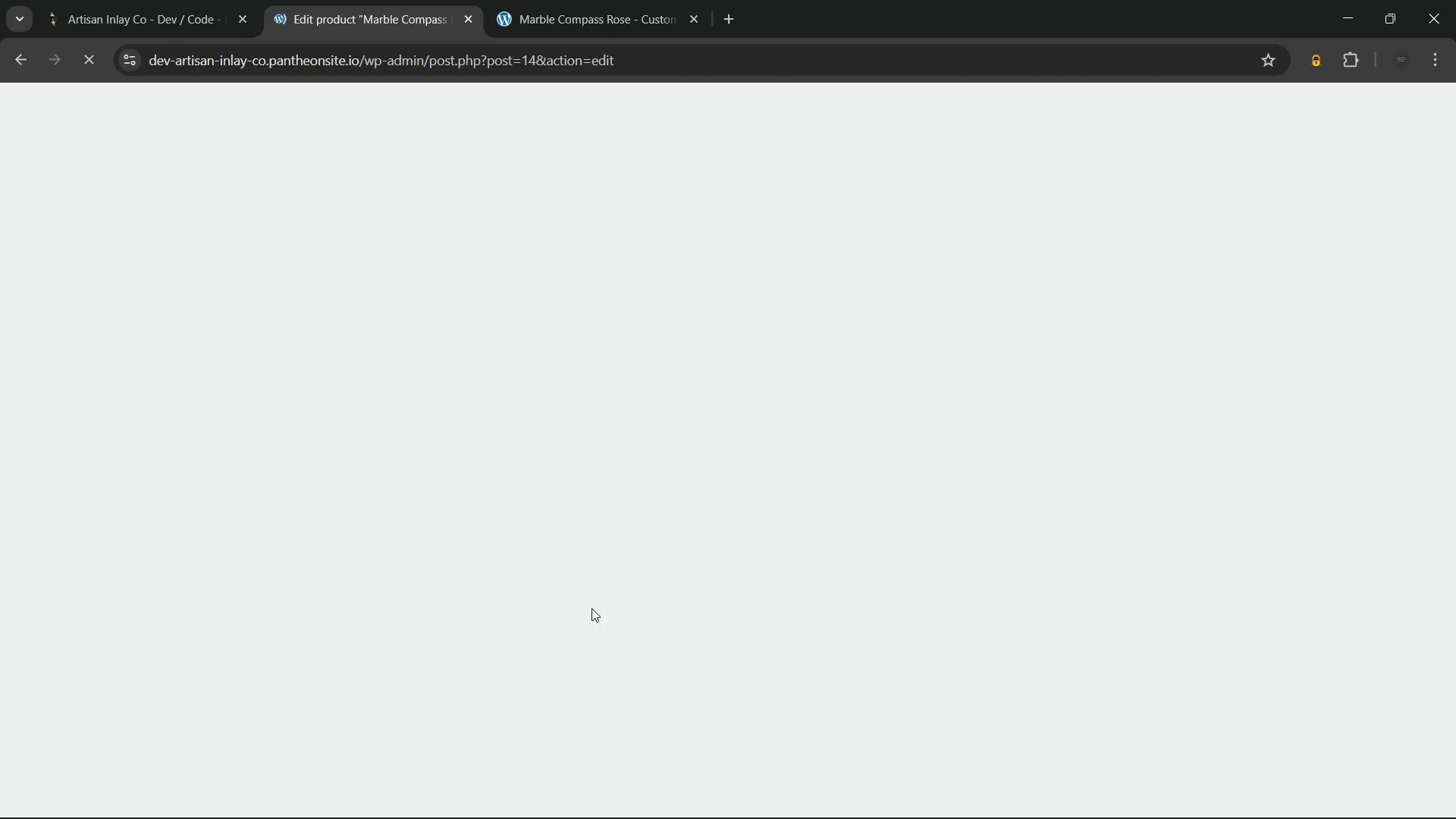 
wait(16.42)
 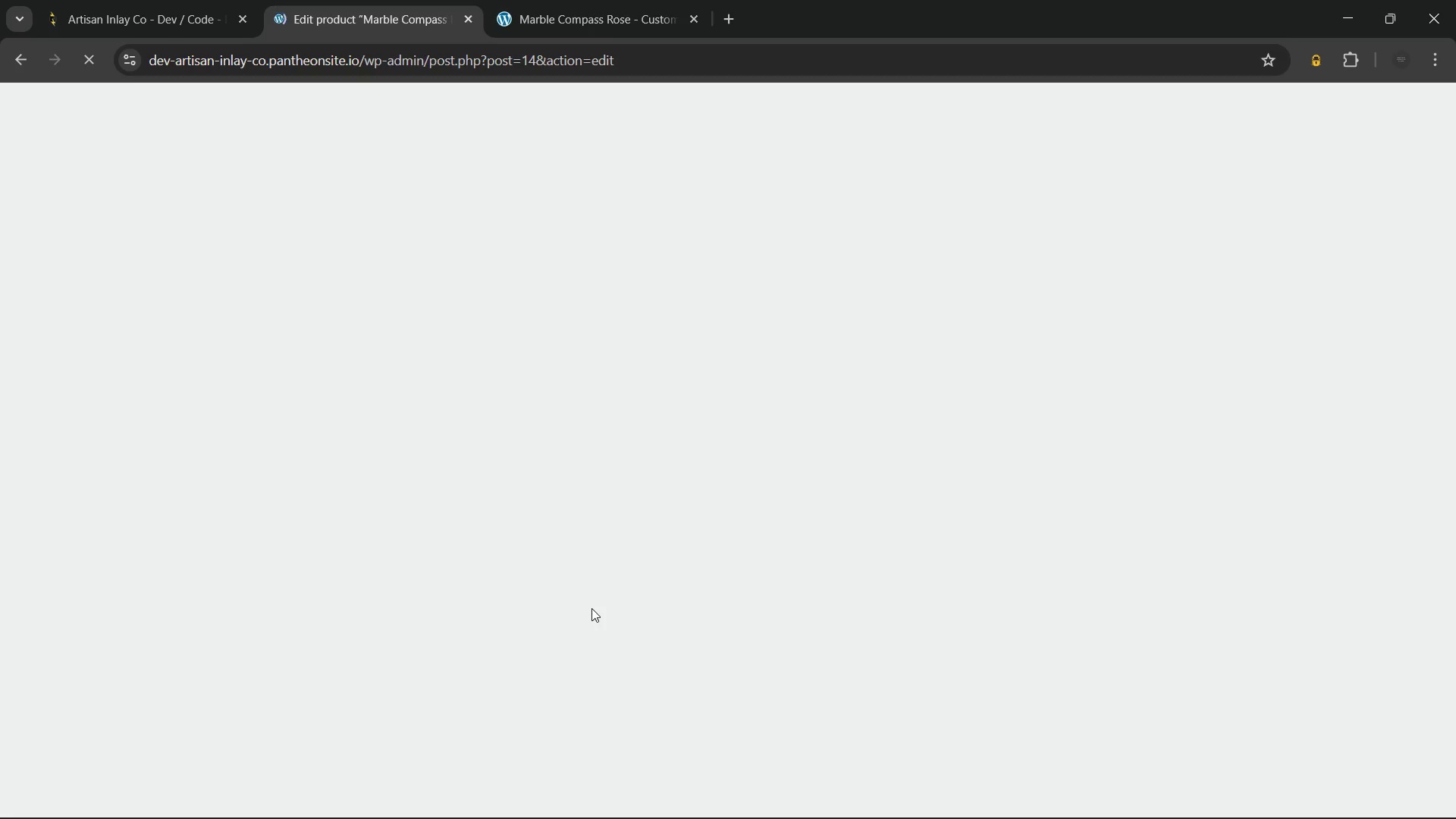 
left_click([1275, 792])
 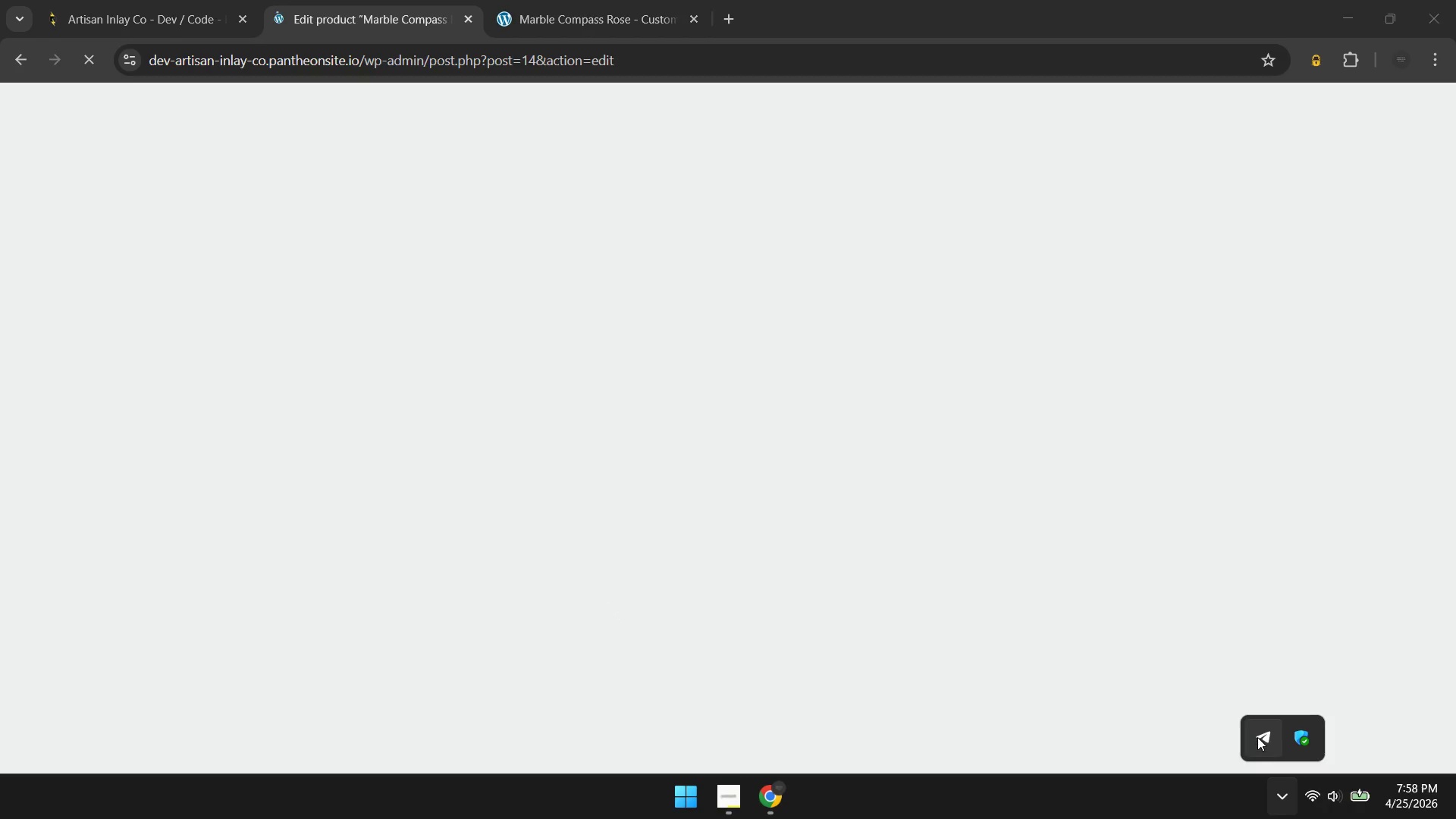 
left_click([1257, 736])
 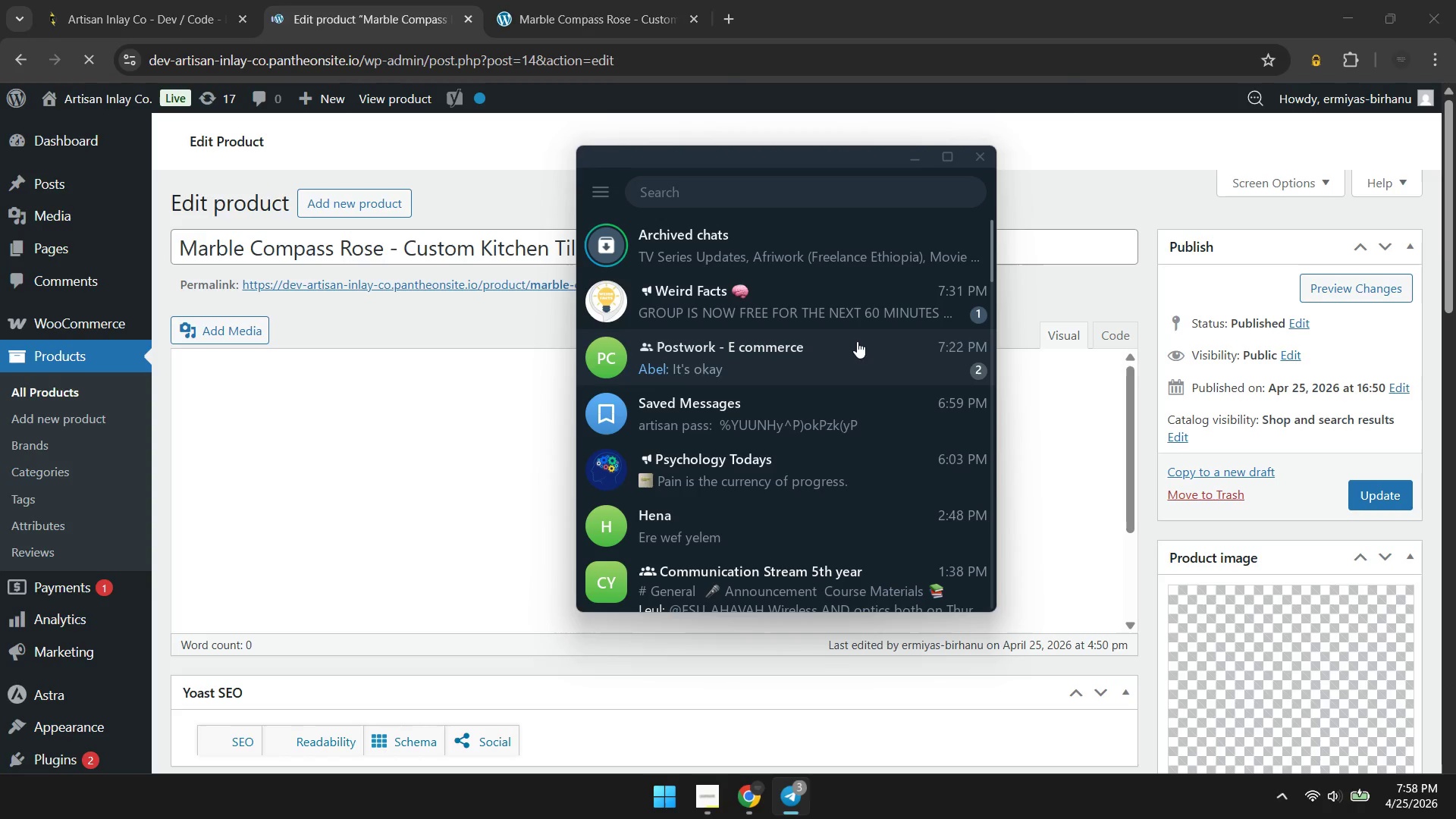 
left_click([859, 340])
 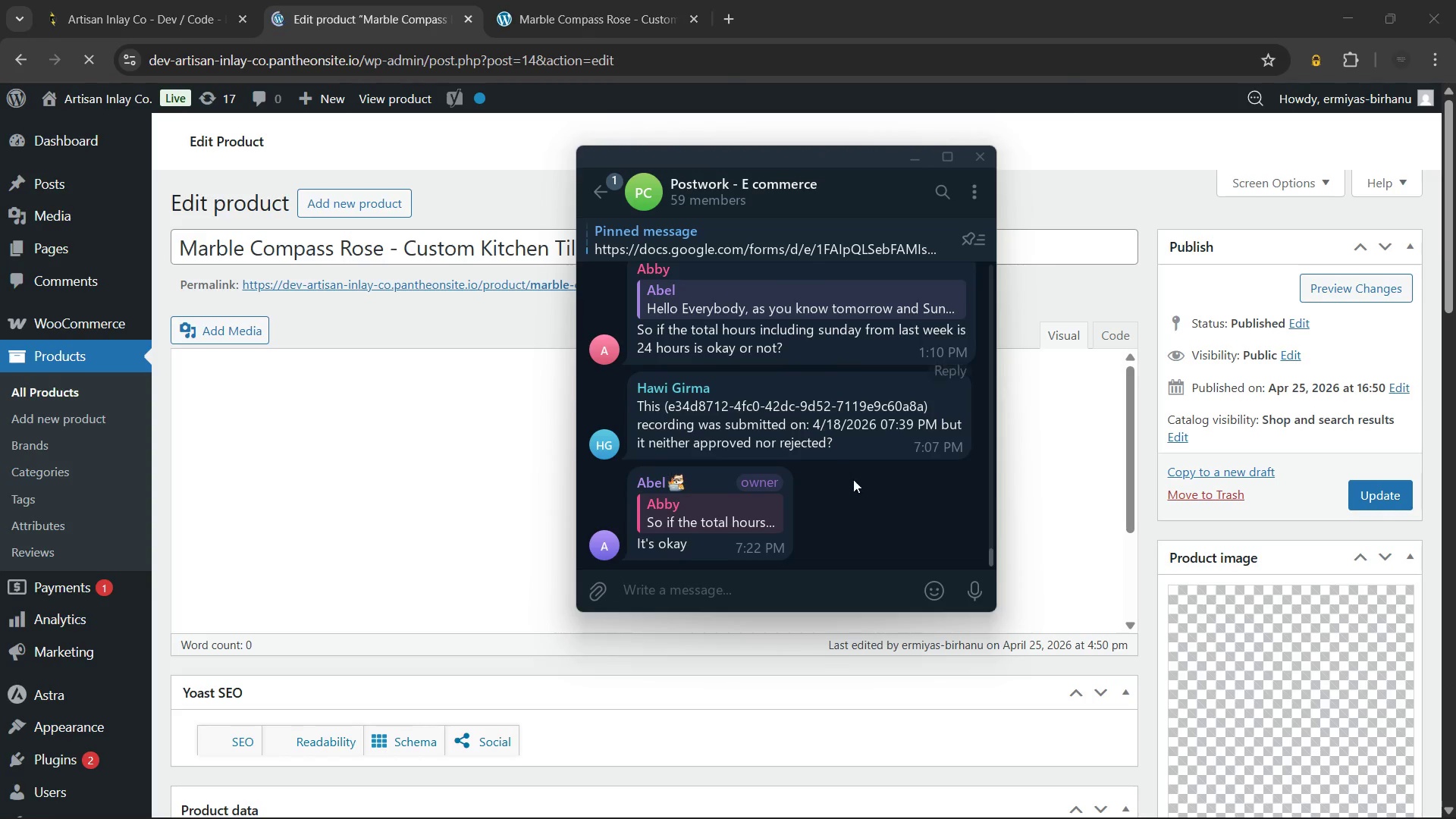 
scroll: coordinate [866, 503], scroll_direction: down, amount: 1.0
 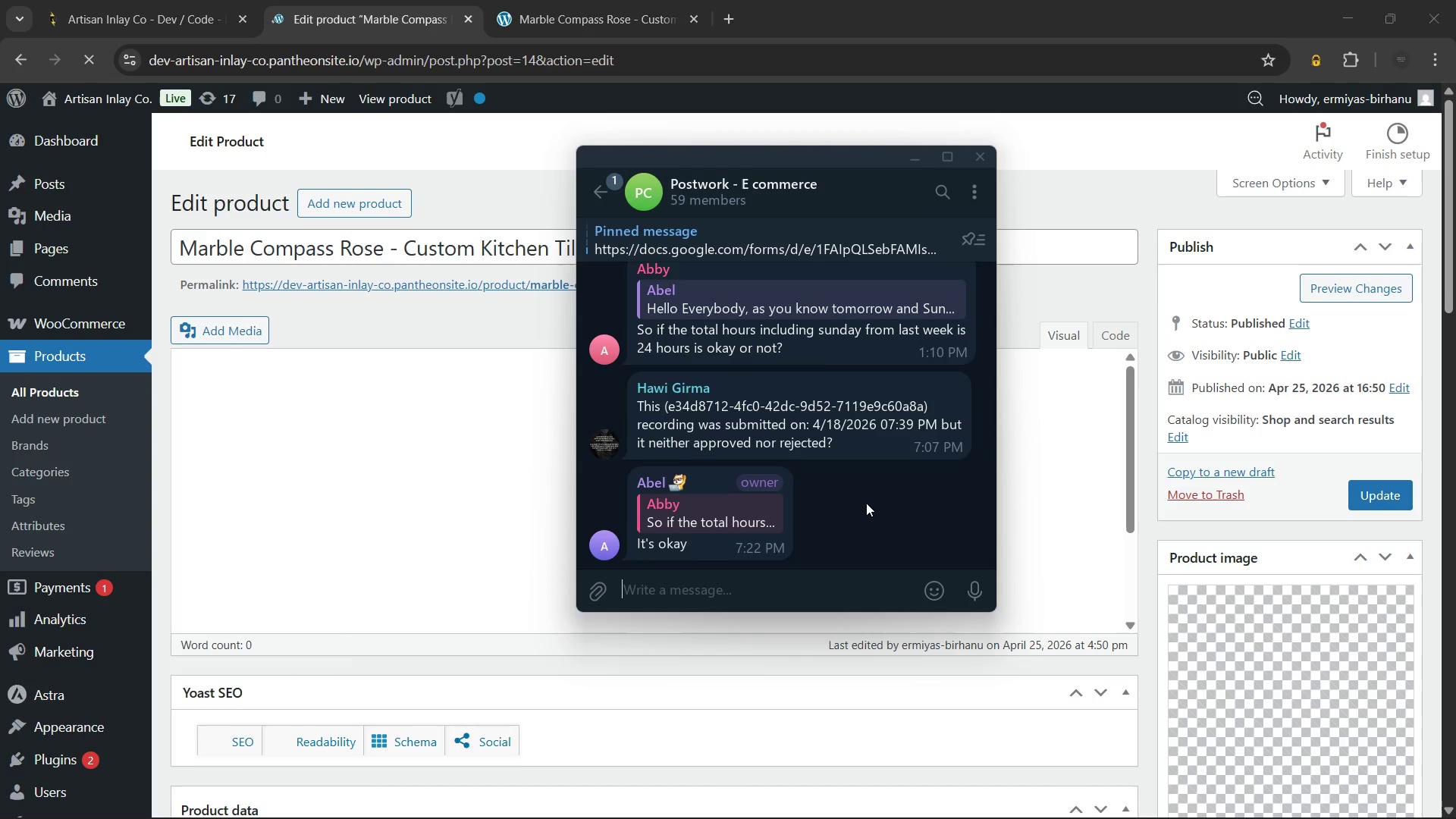 
wait(9.18)
 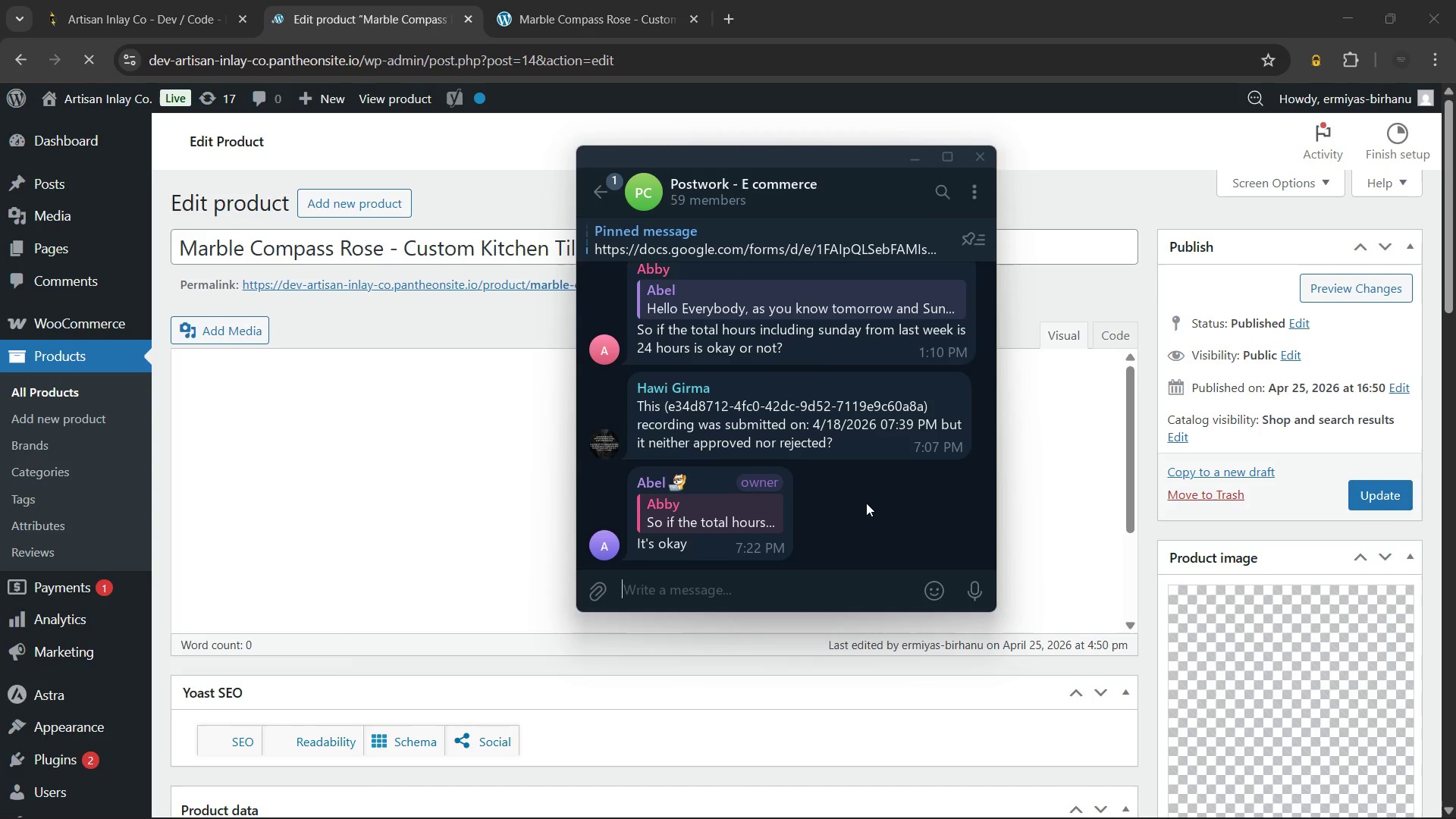 
left_click([758, 515])
 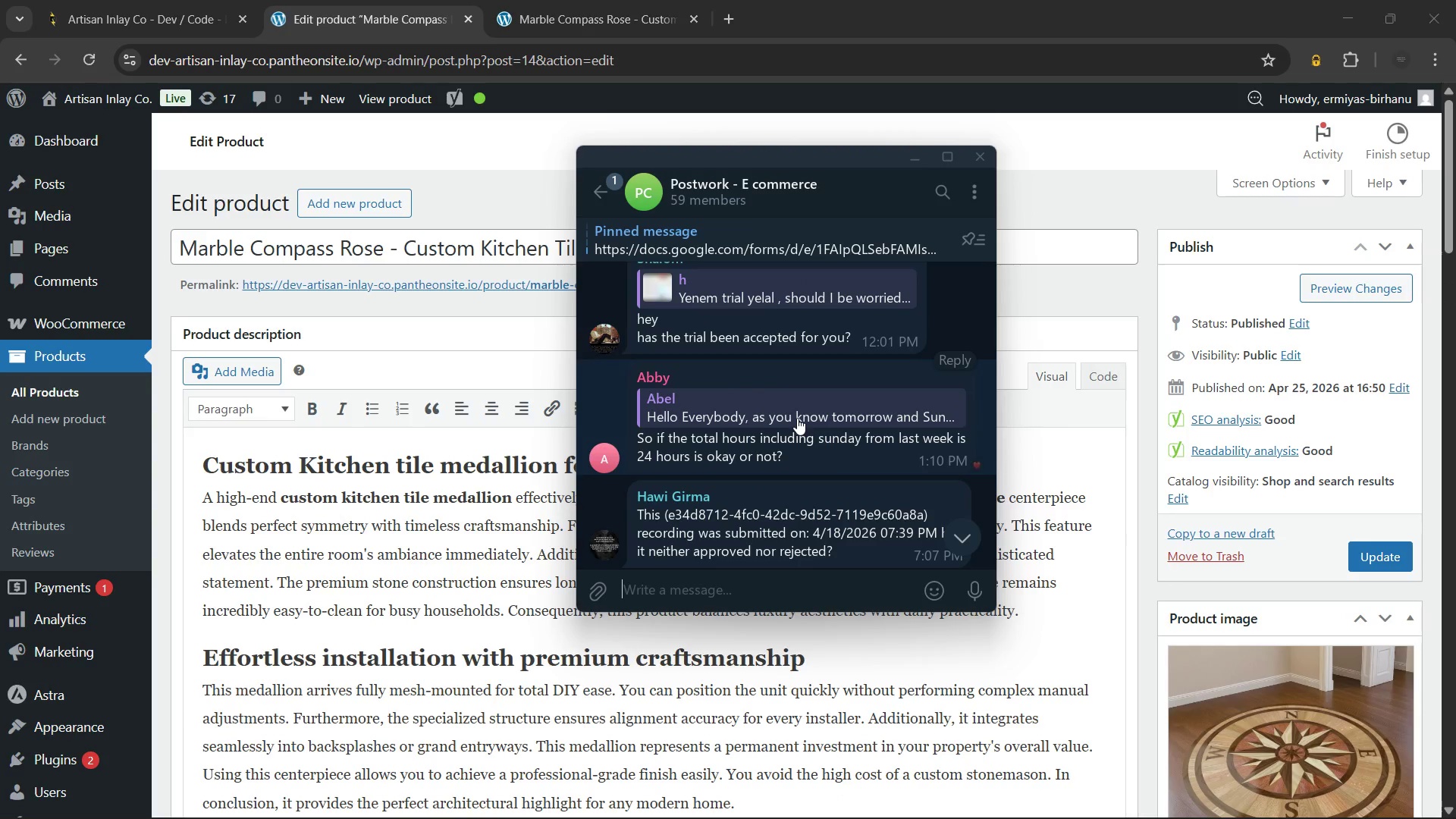 
scroll: coordinate [797, 418], scroll_direction: down, amount: 8.0
 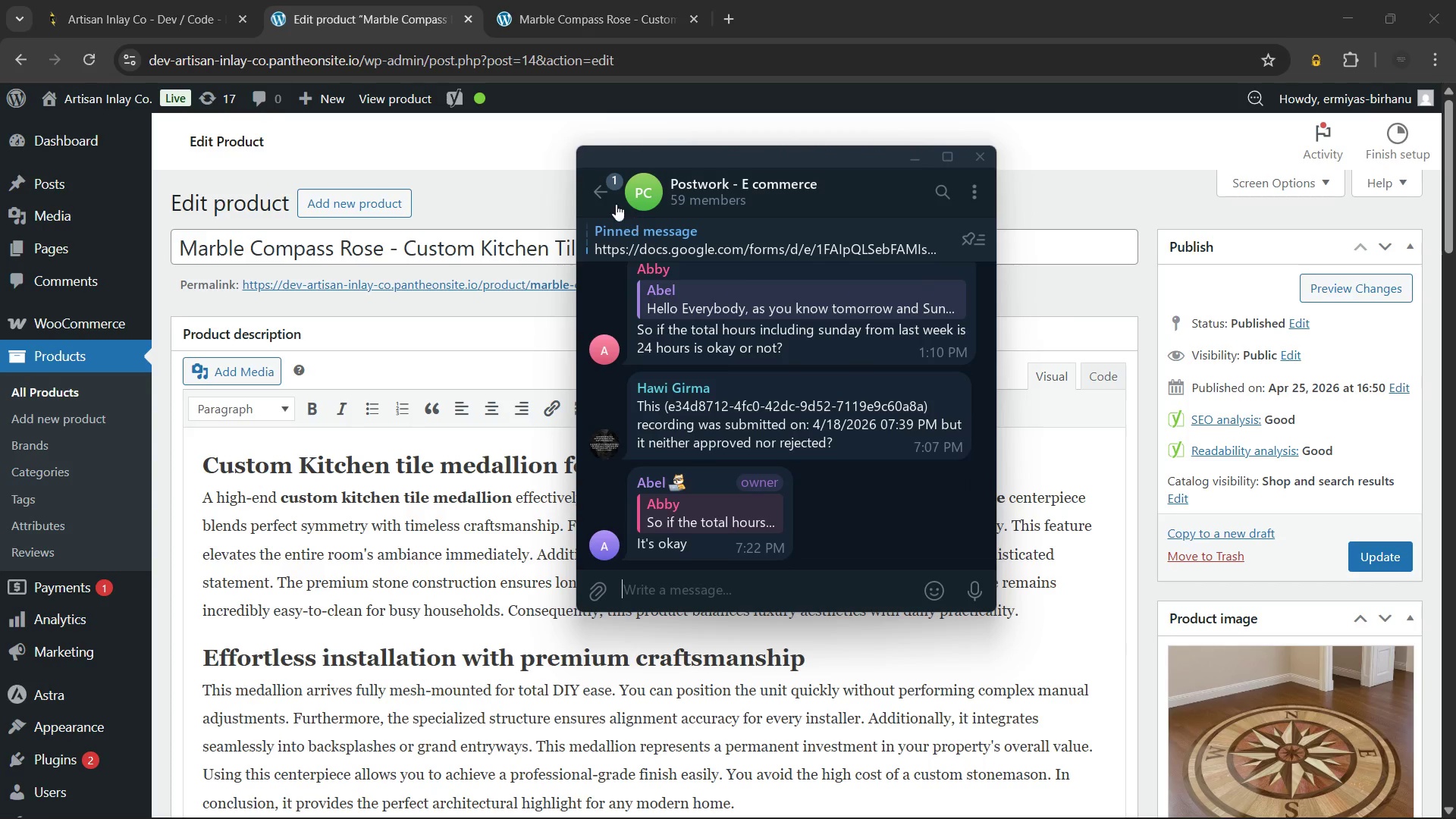 
left_click([604, 192])
 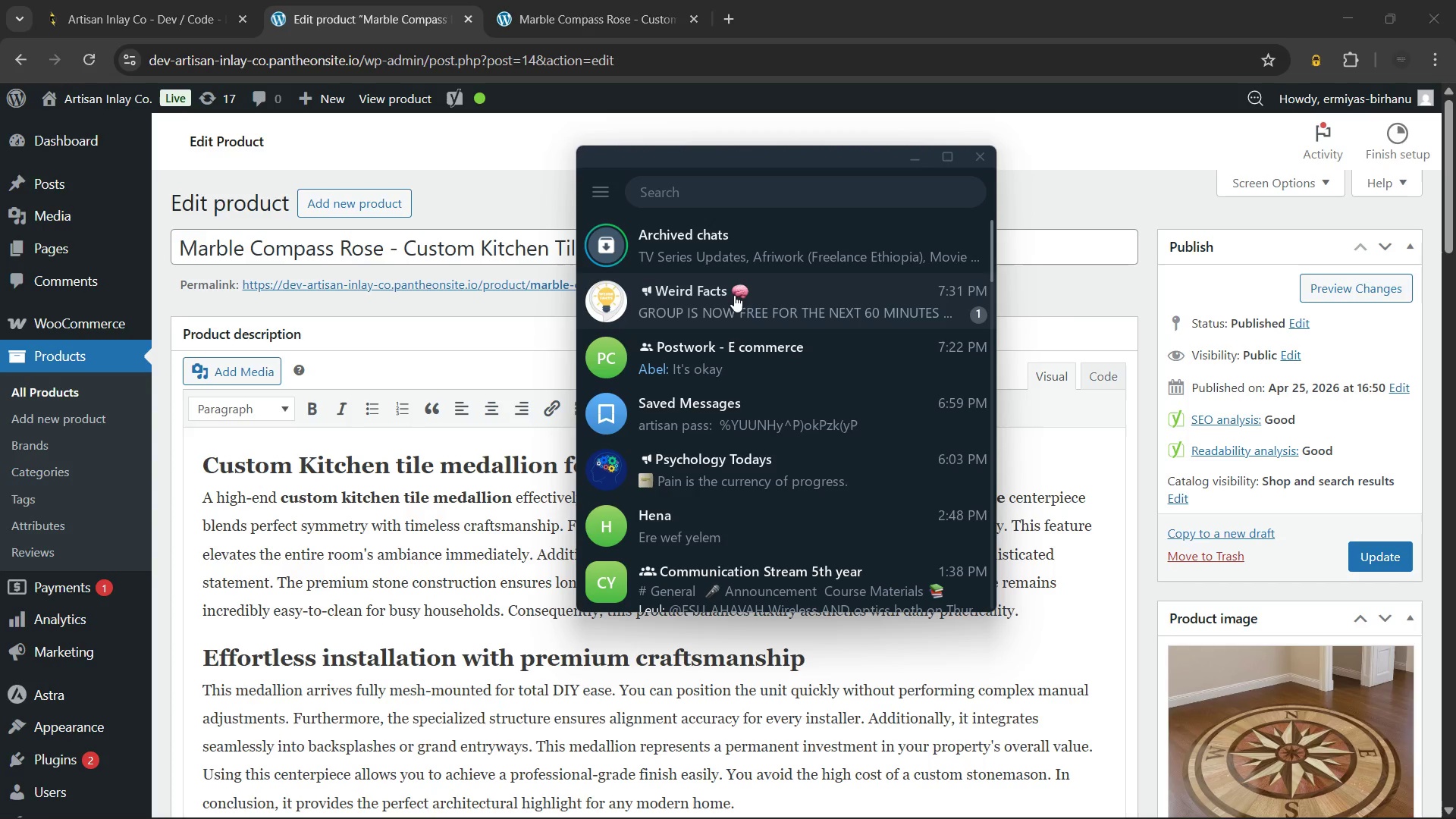 
left_click([737, 295])
 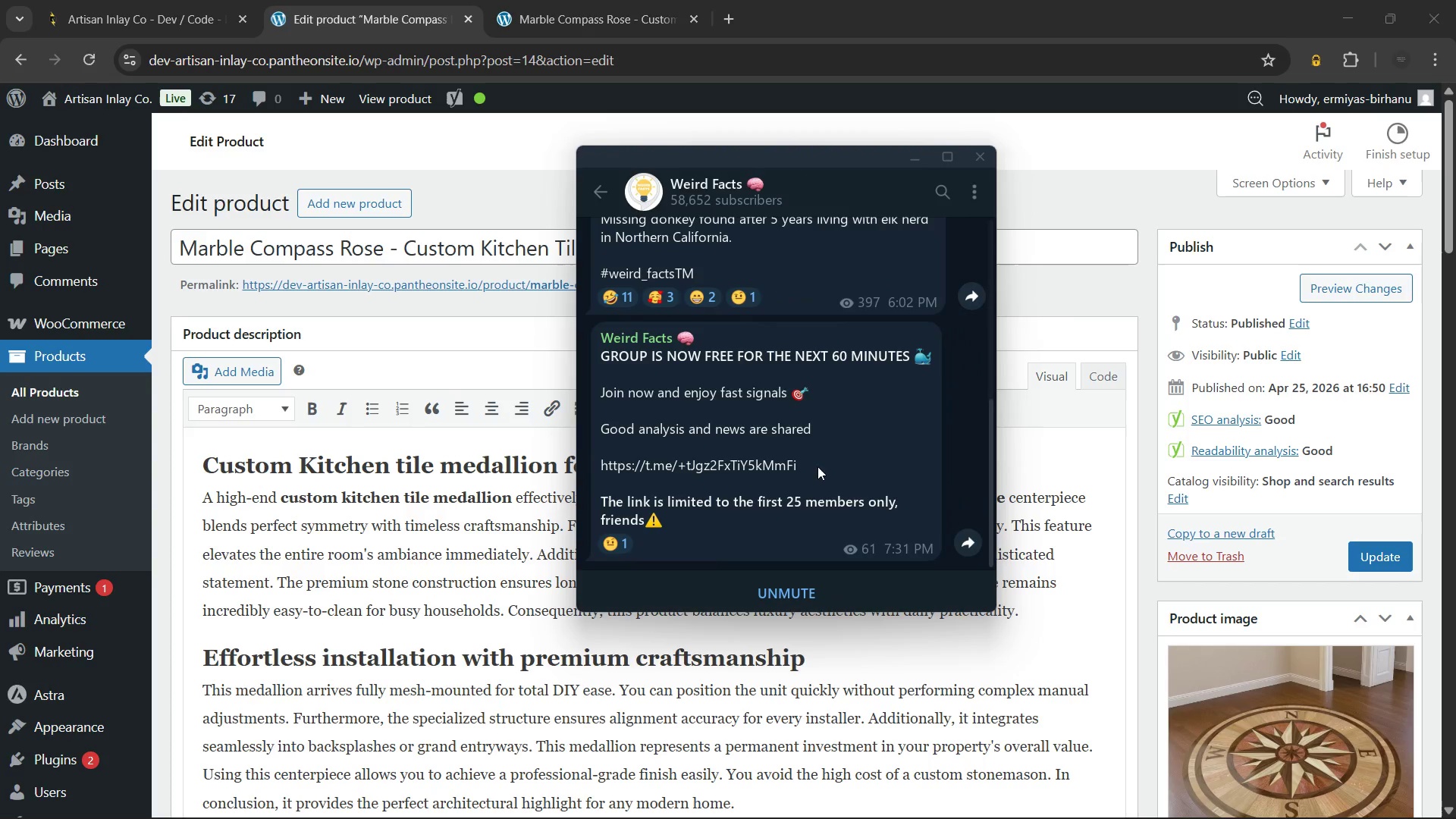 
scroll: coordinate [819, 466], scroll_direction: down, amount: 9.0
 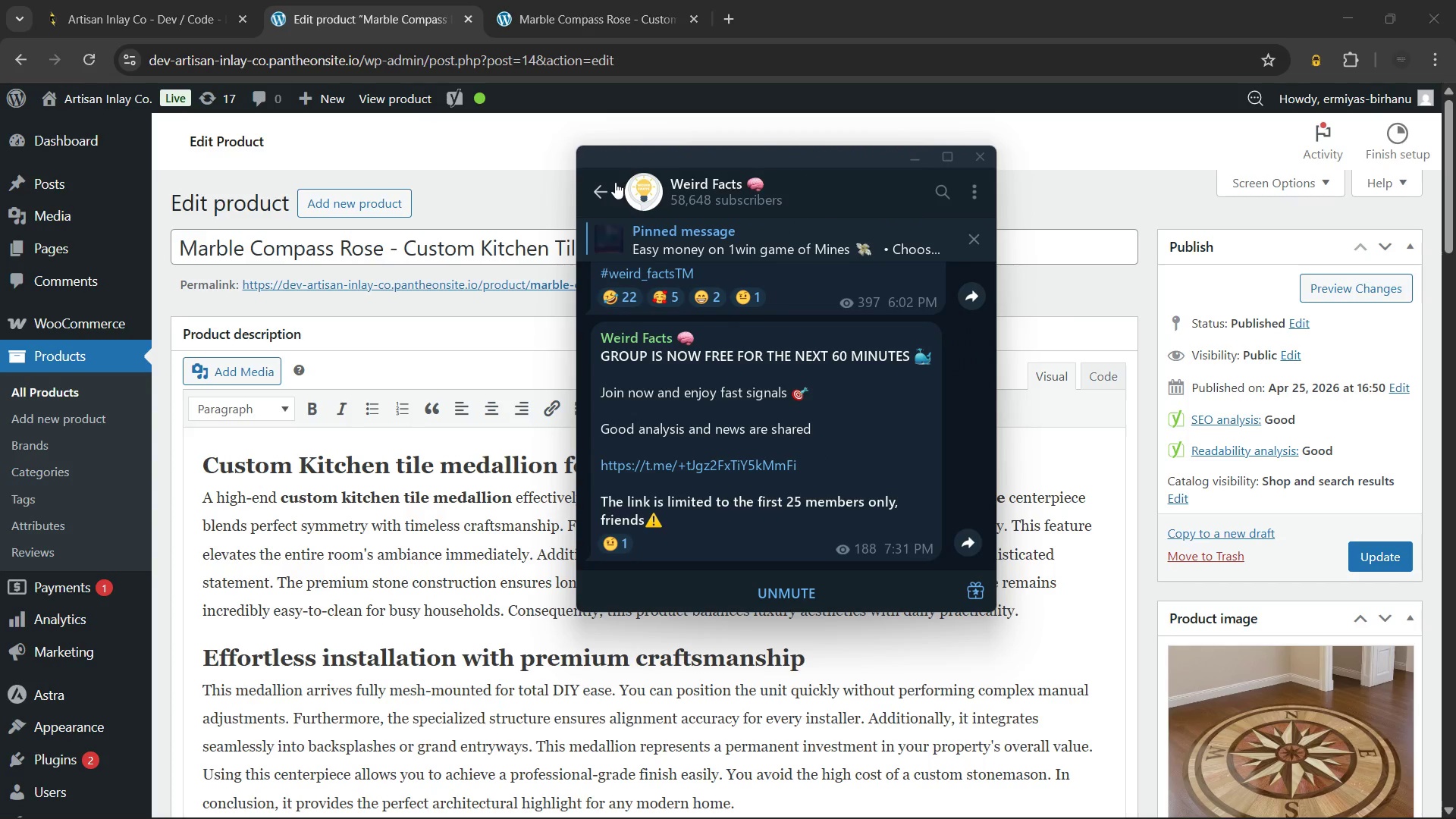 
left_click([610, 184])
 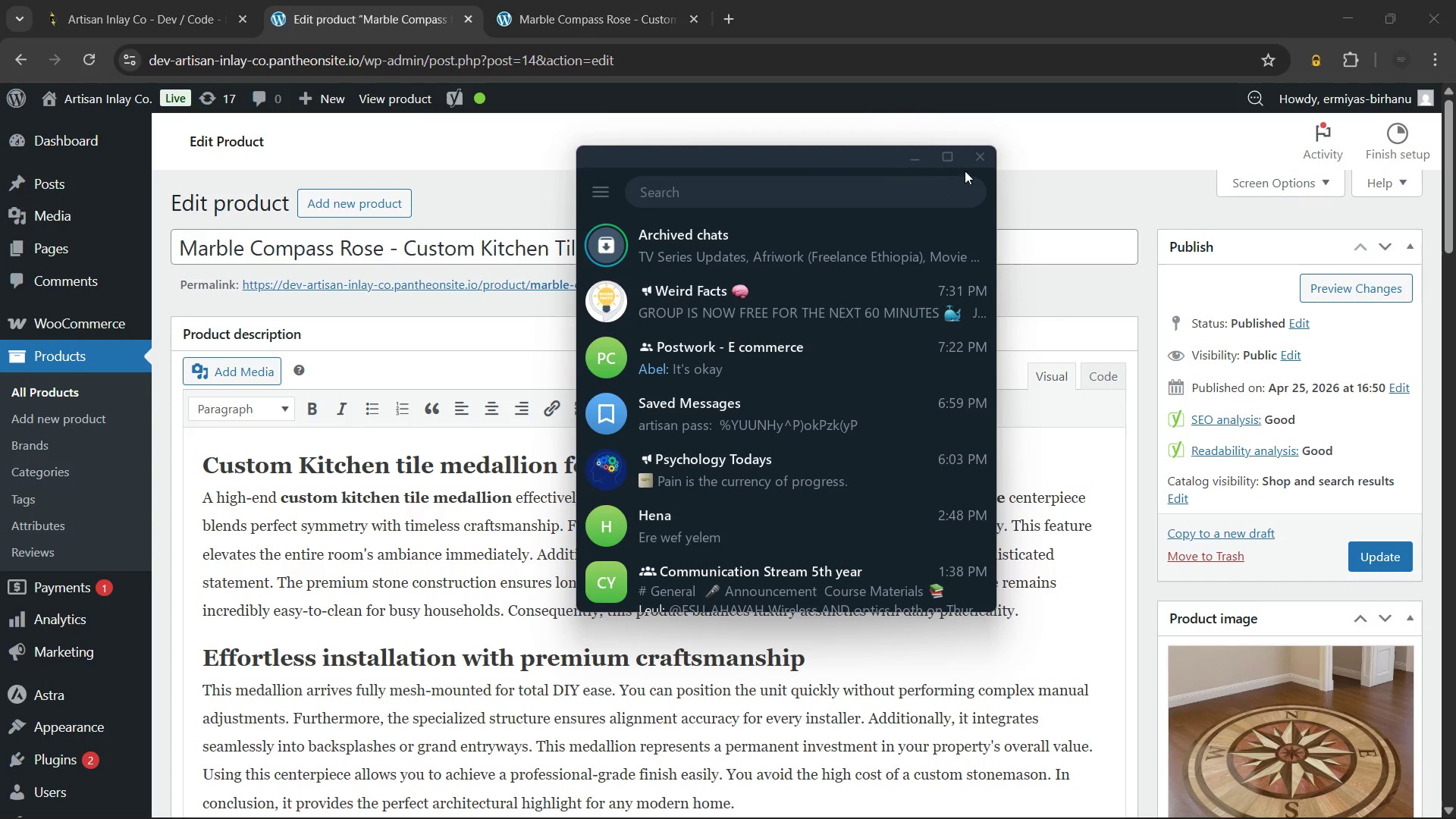 
left_click([977, 165])
 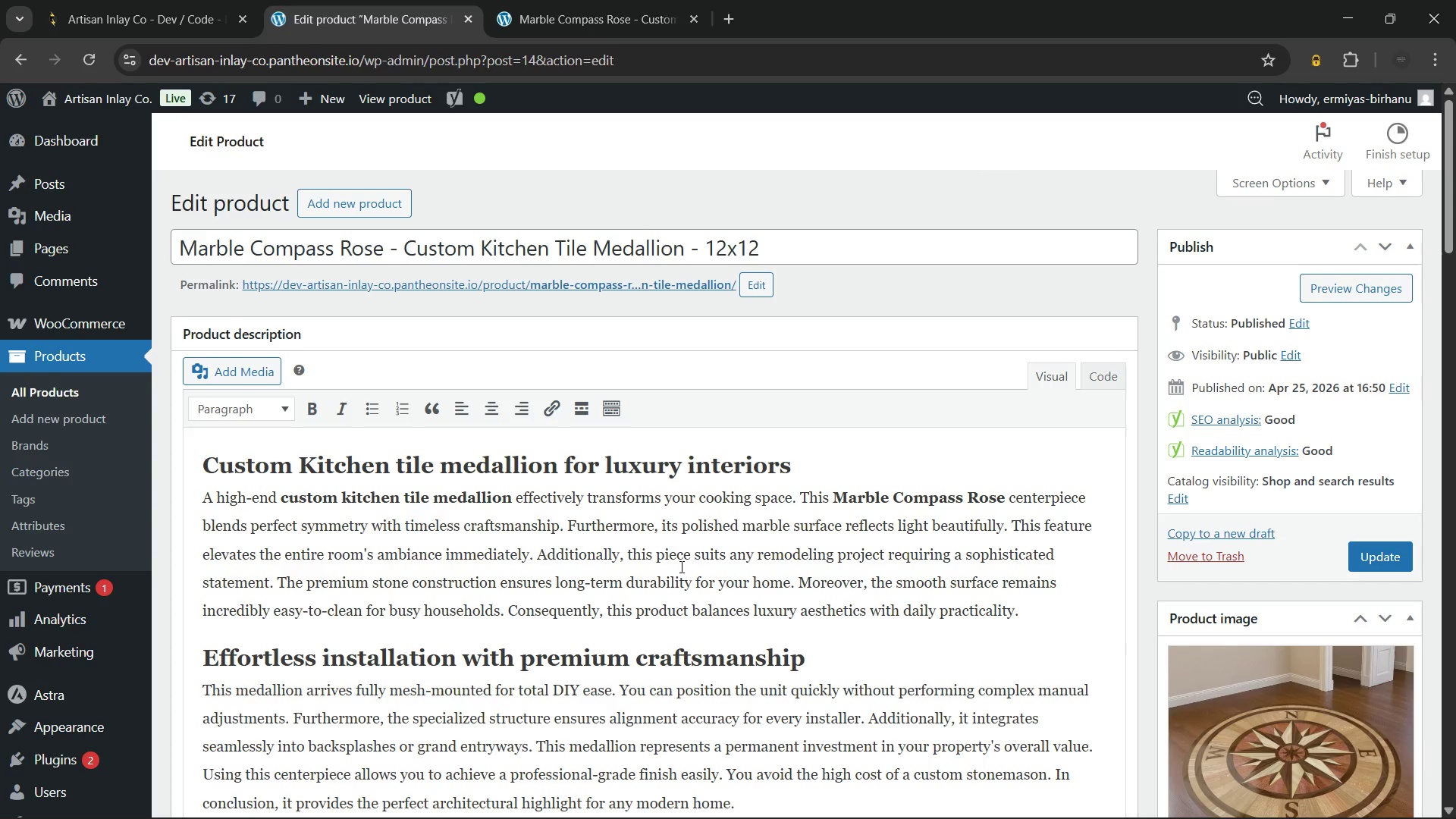 
scroll: coordinate [680, 566], scroll_direction: down, amount: 3.0
 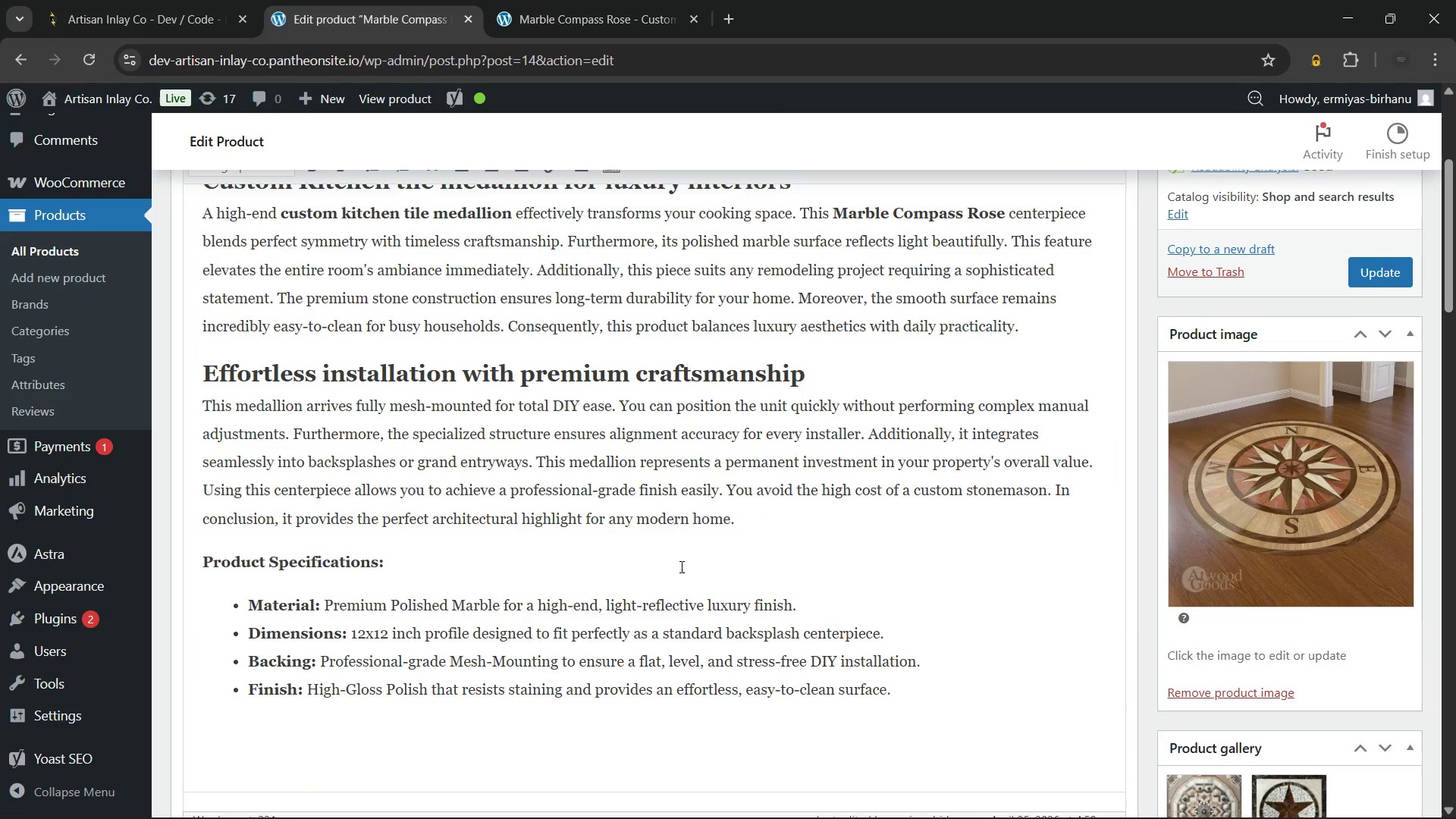 
scroll: coordinate [680, 566], scroll_direction: up, amount: 1.0
 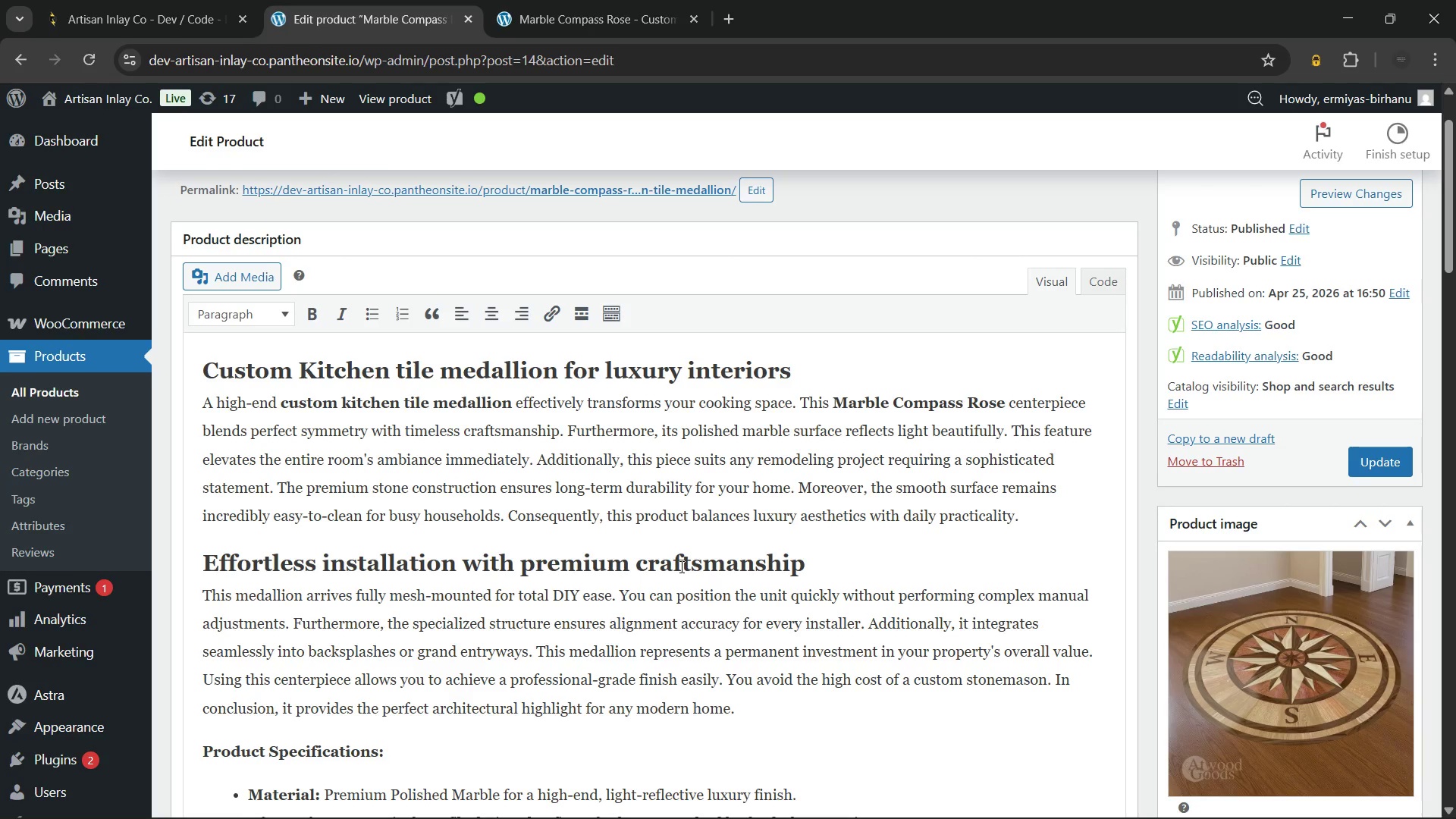 
scroll: coordinate [680, 566], scroll_direction: down, amount: 2.0
 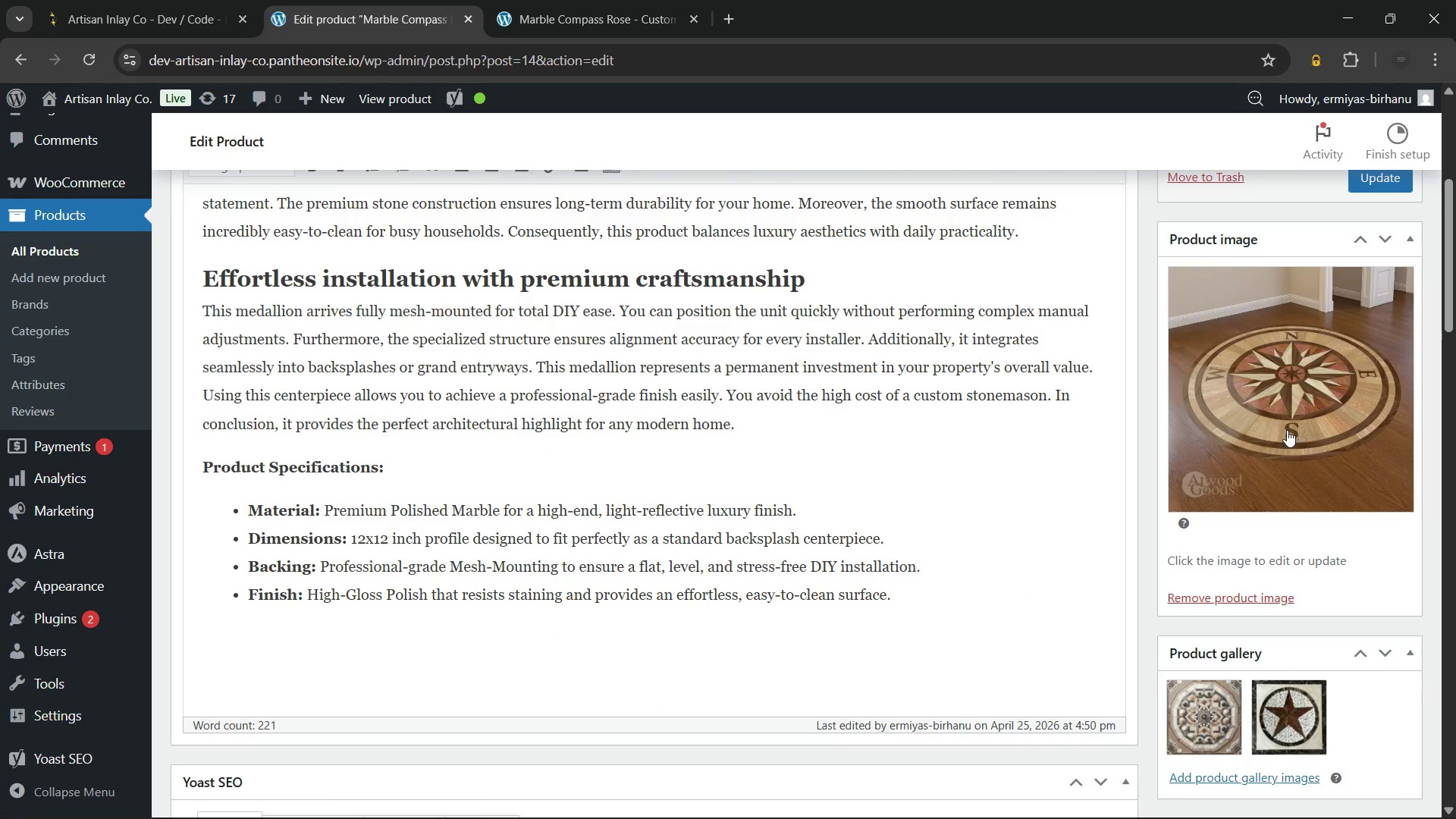 
left_click([1287, 430])
 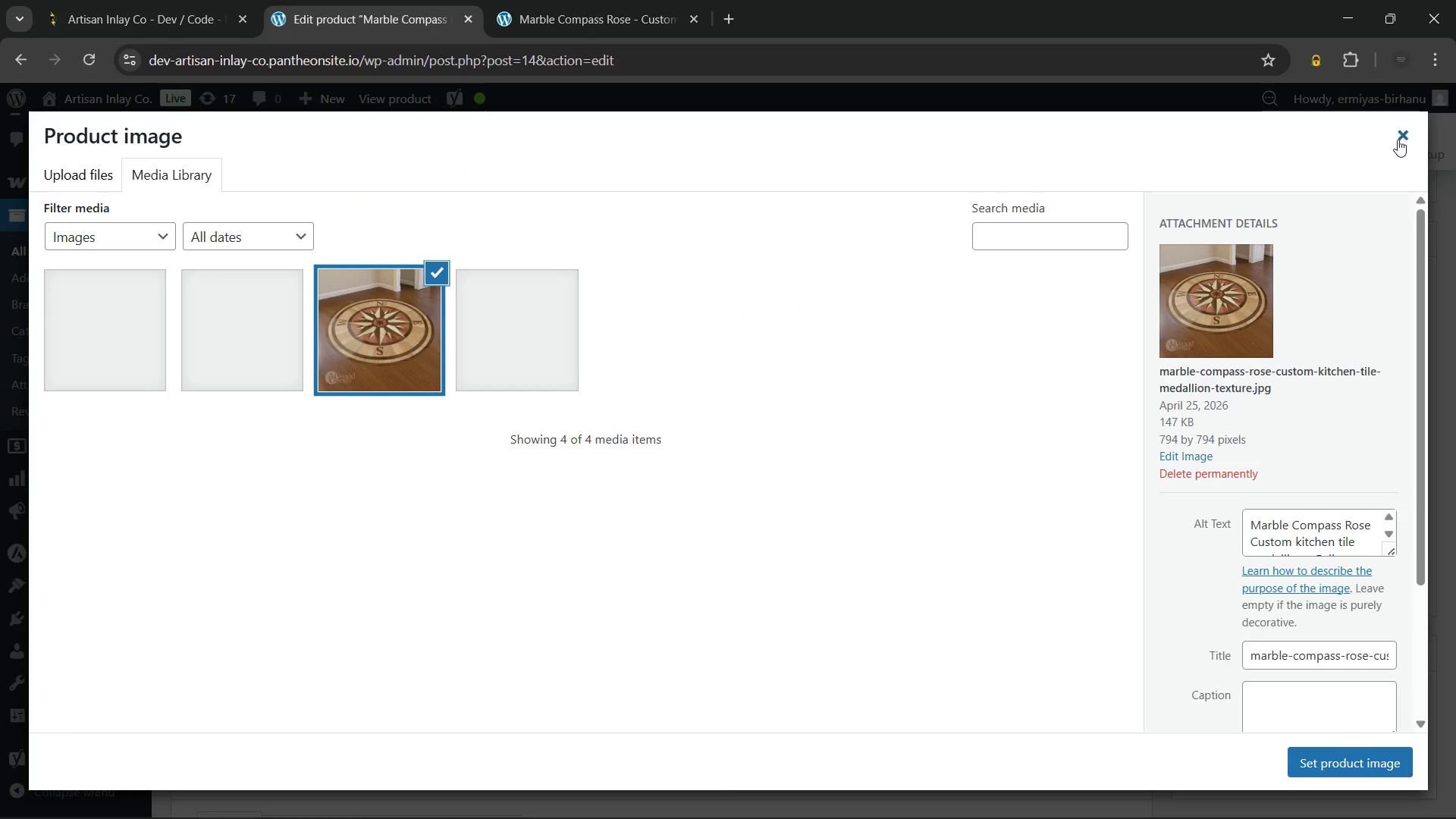 
left_click([1398, 136])
 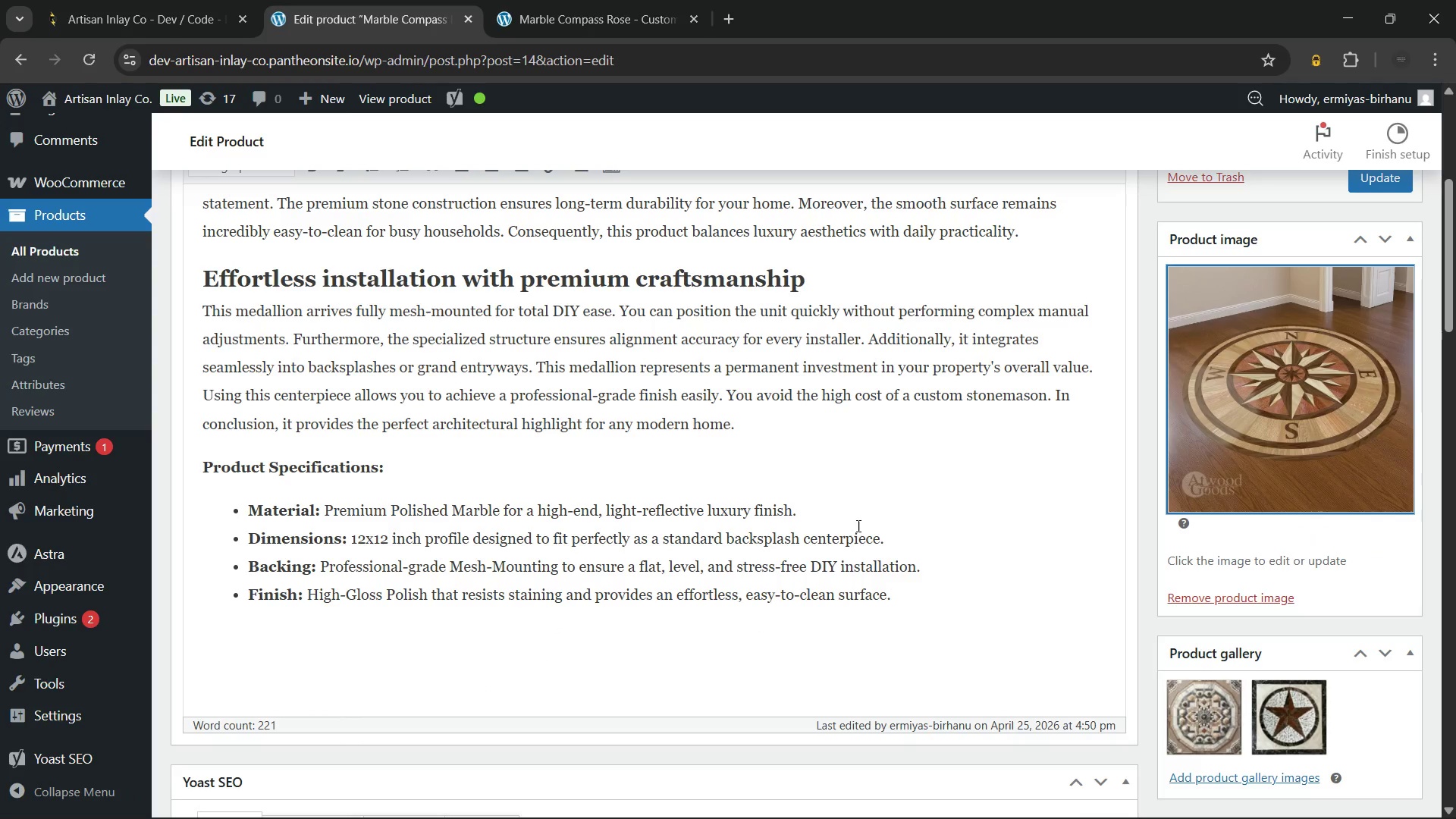 
scroll: coordinate [644, 563], scroll_direction: down, amount: 9.0
 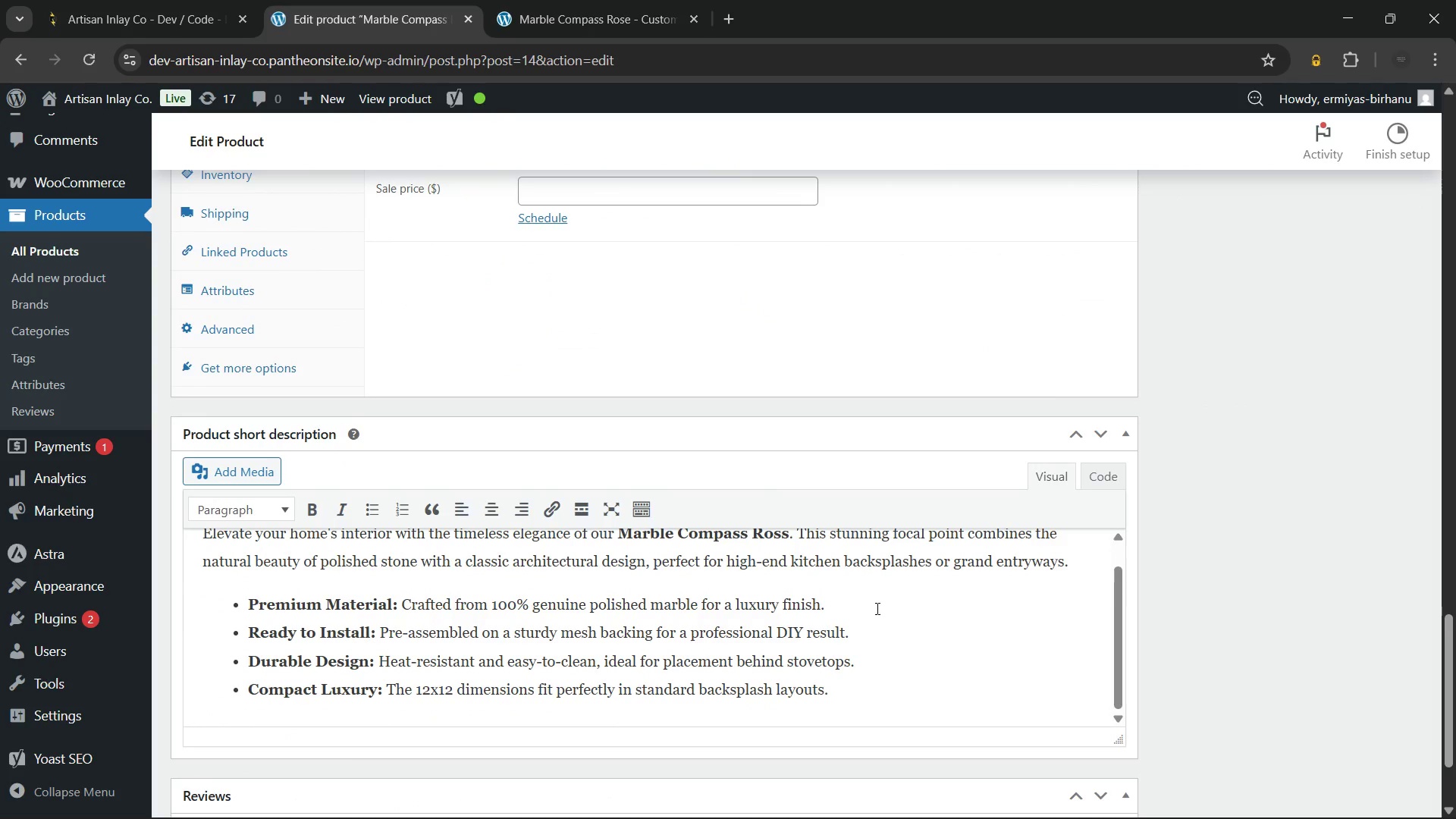 
scroll: coordinate [897, 488], scroll_direction: up, amount: 34.0
 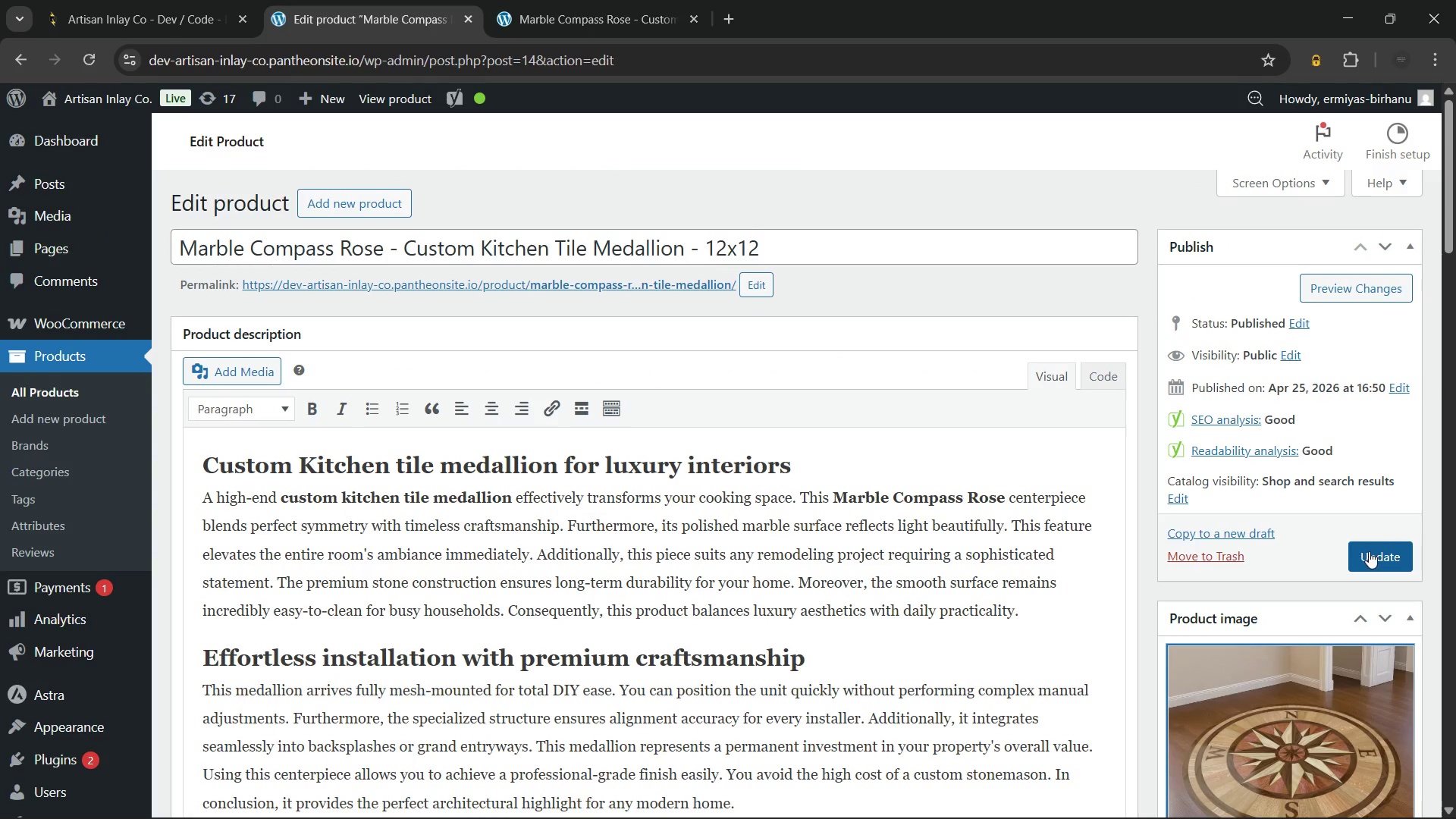 
left_click([1369, 551])
 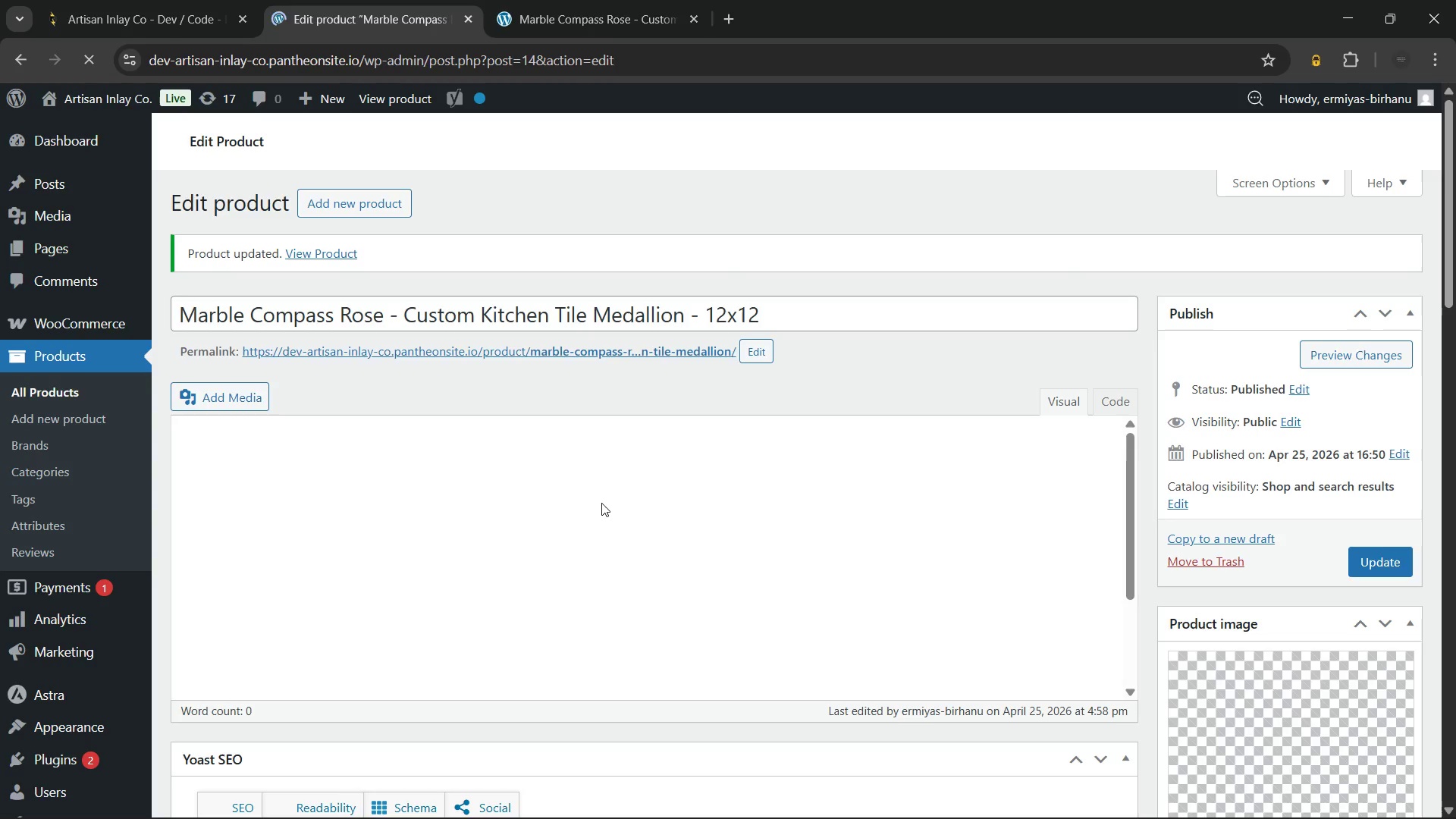 
wait(32.62)
 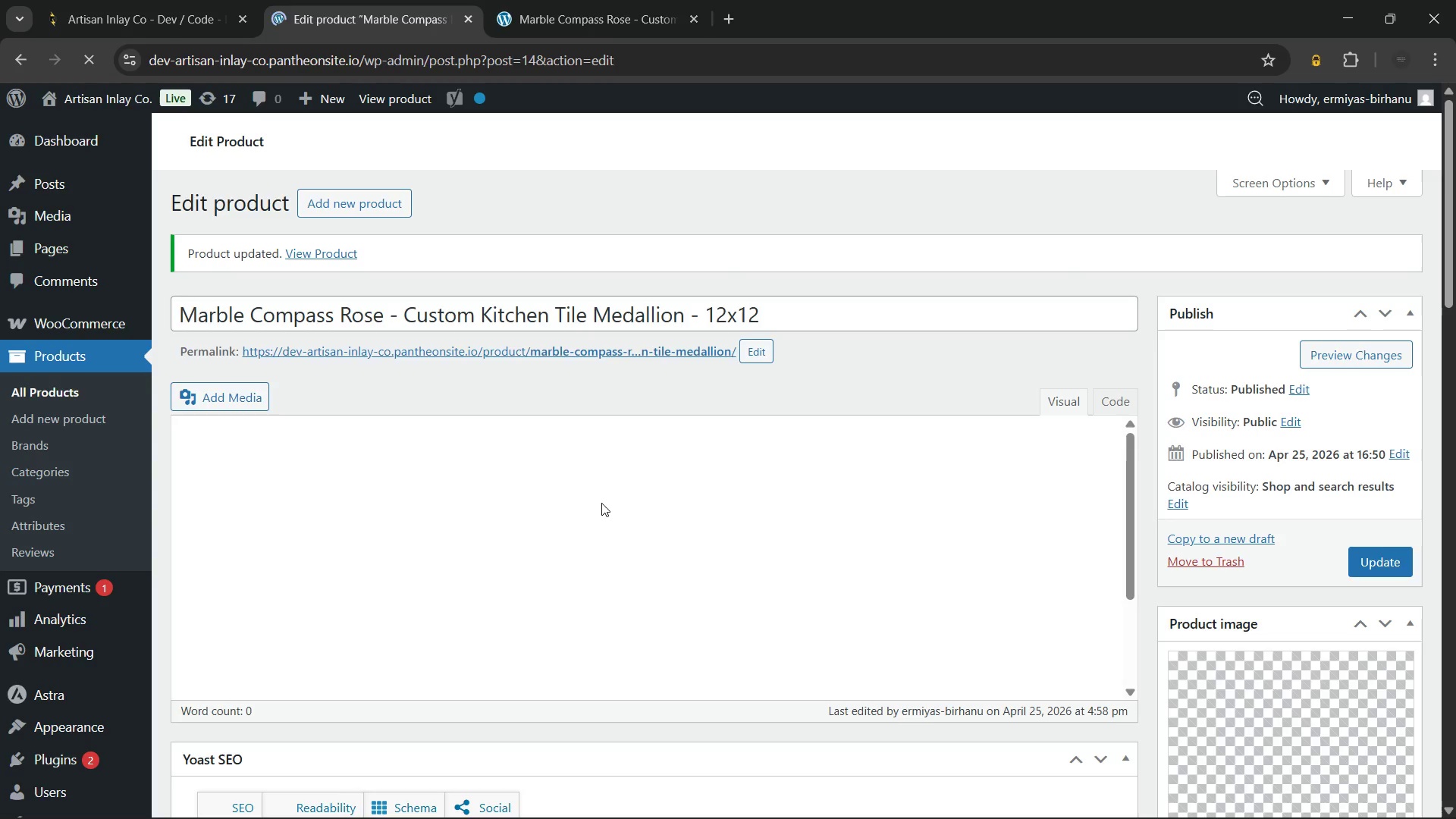 
left_click([601, 776])
 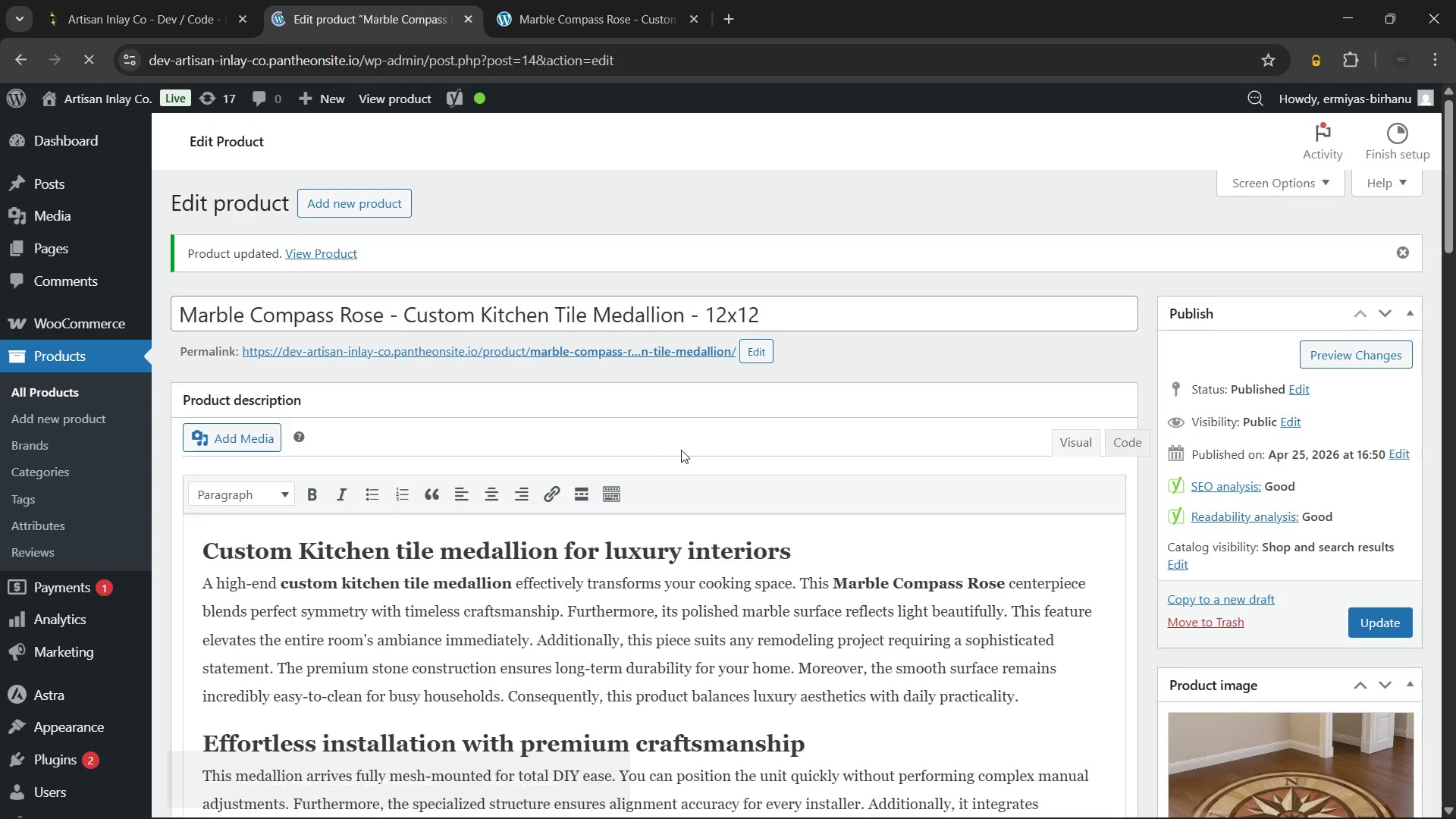 
scroll: coordinate [681, 450], scroll_direction: up, amount: 3.0
 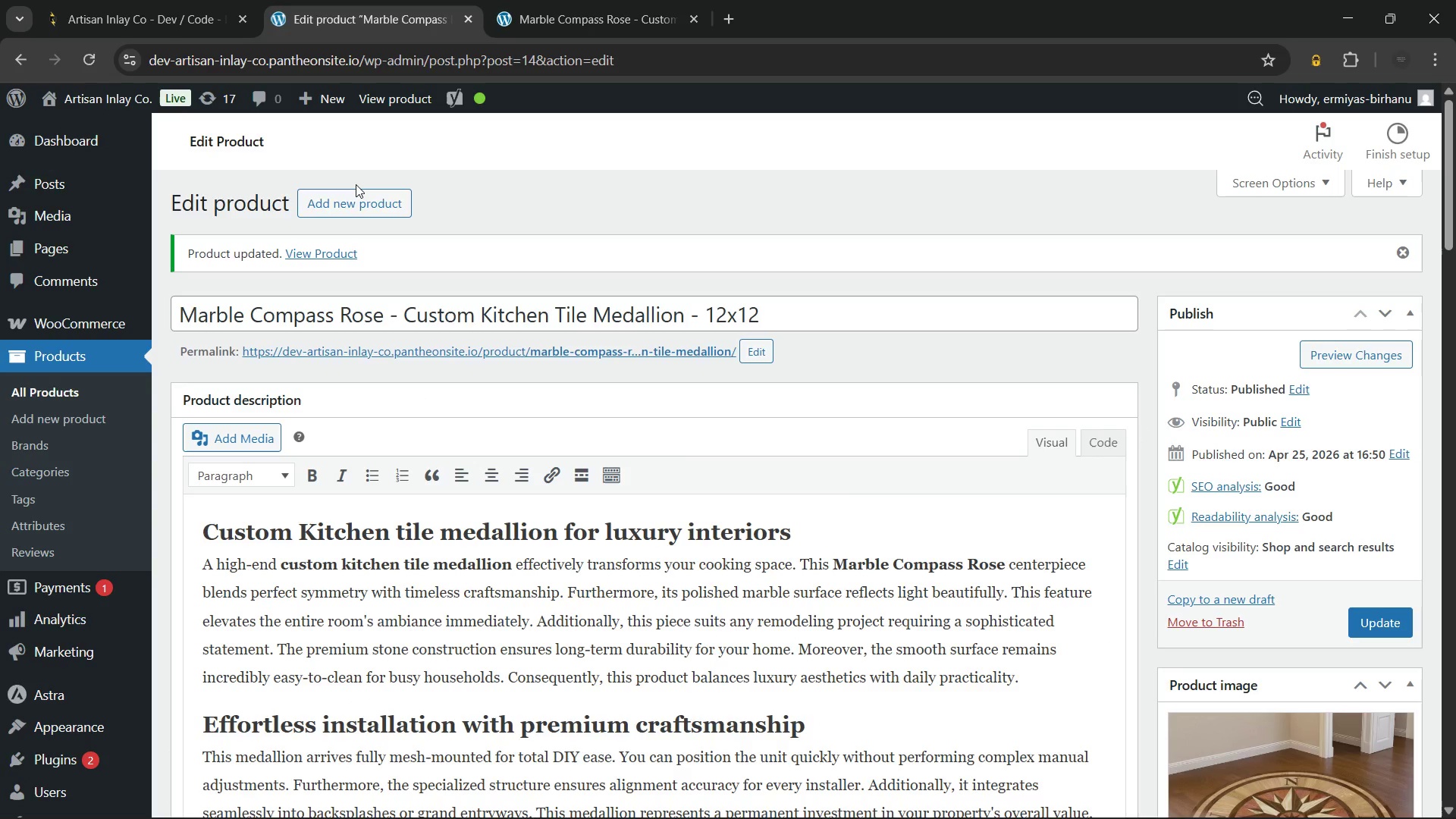 
left_click([357, 201])
 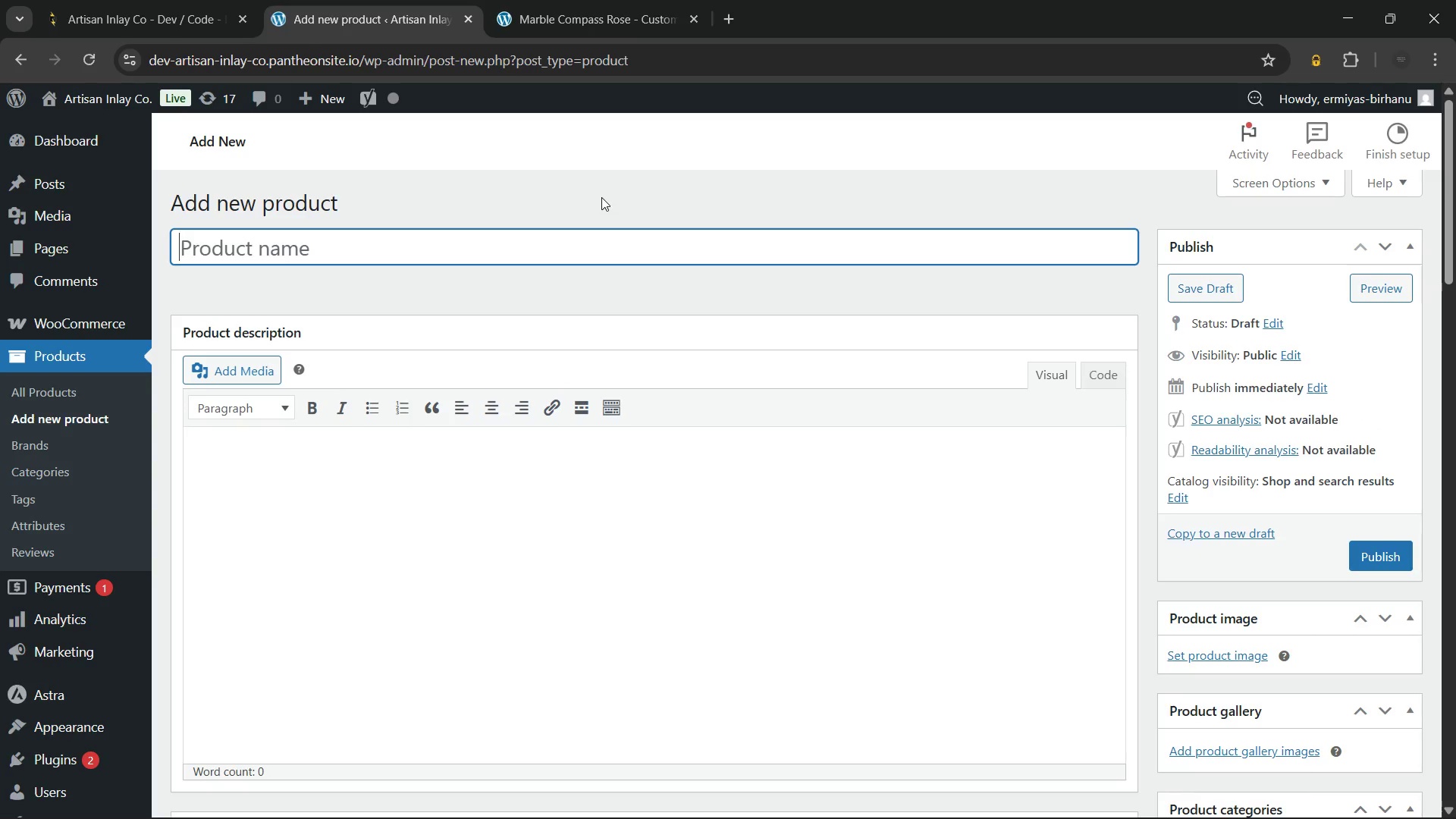 
wait(32.25)
 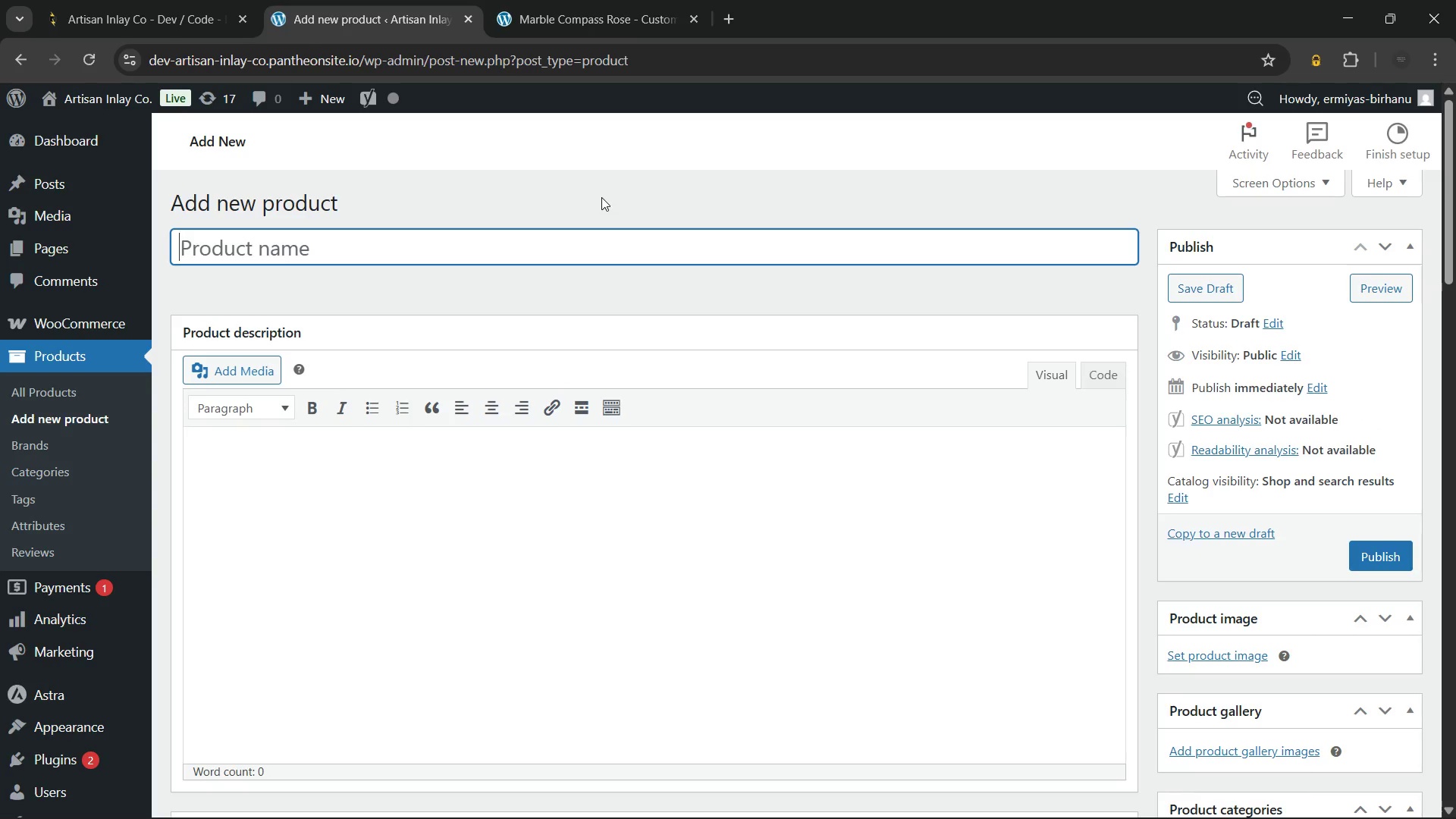 
type(Hexagon Honed - Mesh-mounted marble)
key(Backspace)
key(Backspace)
key(Backspace)
key(Backspace)
key(Backspace)
key(Backspace)
type(Marble Inlay - 12x12)
 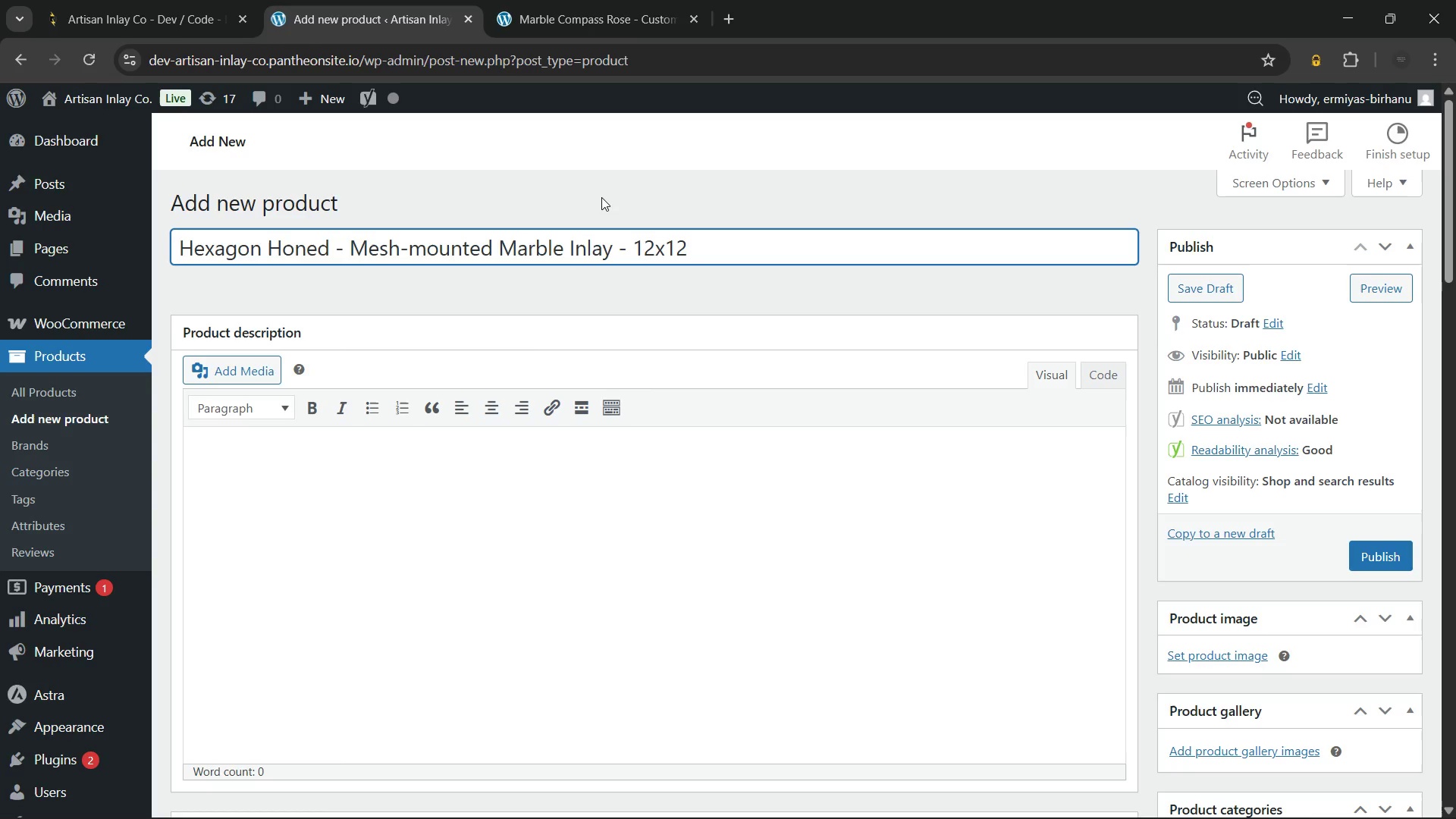 
wait(5.72)
 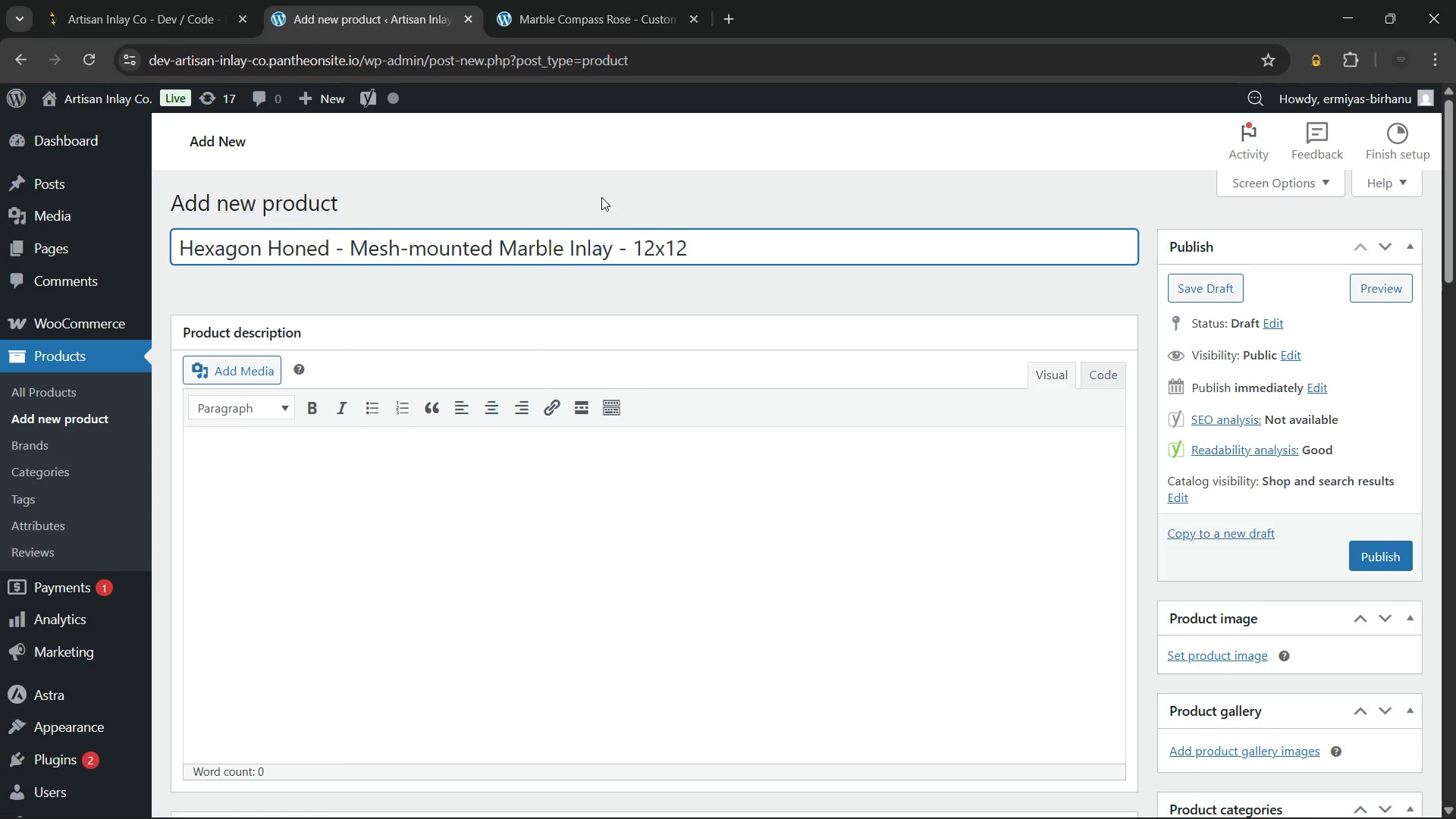 
left_click([466, 491])
 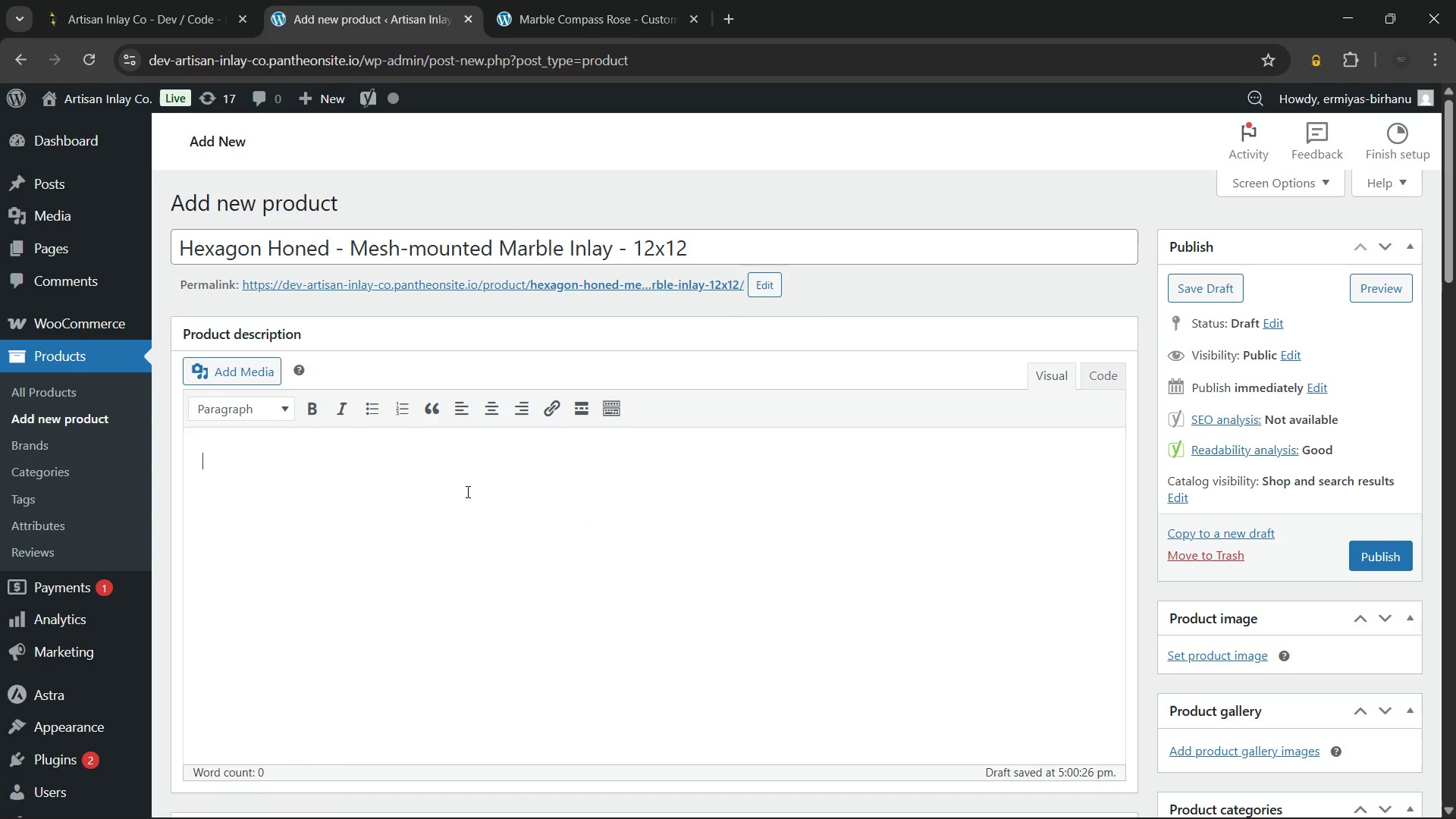 
wait(5.03)
 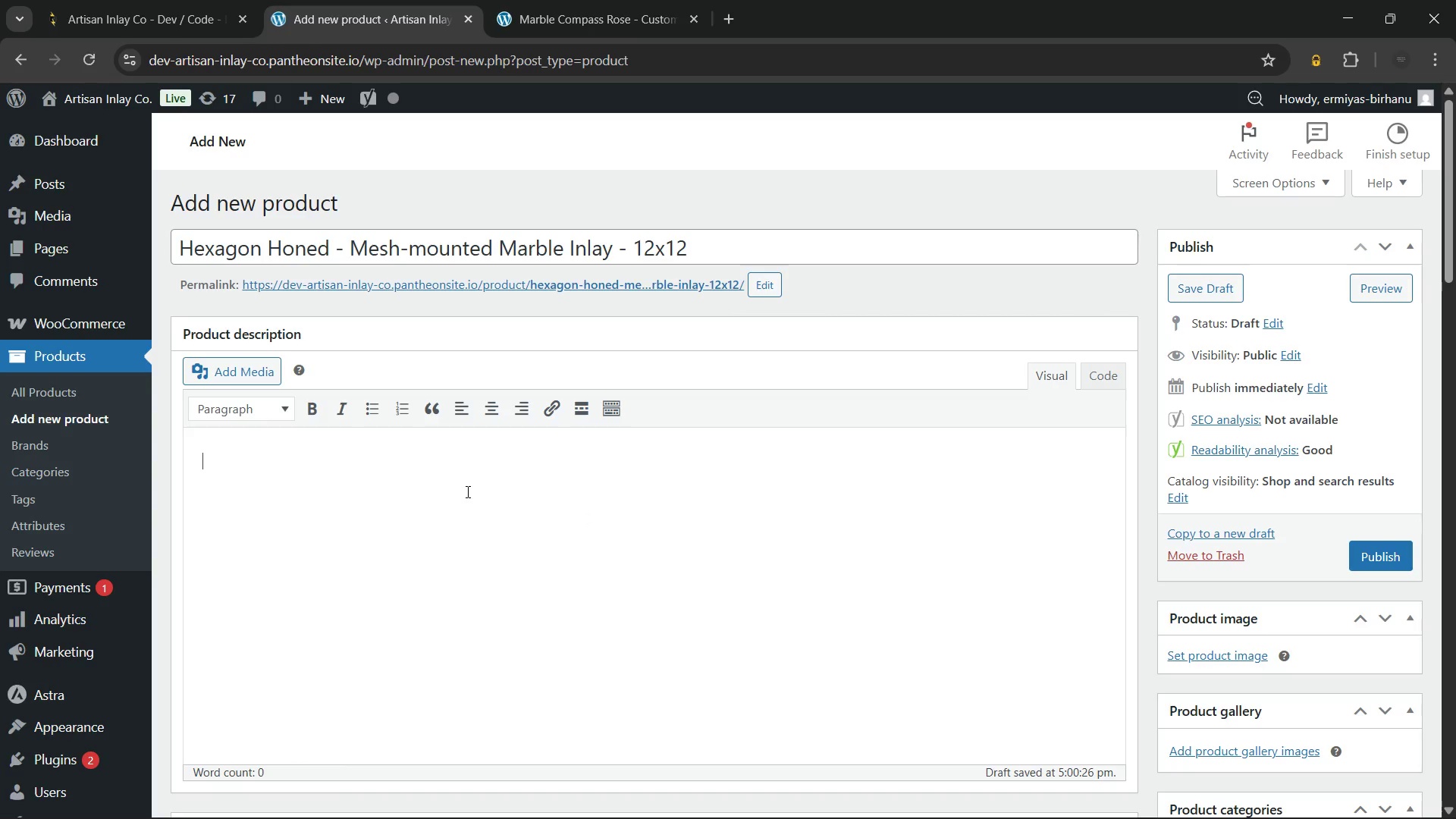 
left_click([264, 404])
 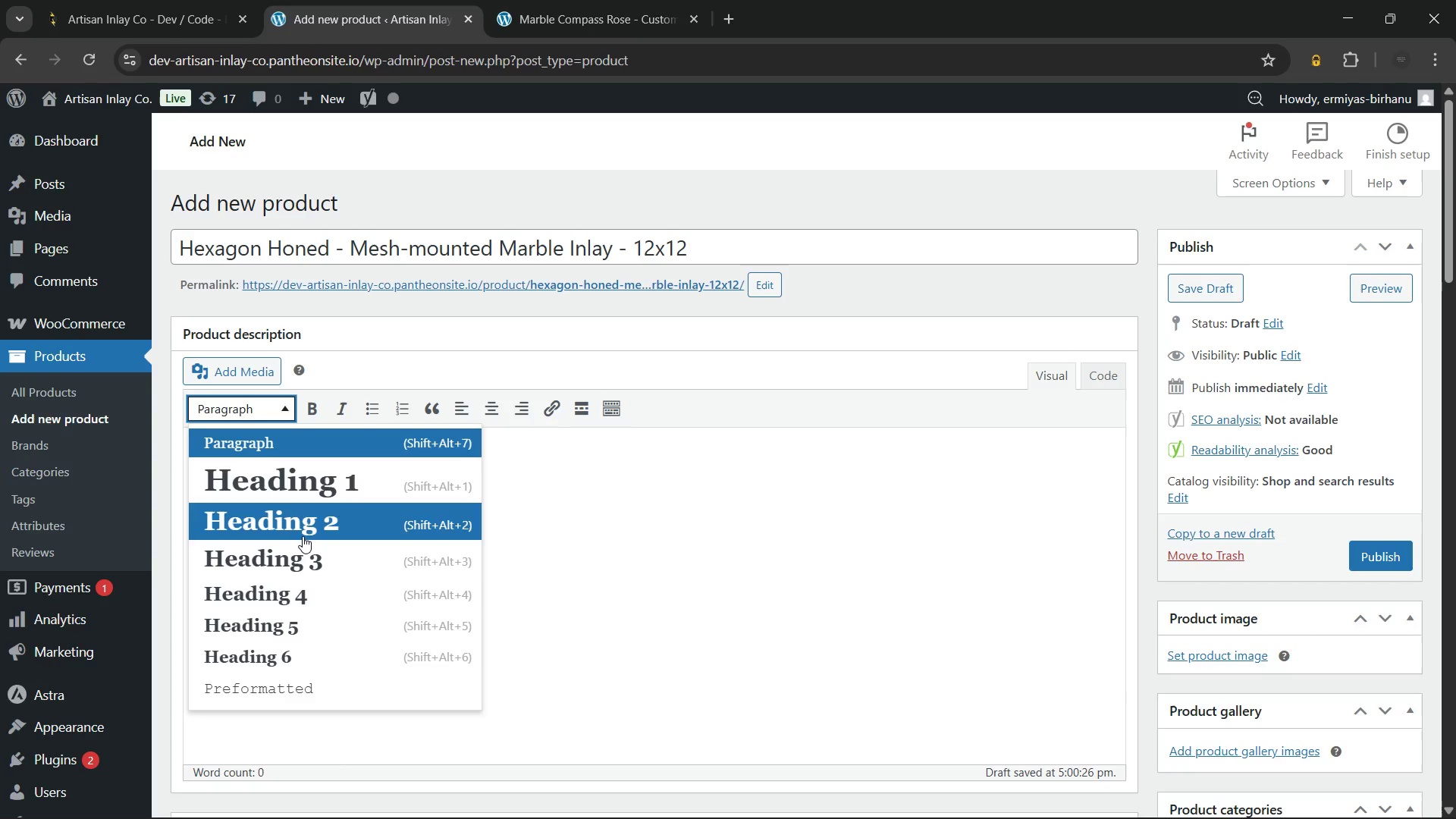 
left_click([299, 552])
 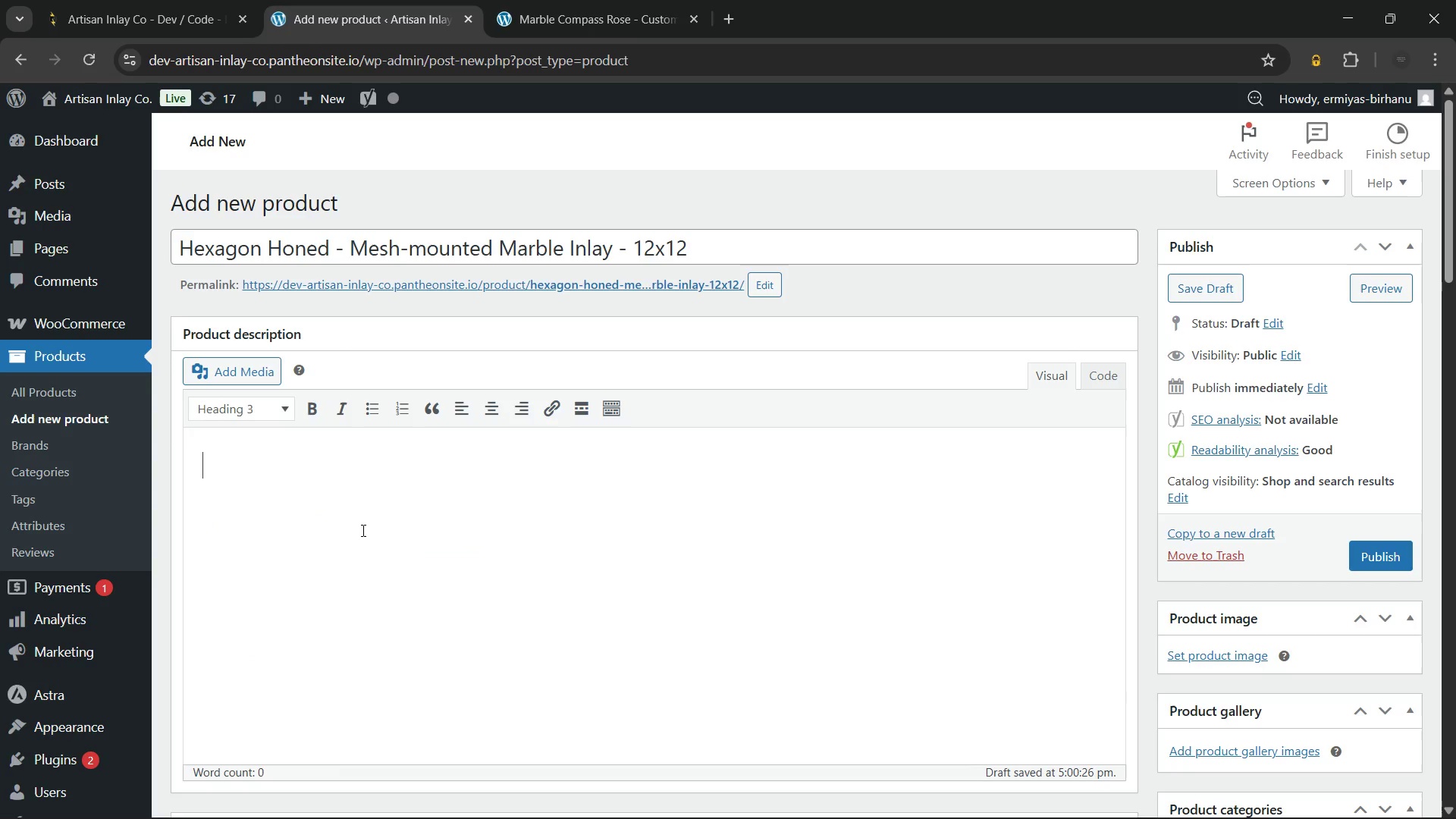 
type(Mesh-mounted Marble Inlay for modern)
key(Backspace)
key(Backspace)
key(Backspace)
key(Backspace)
key(Backspace)
key(Backspace)
type(Modern Elegance)
 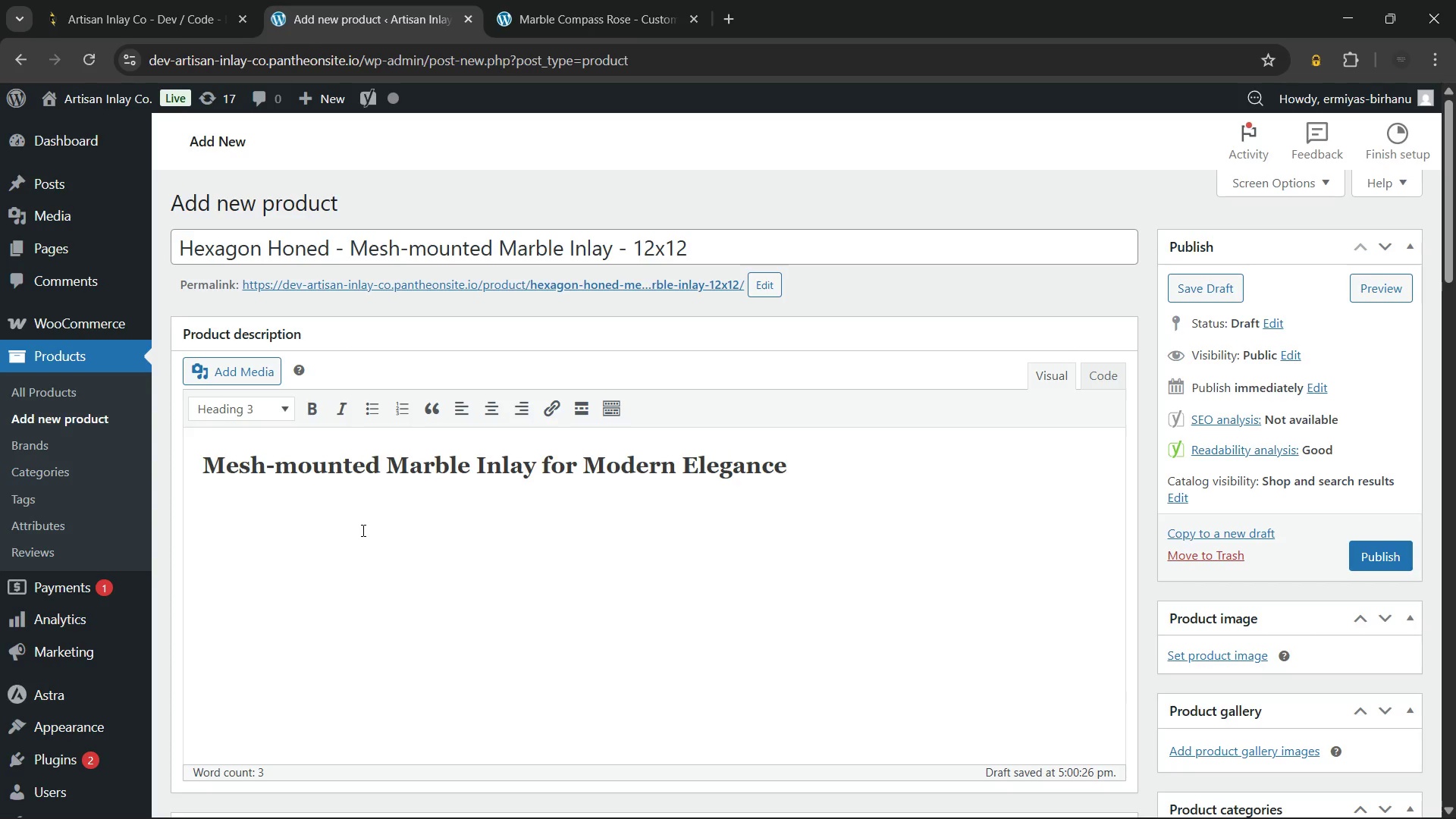 
wait(5.55)
 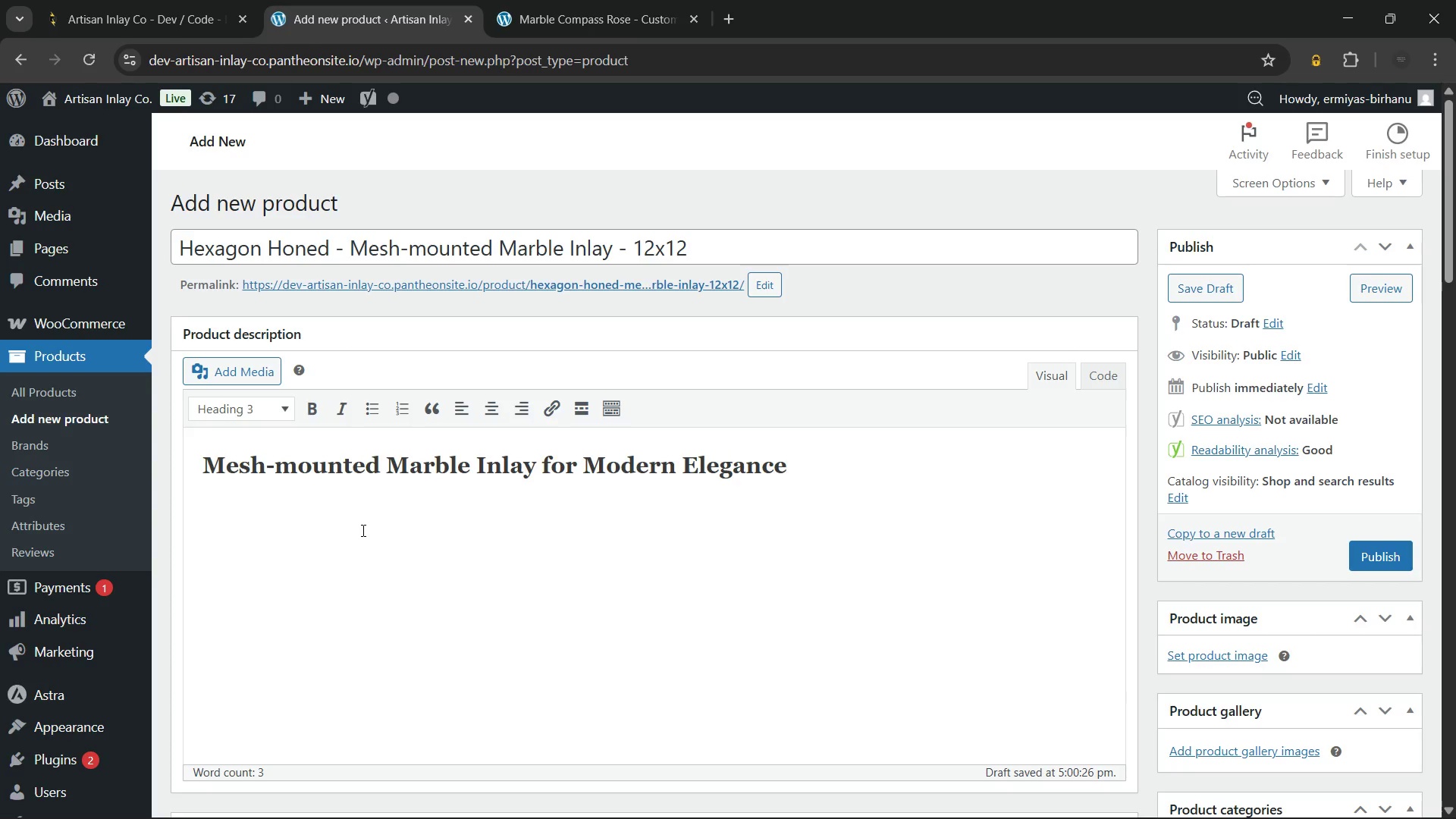 
key(Enter)
 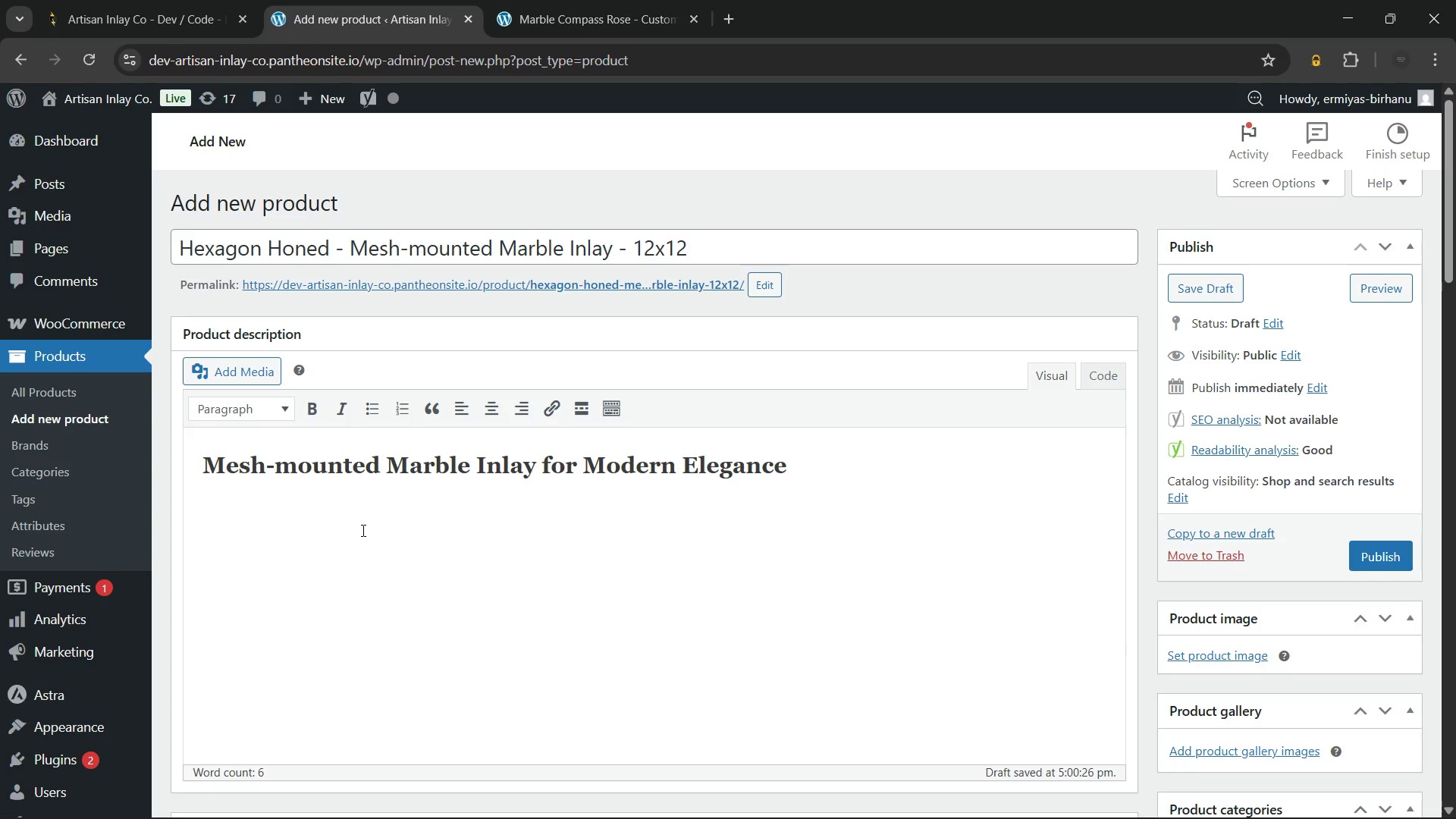 
type(This premium mesh-mounted marble inlay delivers clean geometry and re)
key(Backspace)
key(Backspace)
type(a ferine)
key(Backspace)
key(Backspace)
key(Backspace)
key(Backspace)
key(Backspace)
key(Backspace)
type(refined matte texture for contemporary interiors. )
 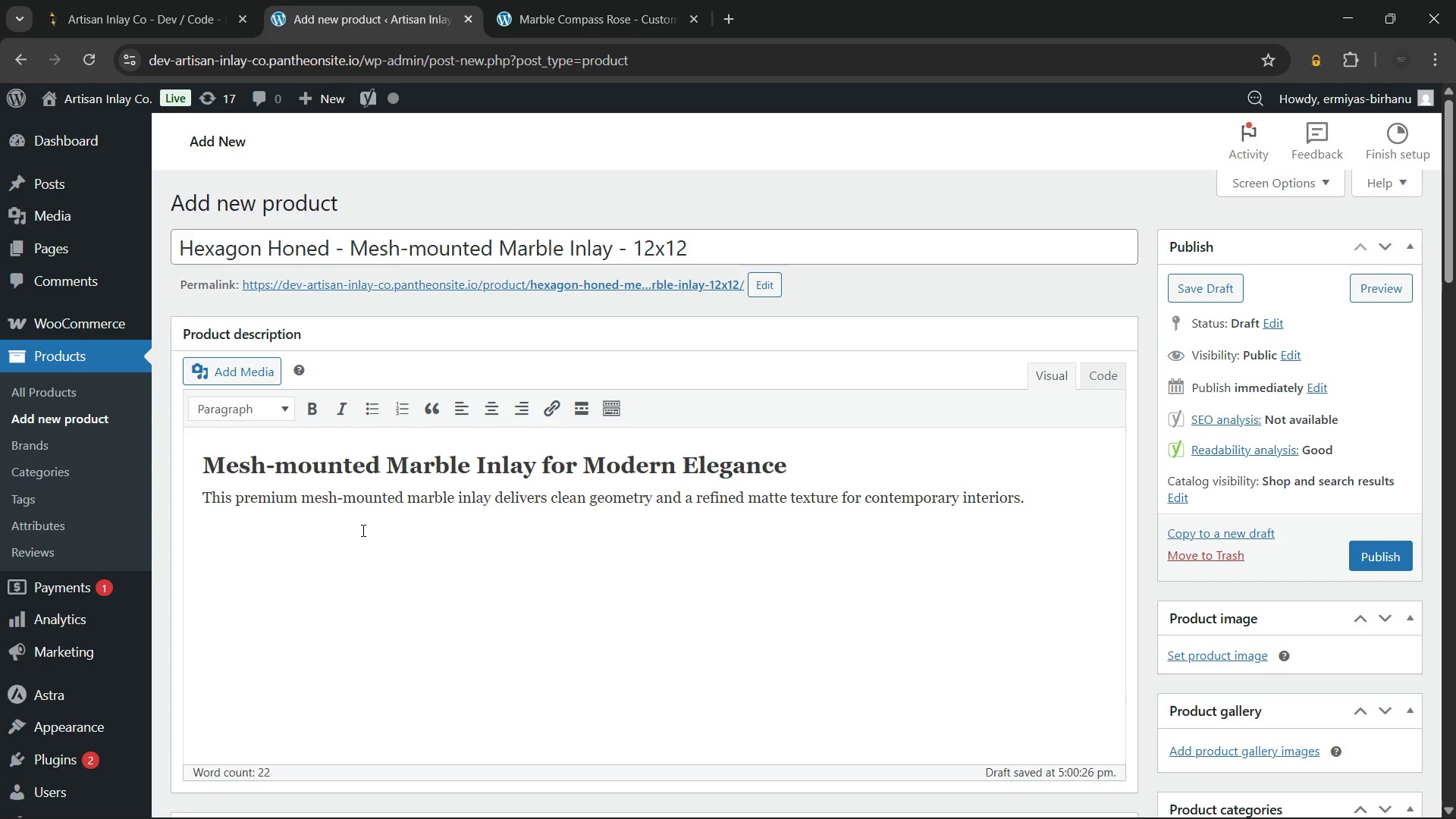 
wait(12.27)
 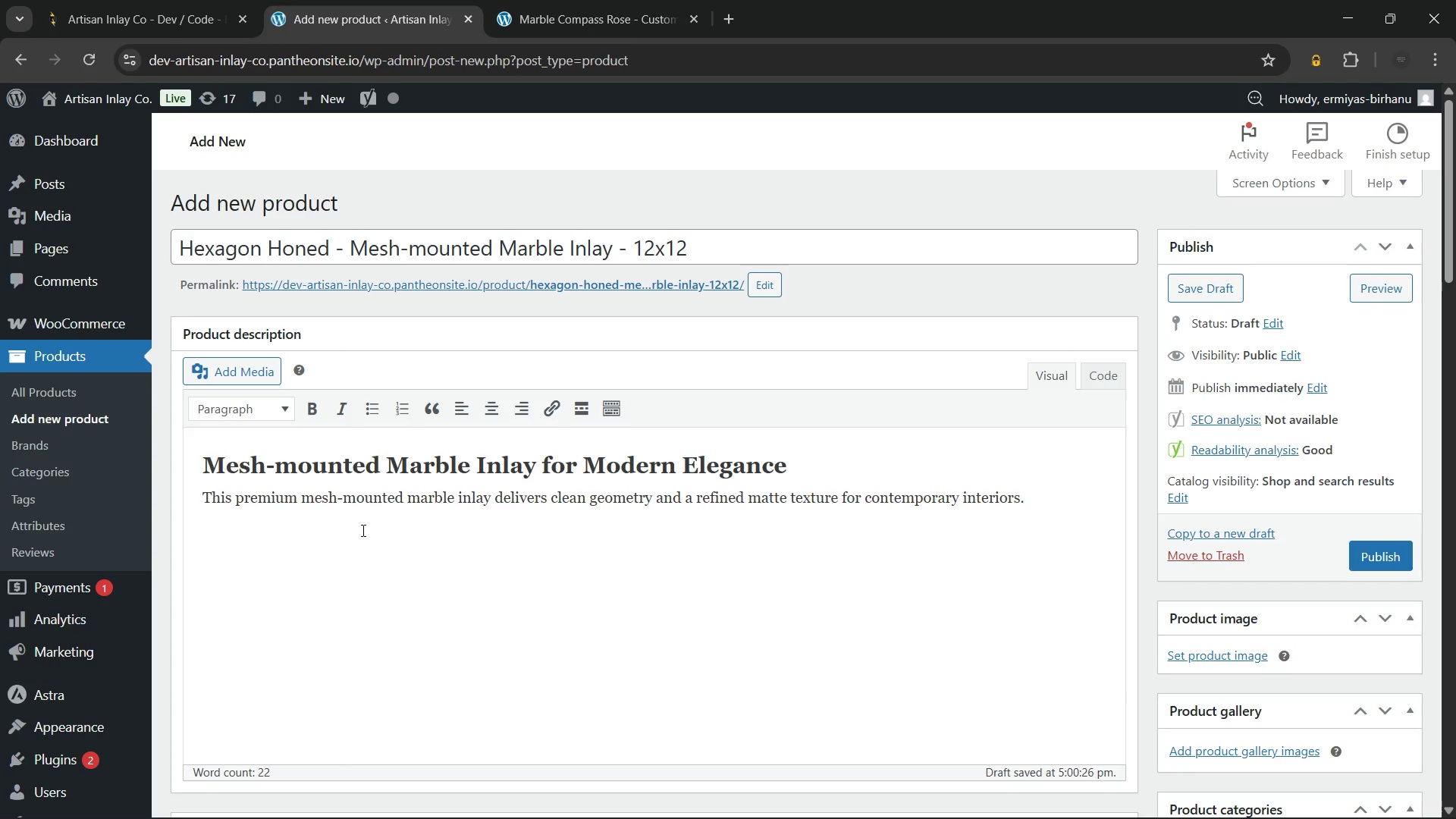 
type(Designed for architectural)
 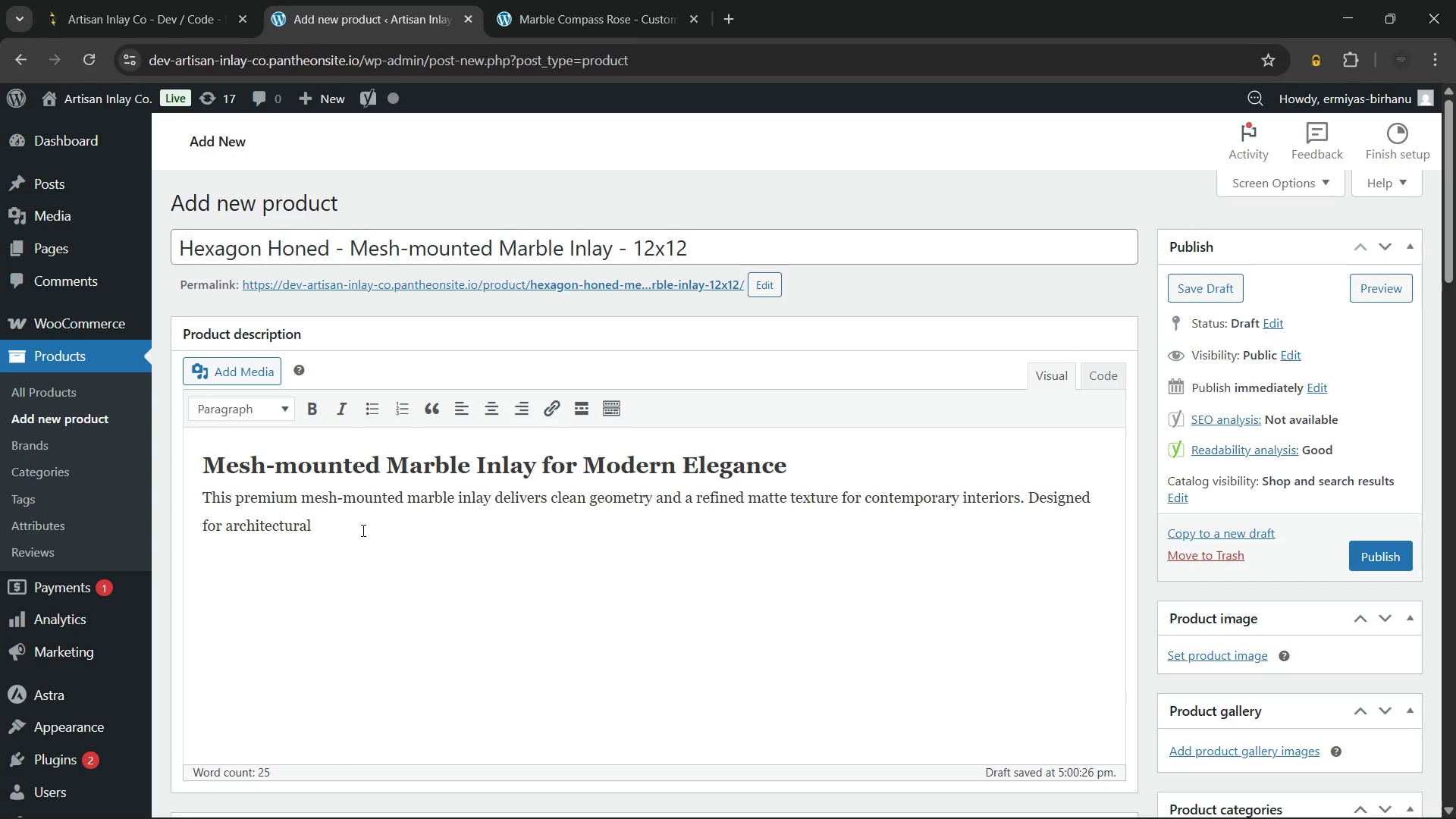 
wait(16.47)
 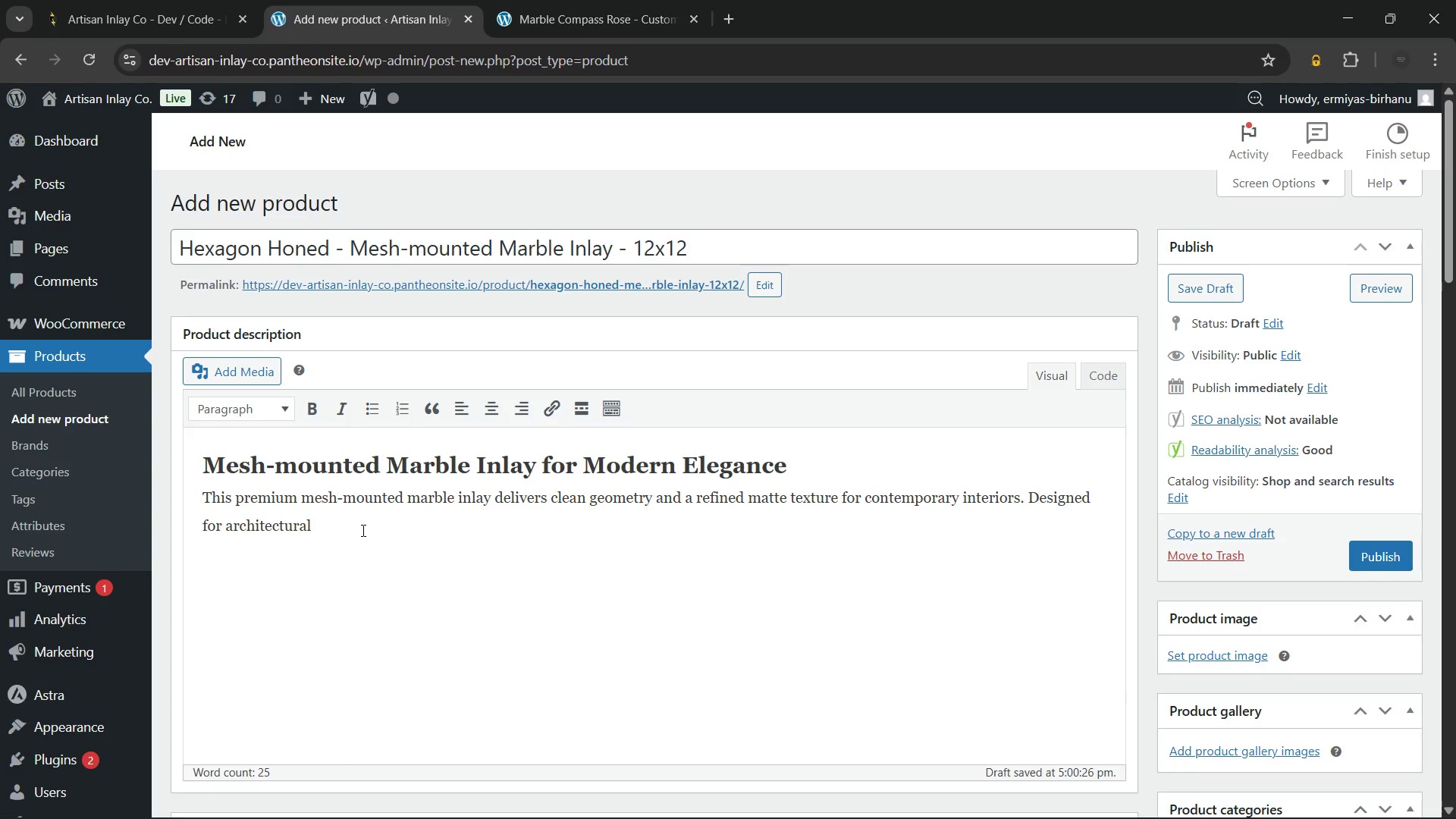 
left_click([322, 445])
 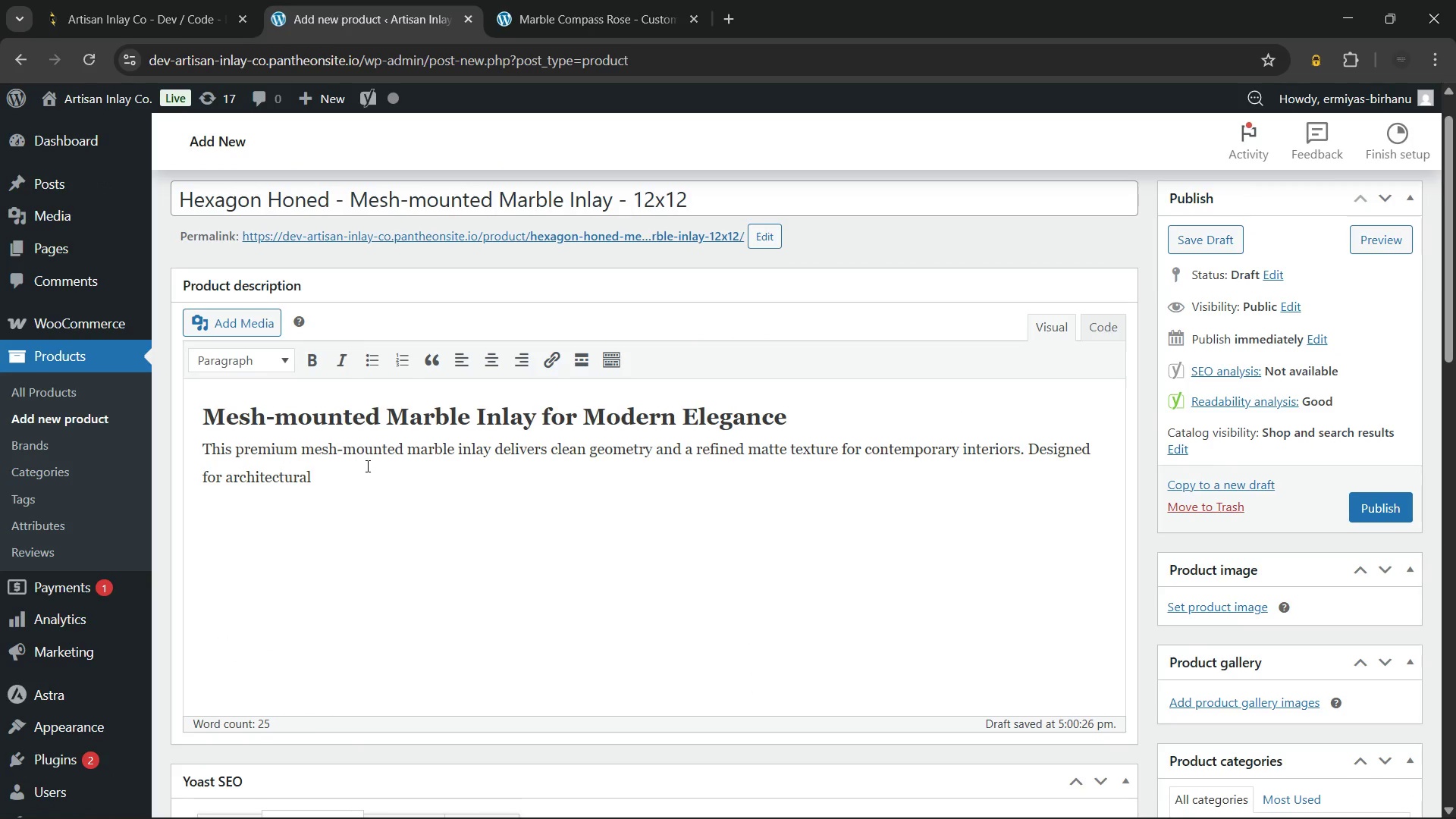 
type( prec)
 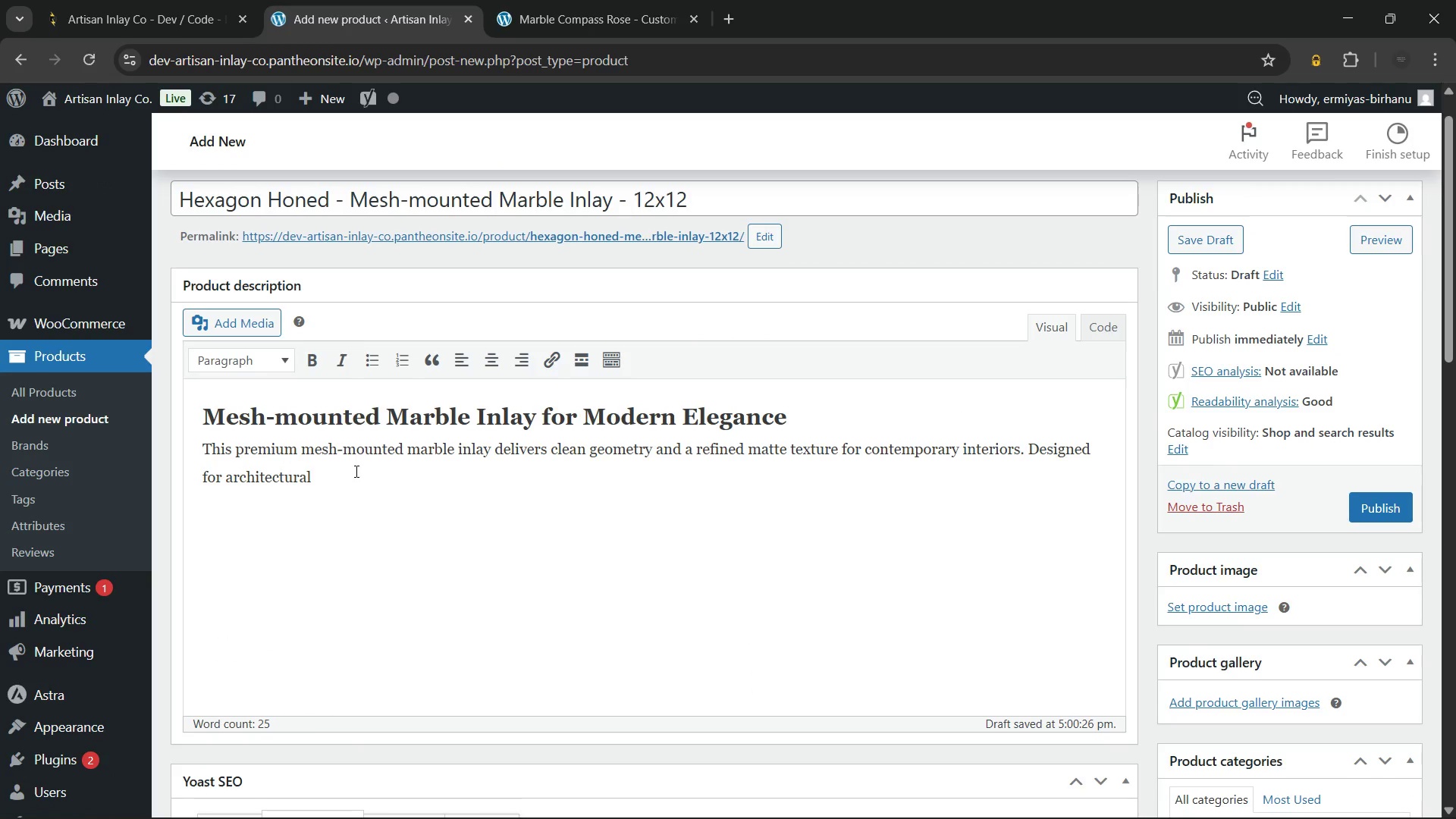 
left_click([350, 474])
 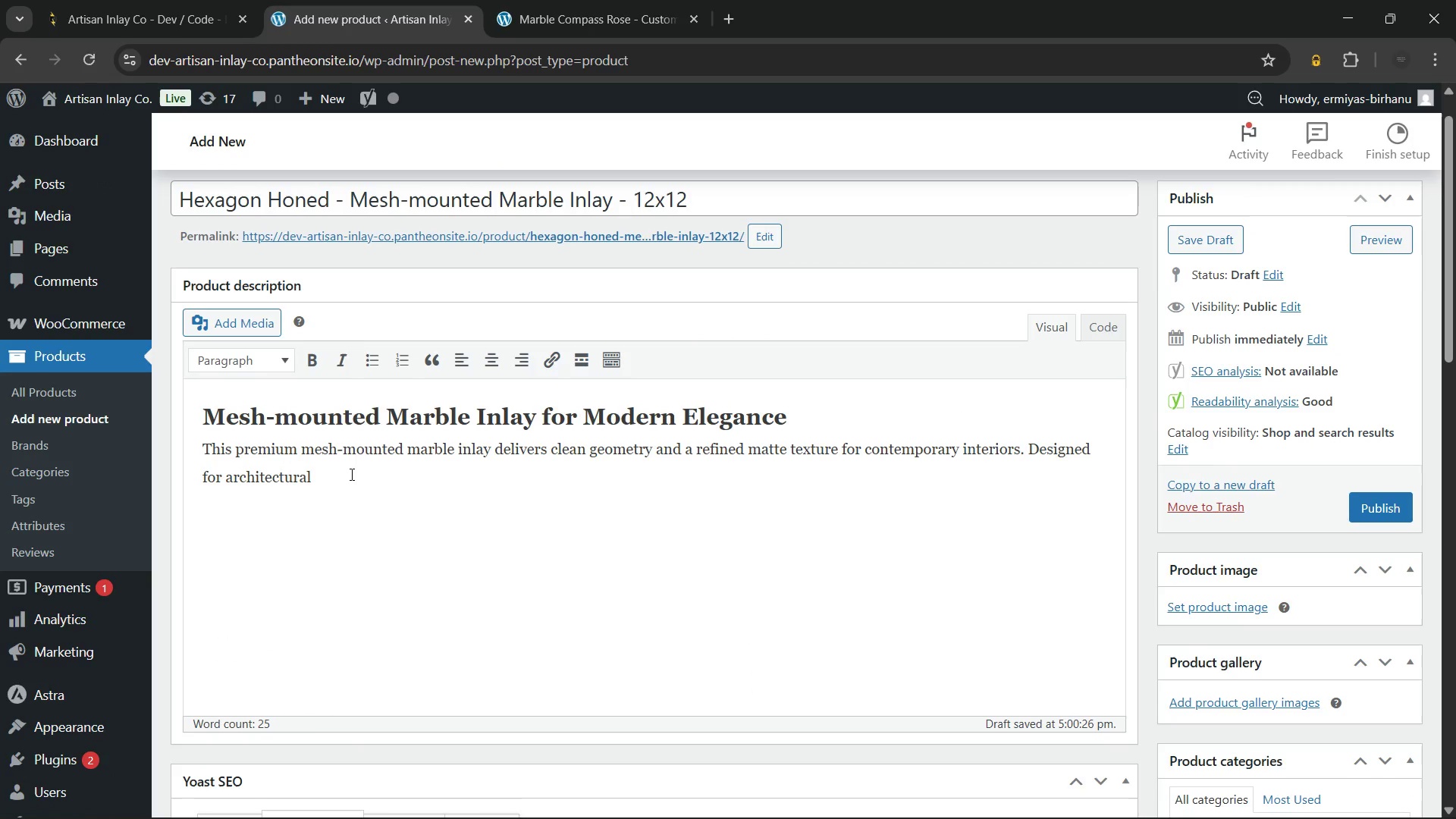 
type( precision)
 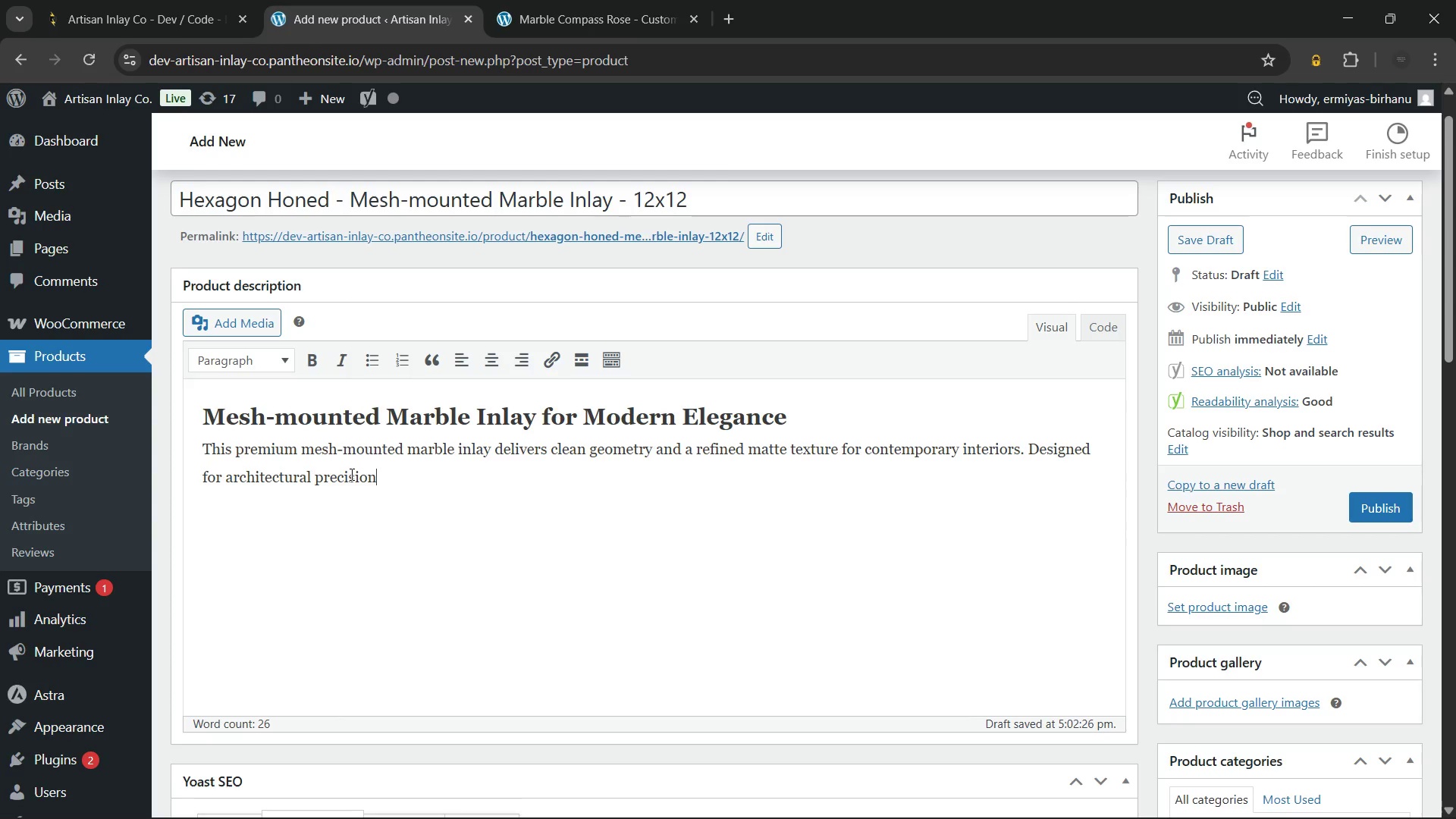 
type(, the)
 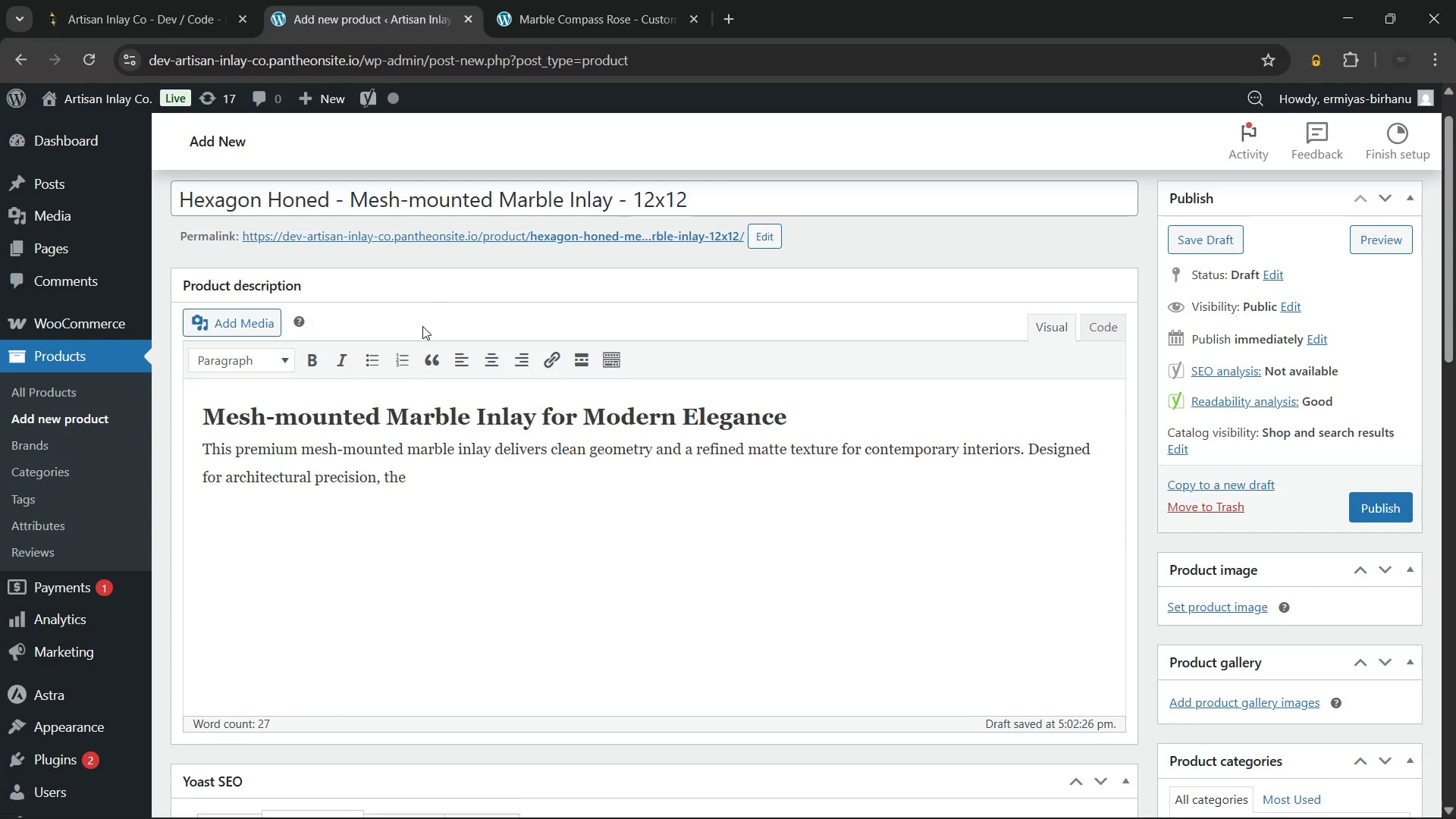 
type( hexagon layout creates a visual rhythm while maintaining perfect geometric balance. Furthermore, the honed finish provides a soft, sophisticated elegance that is ideal for modern minimalist spaces.)
 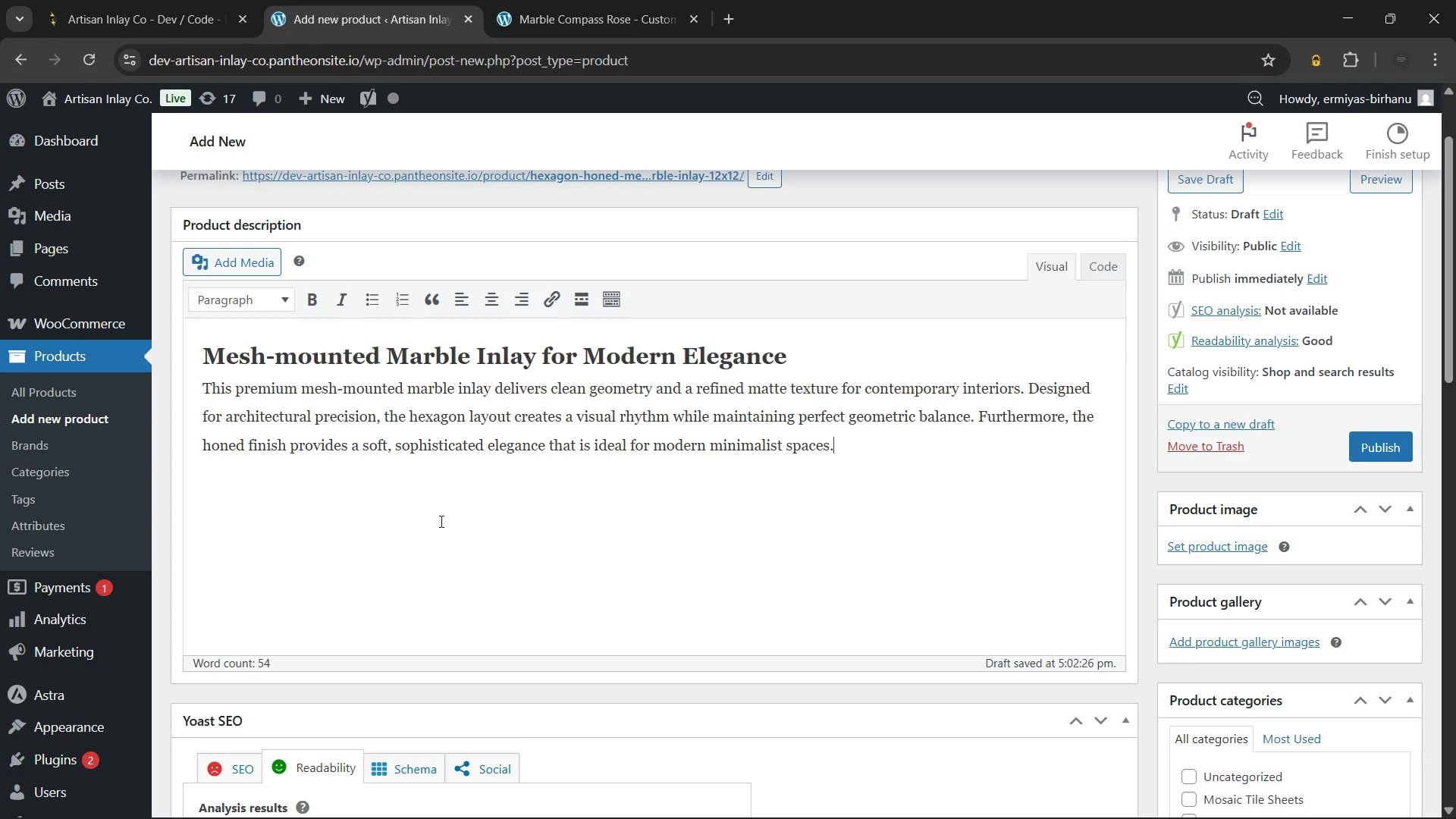 
wait(31.41)
 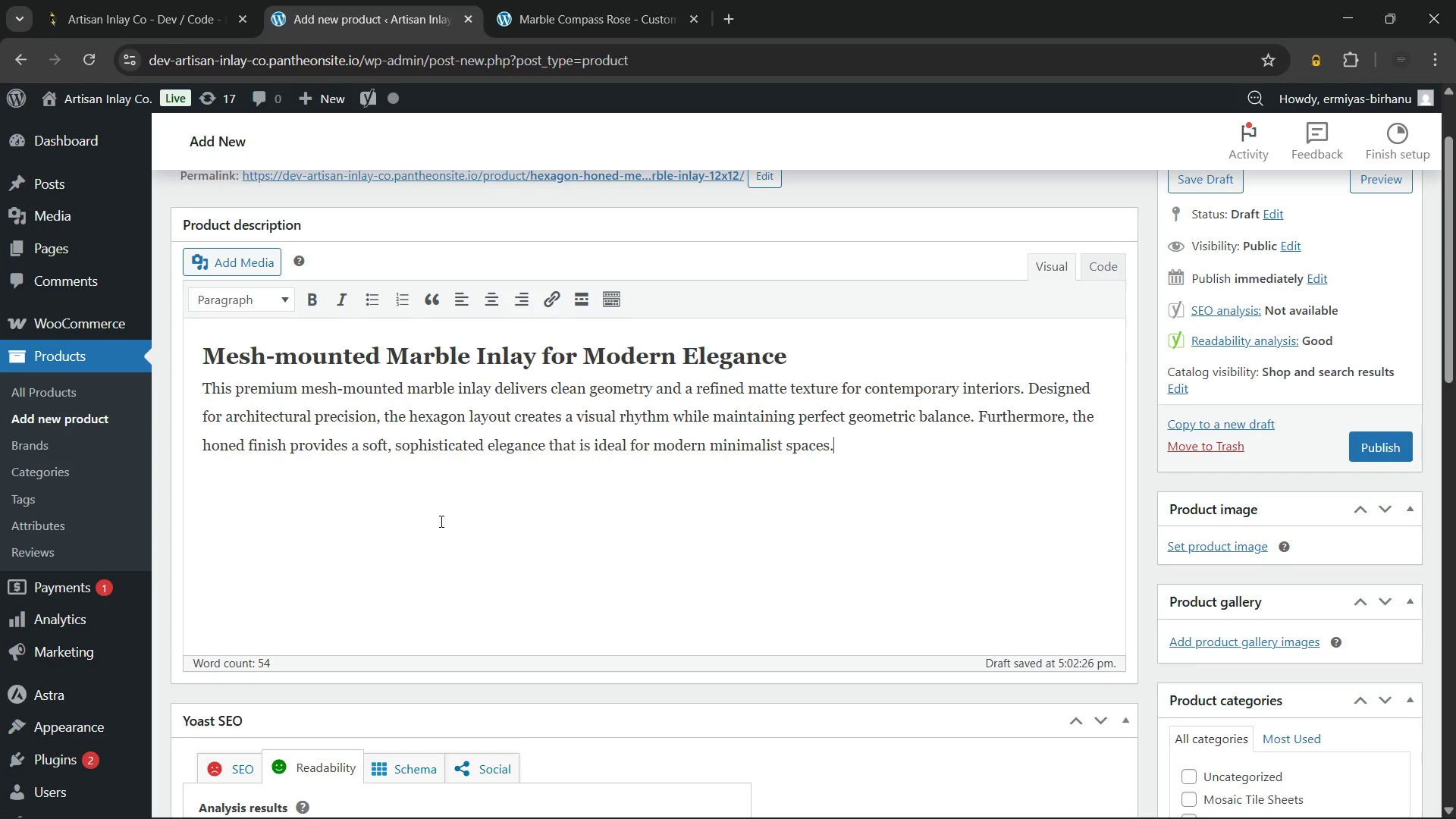 
type( Additionally, this tile enhances any remodeling project with a structured yet organic aesthetic. The premium stone construction ensures your surfaces will withstand years of use, while the natural surface remains easy-to-clean. Consequet)
key(Backspace)
type(ntly, it performs exceptionaly well in both high=moisture bat)
key(Backspace)
key(Backspace)
key(Backspace)
 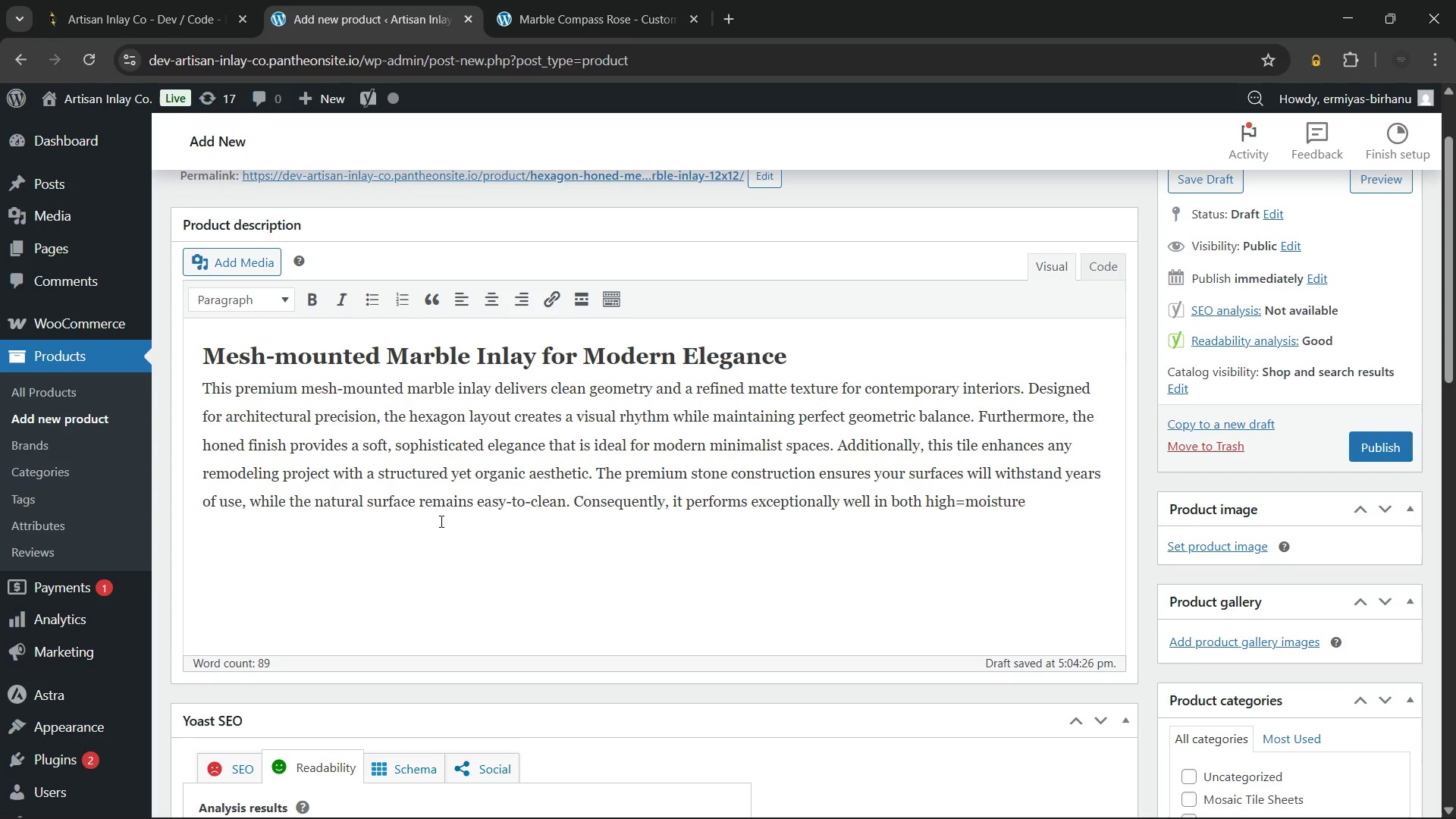 
key(ArrowLeft)
 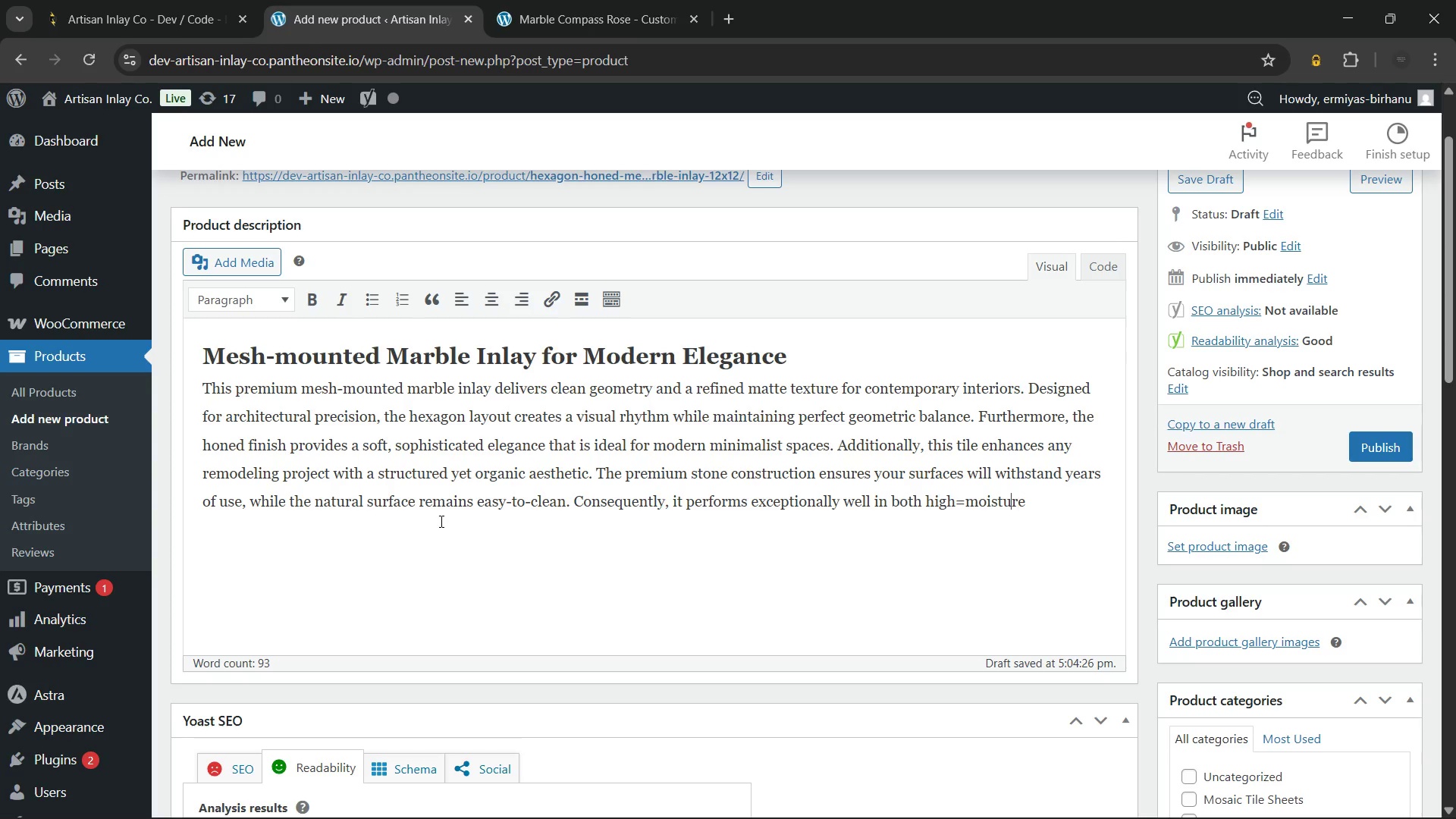 
key(ArrowLeft)
 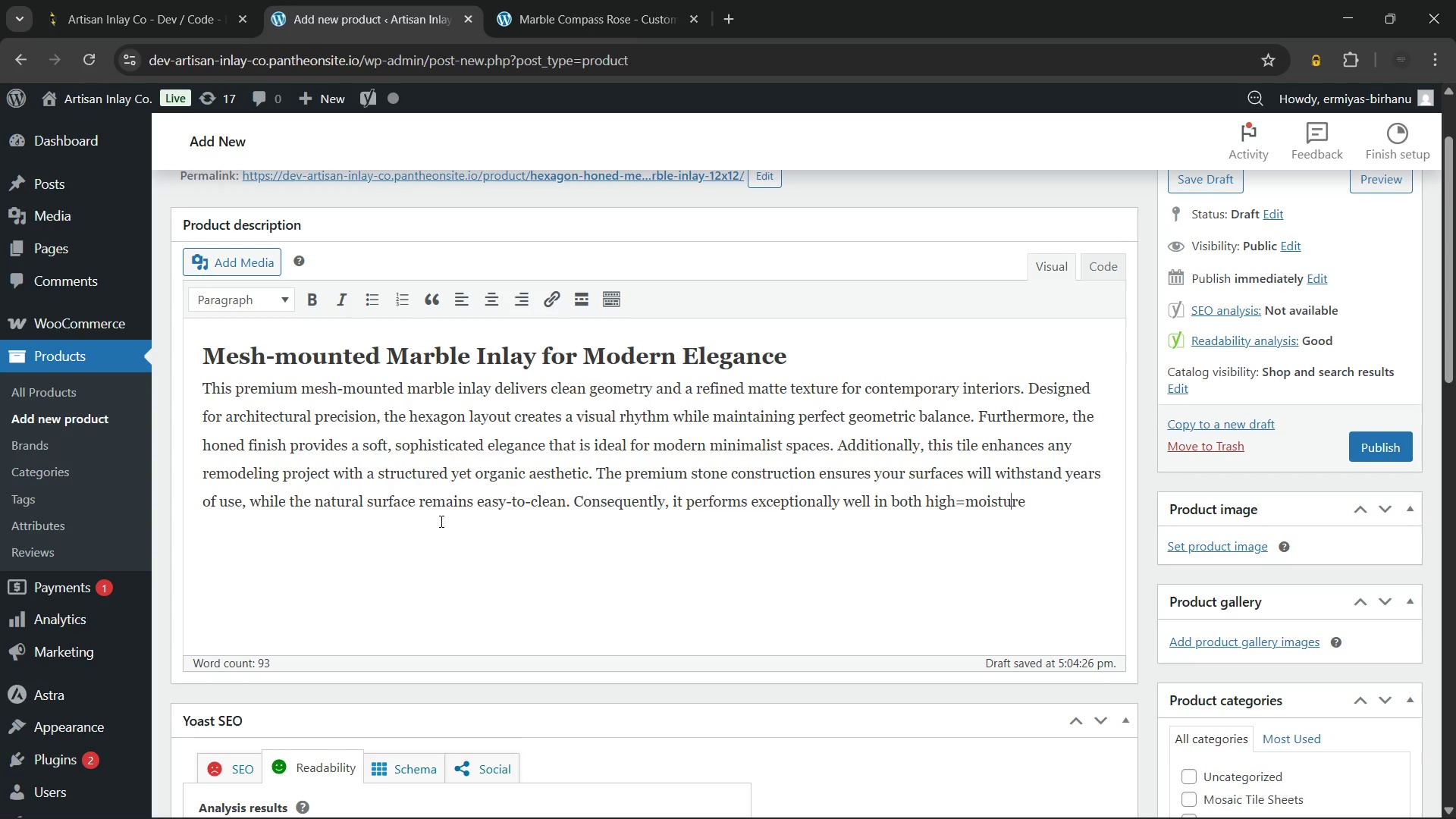 
key(ArrowLeft)
 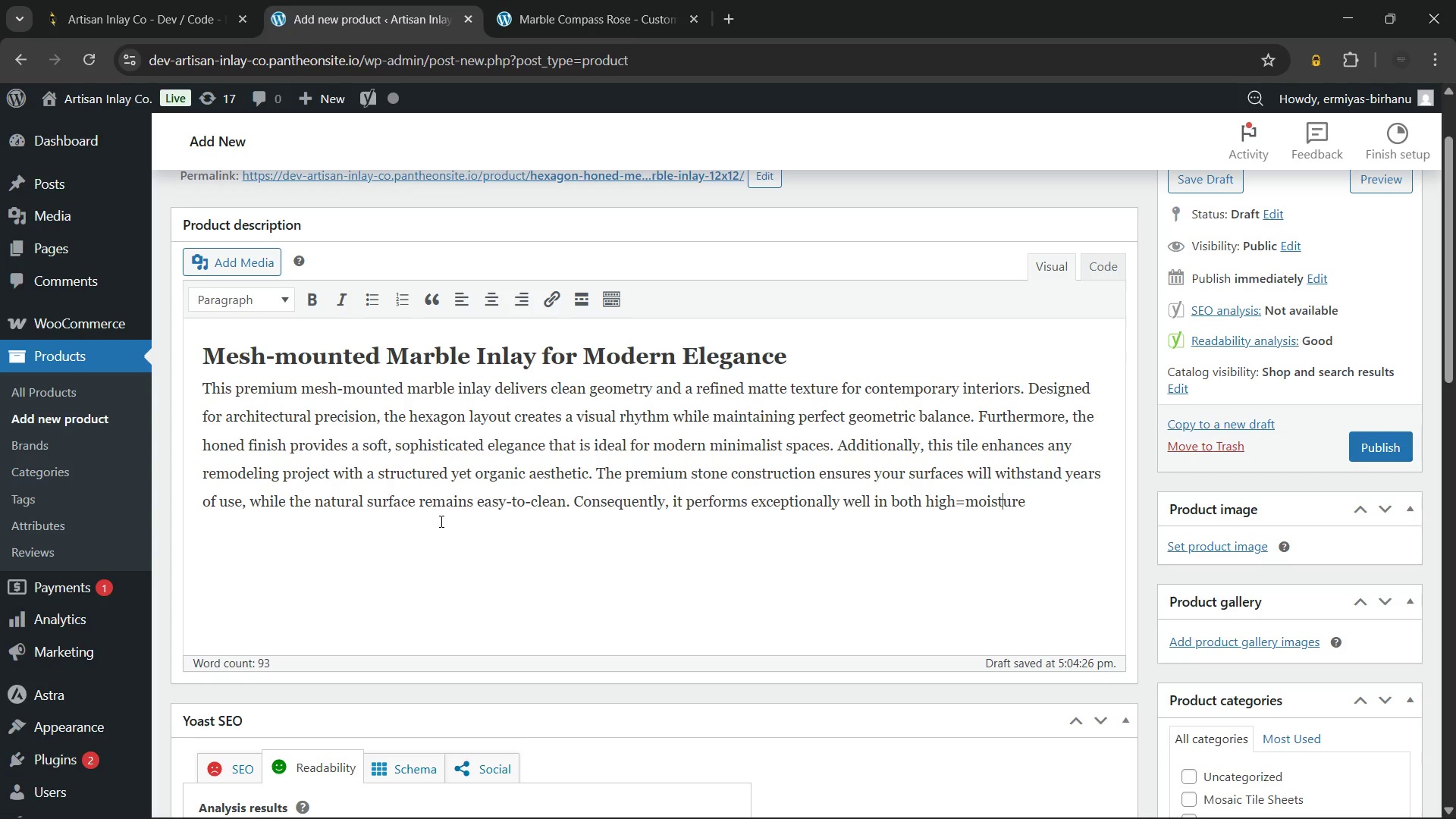 
key(ArrowLeft)
 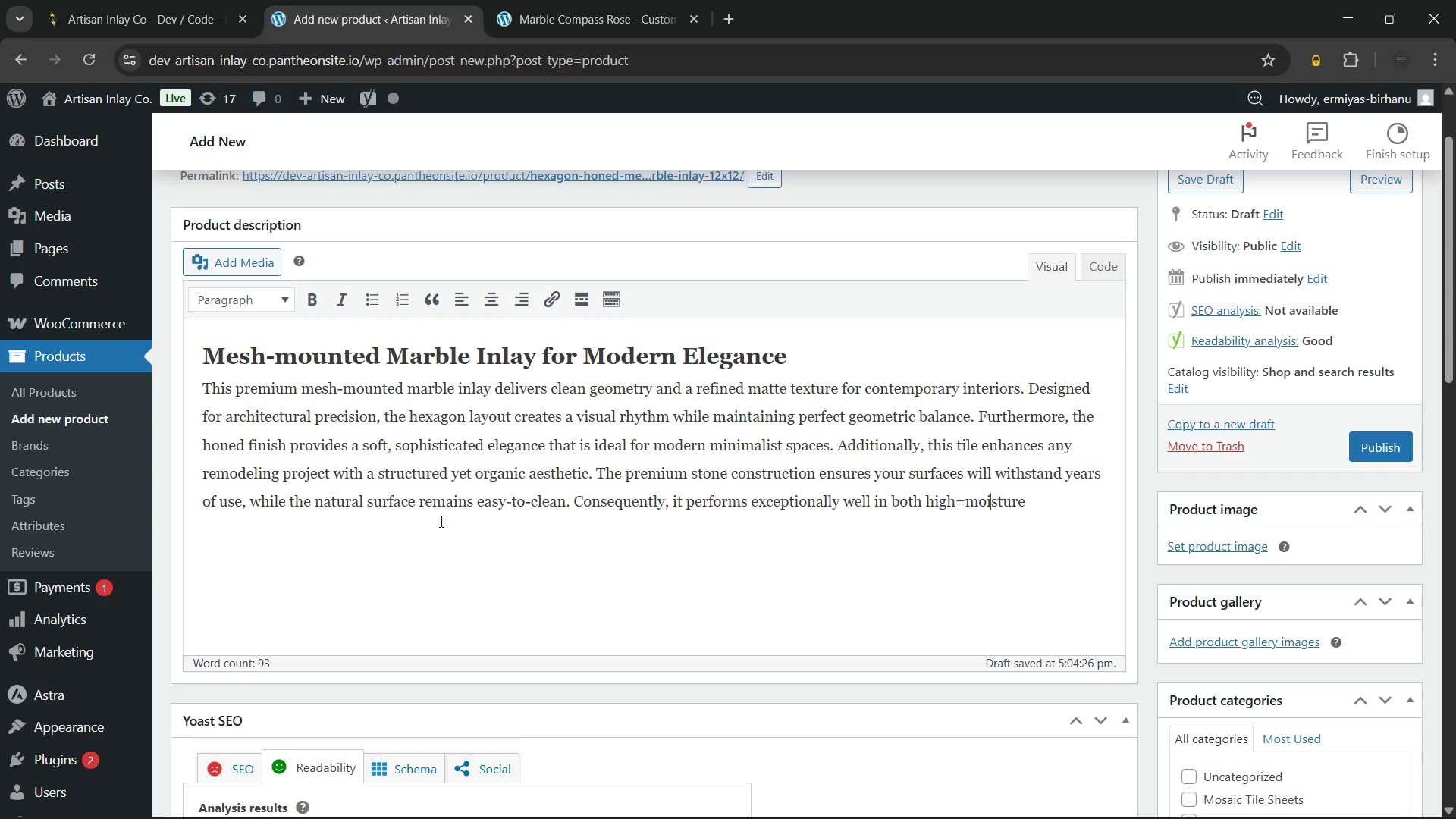 
key(ArrowLeft)
 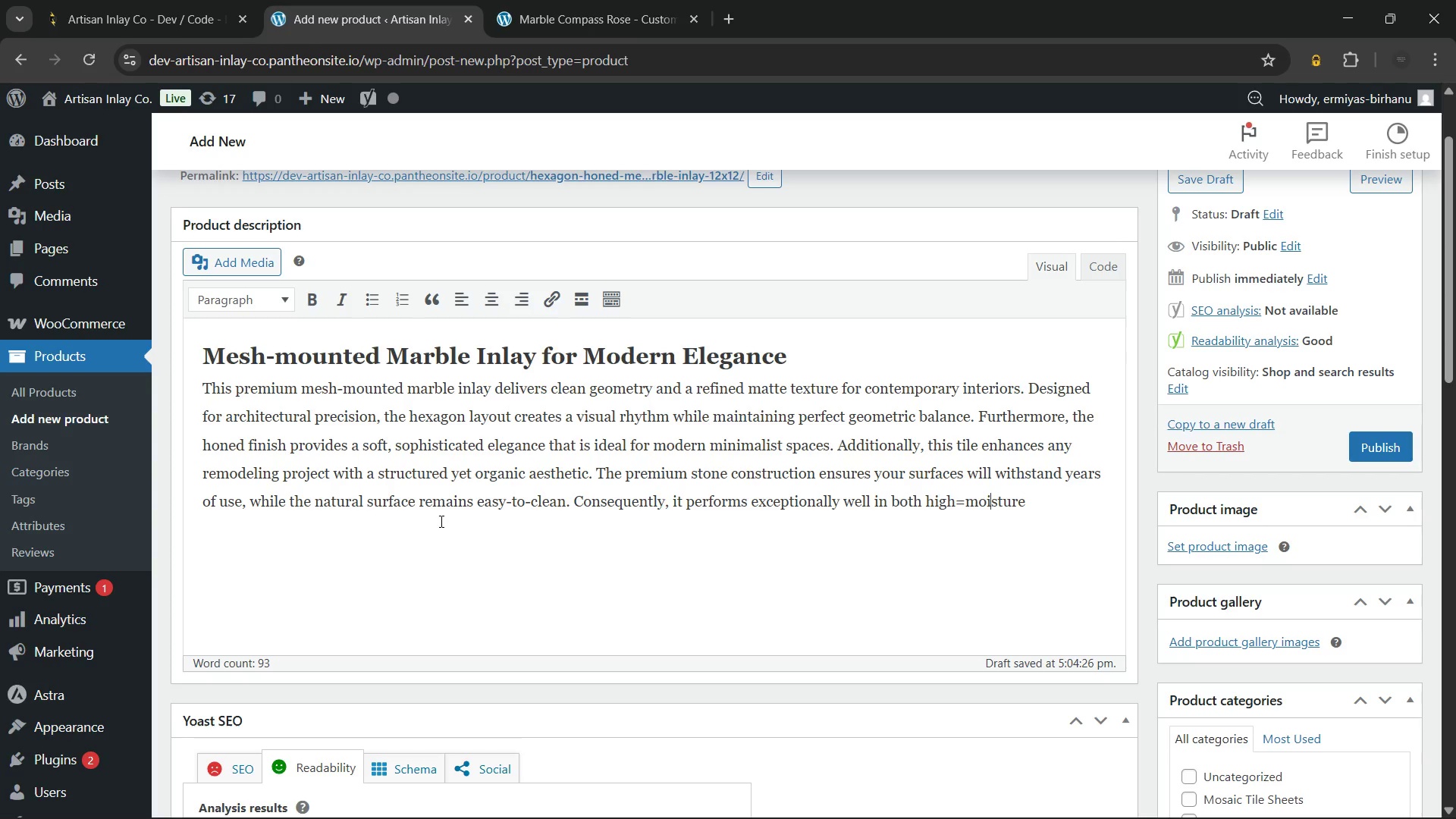 
key(ArrowLeft)
 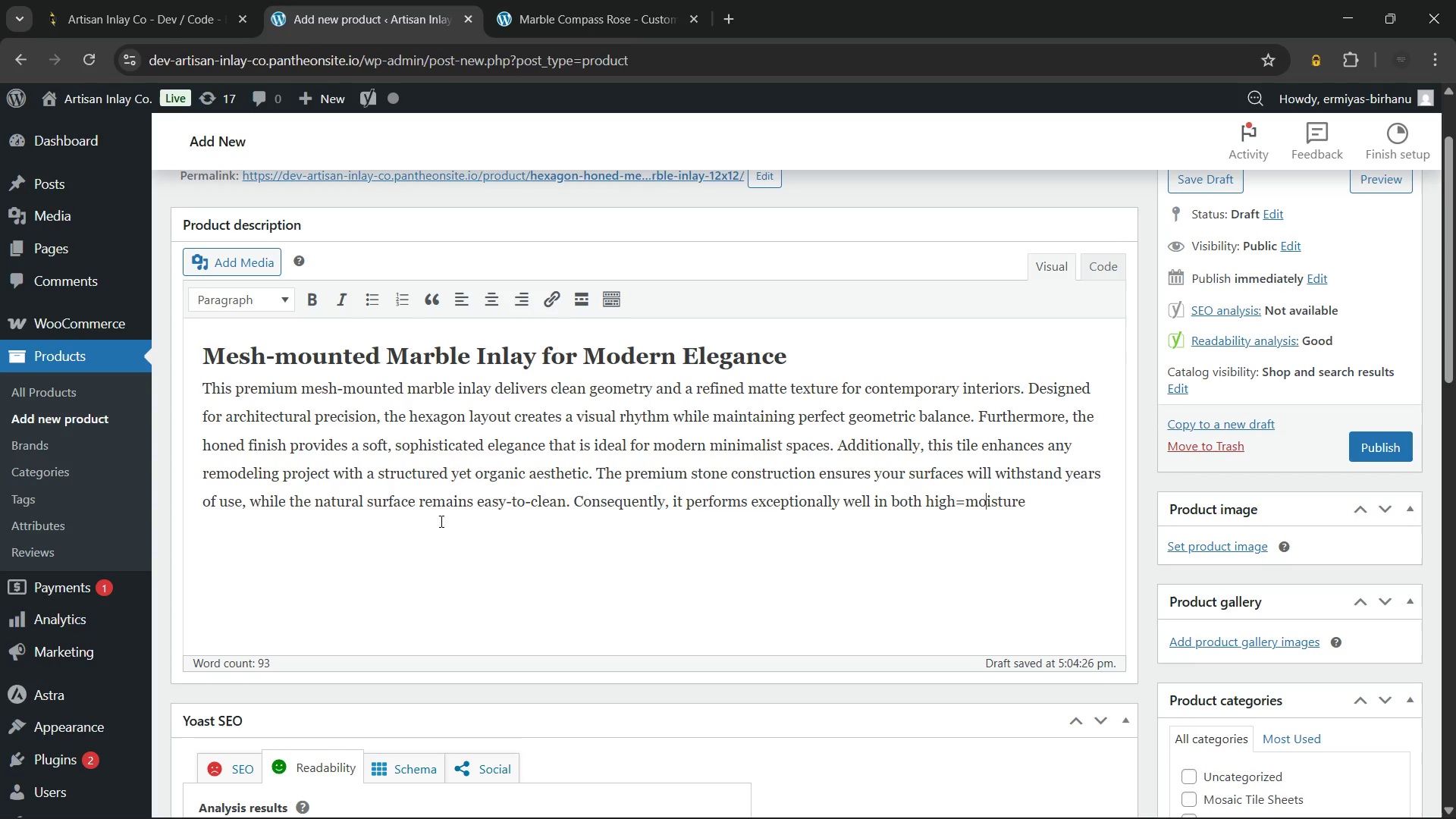 
key(ArrowLeft)
 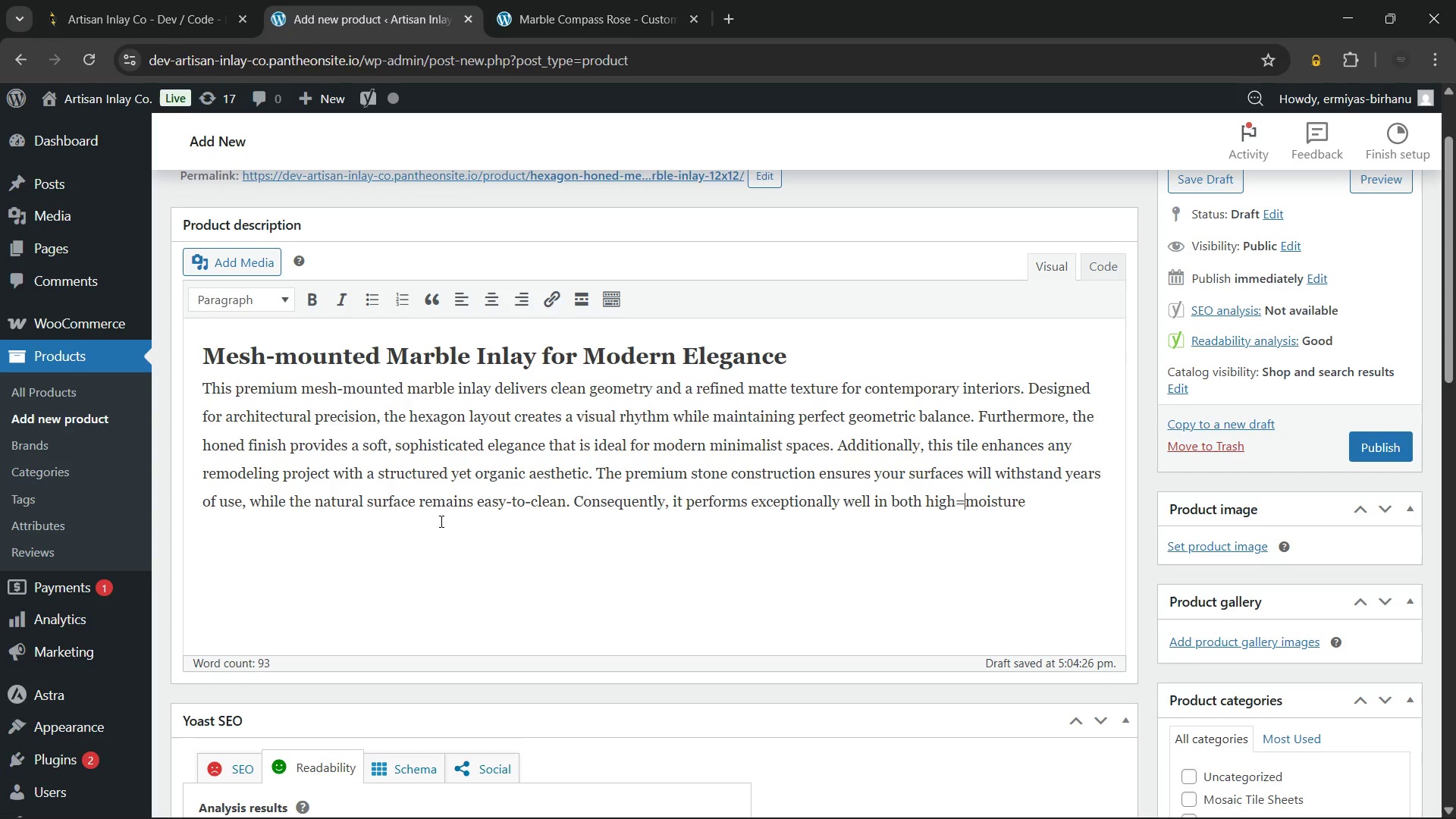 
key(ArrowLeft)
 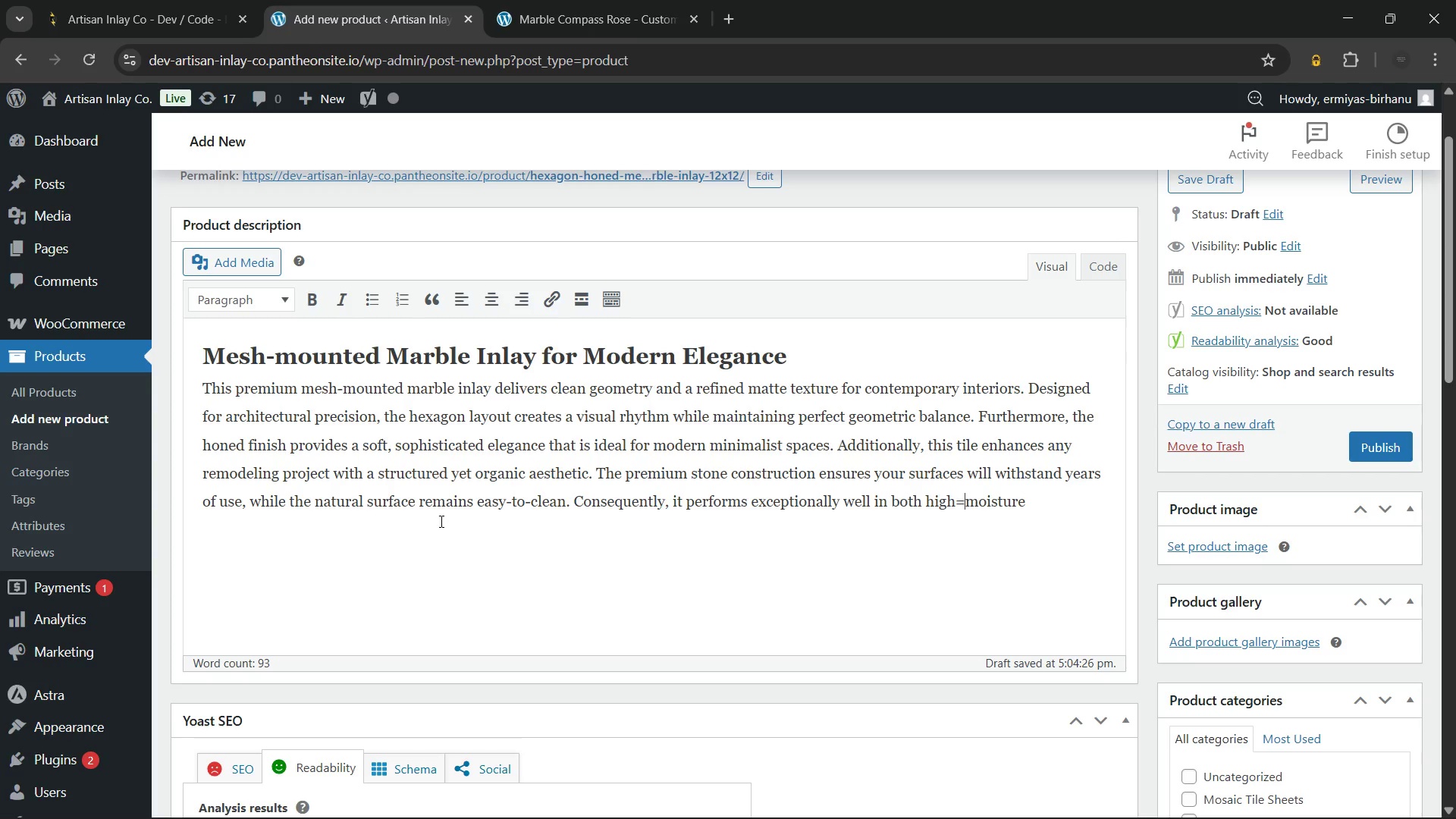 
key(ArrowLeft)
 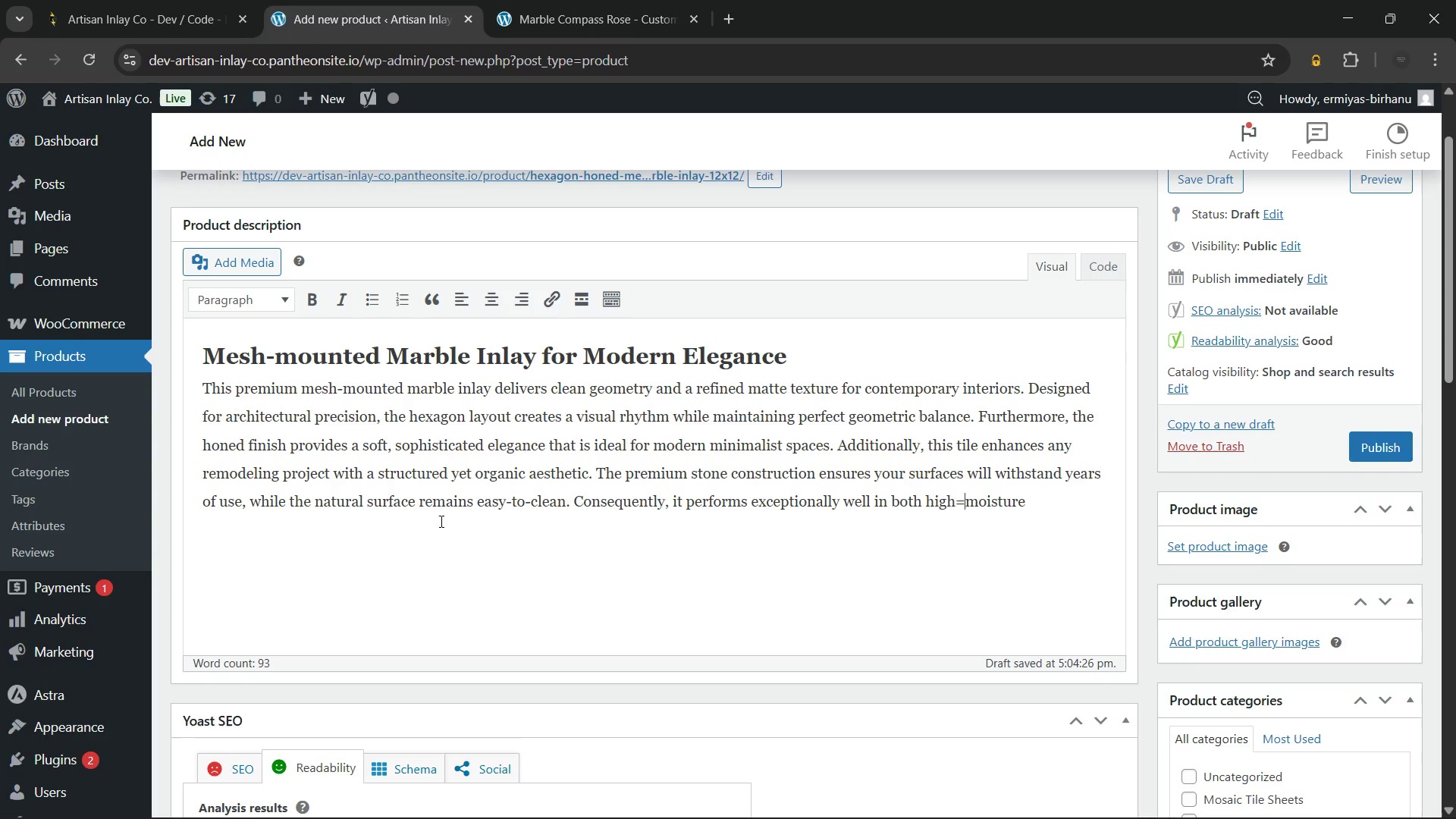 
key(ArrowRight)
 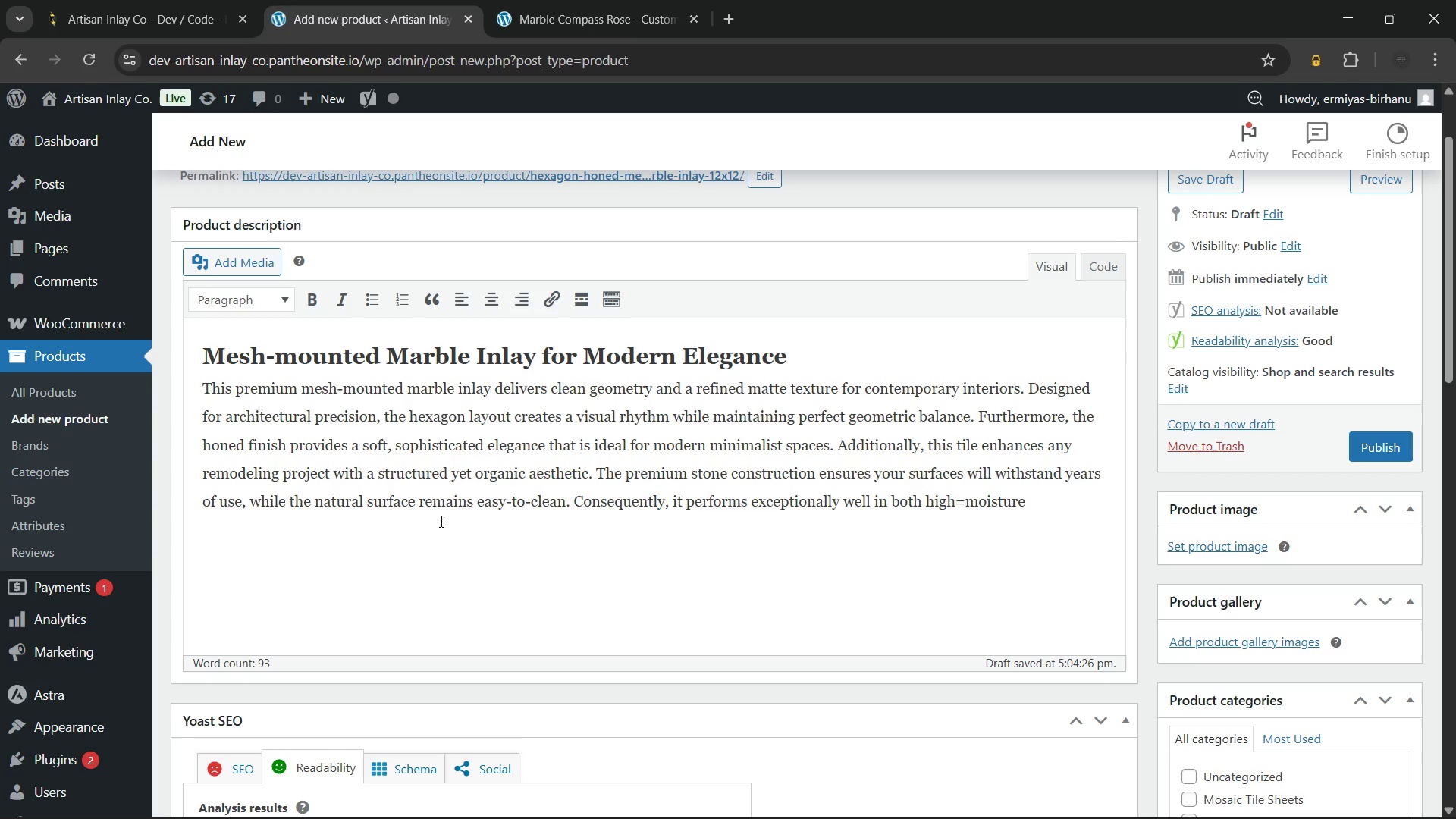 
key(Backspace)
 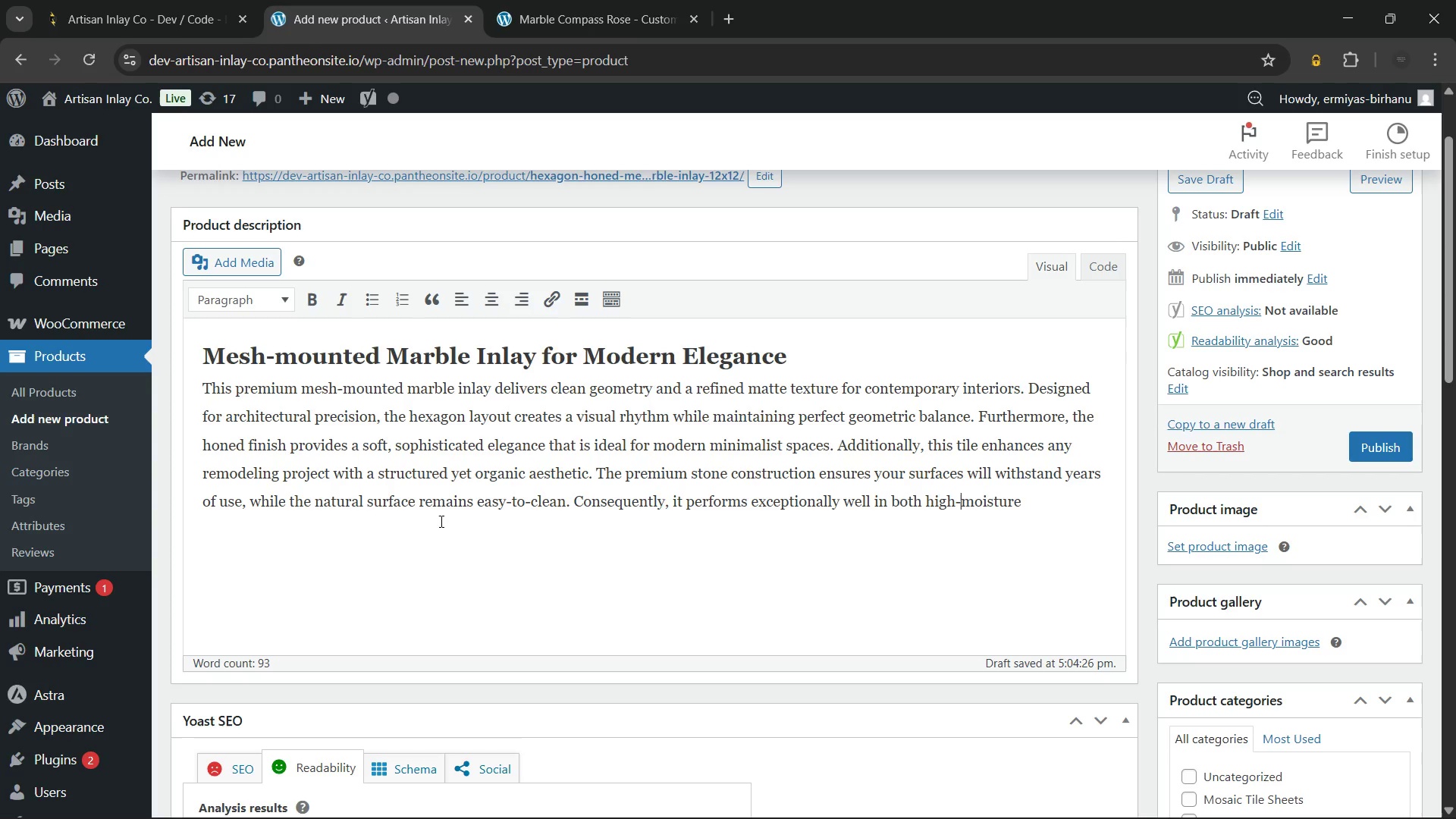 
key(Minus)
 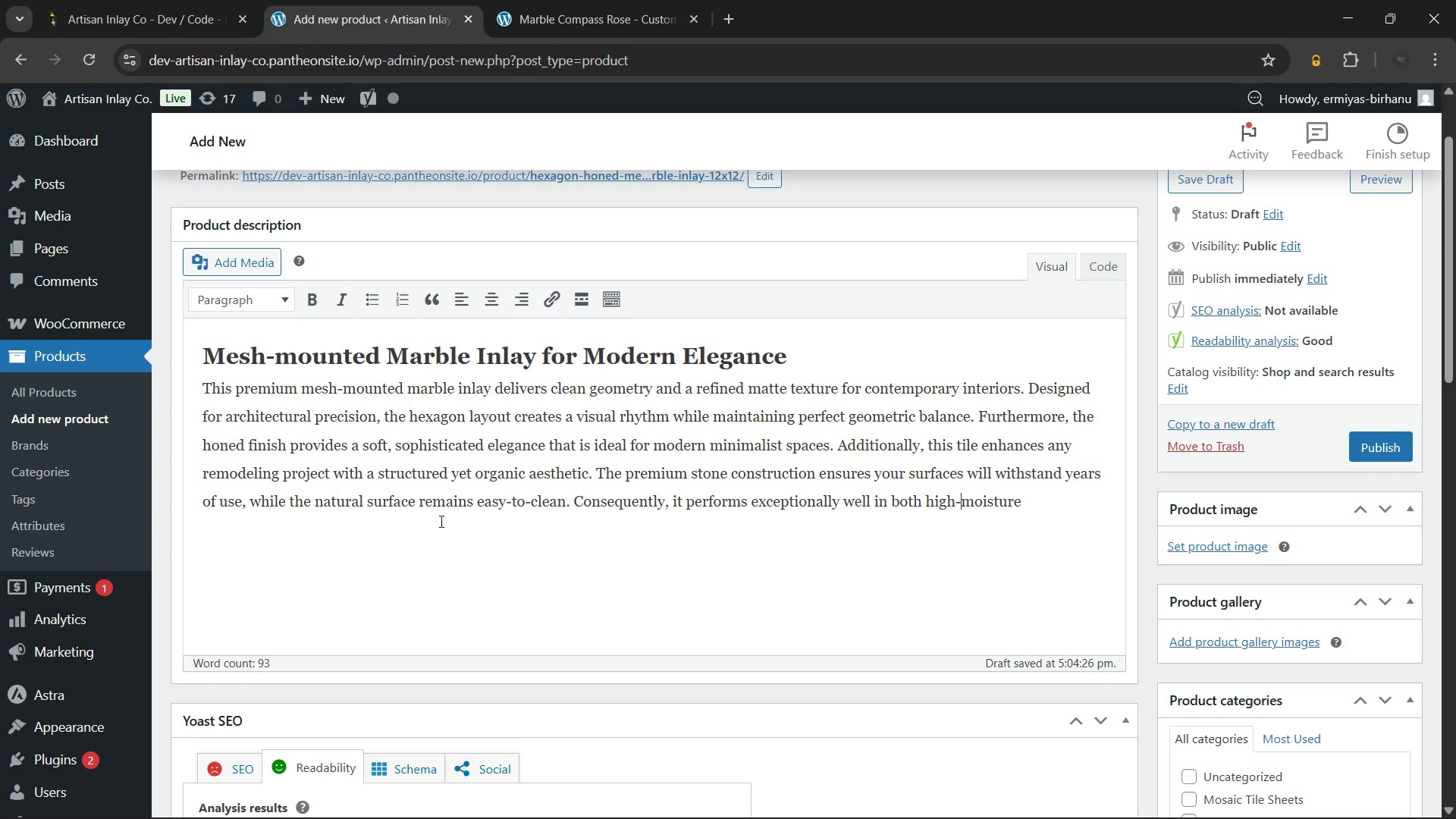 
hold_key(key=ArrowRight, duration=0.86)
 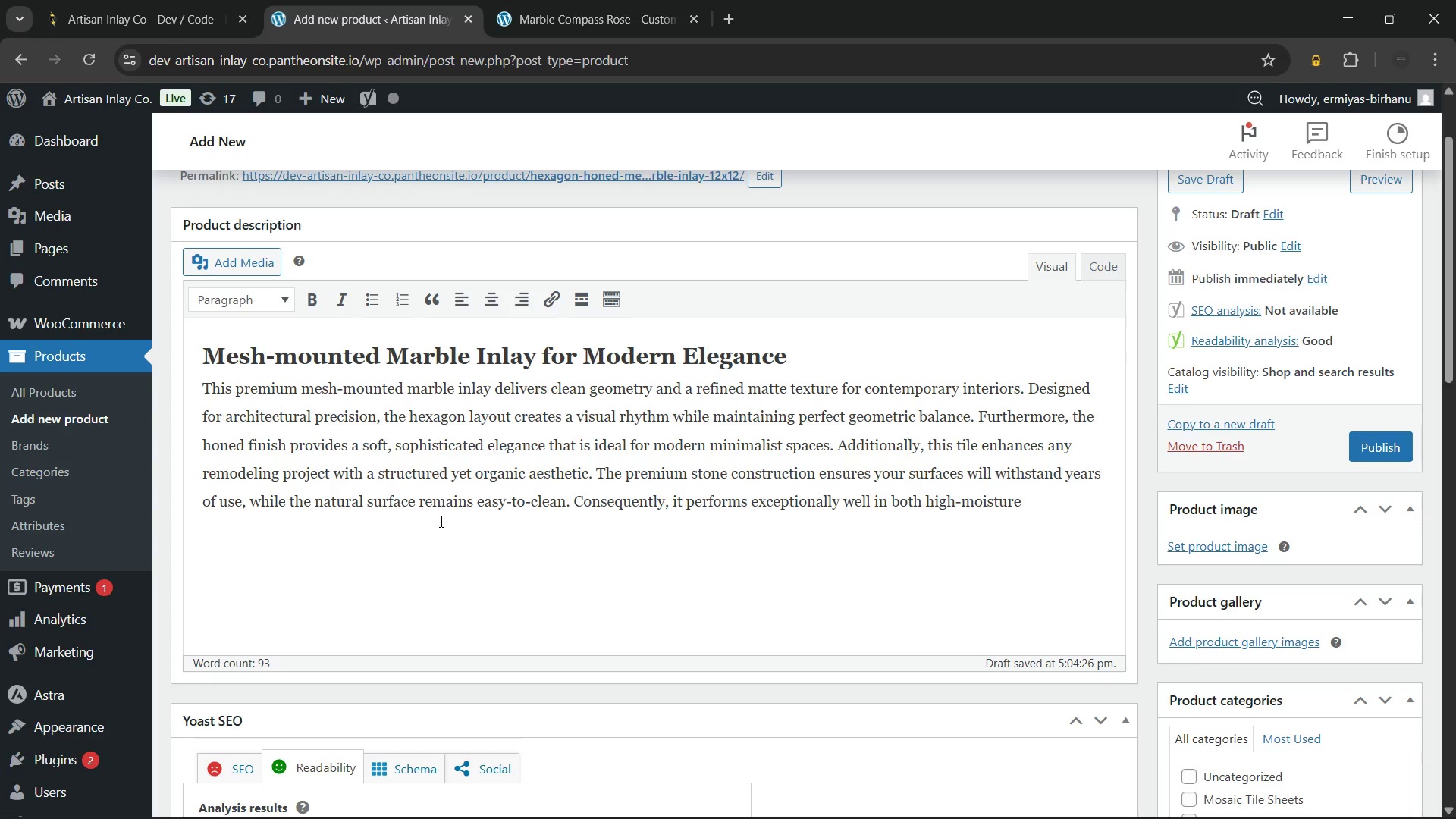 
type( bathrooms and busy kitchens.)
 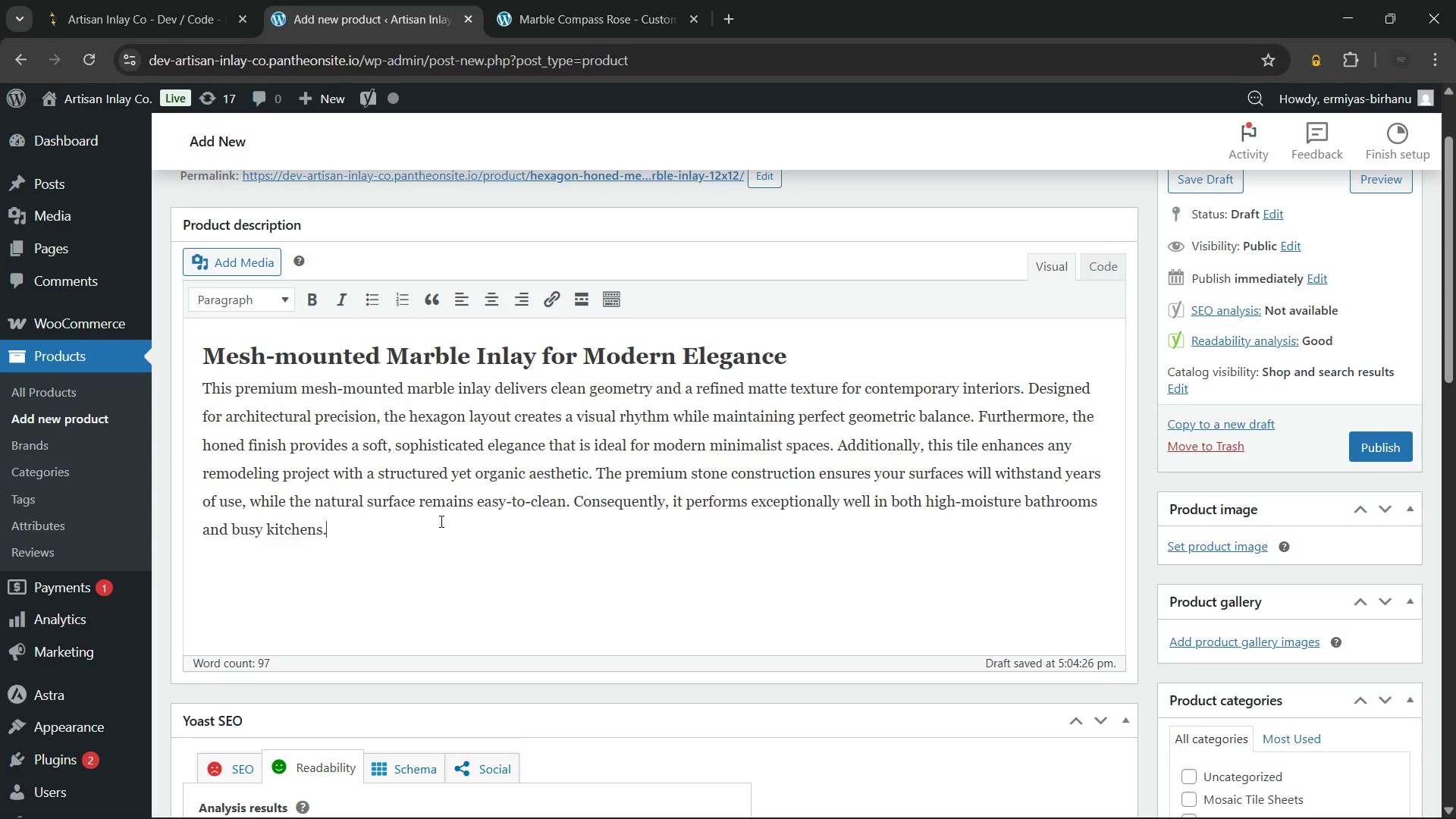 
key(Enter)
 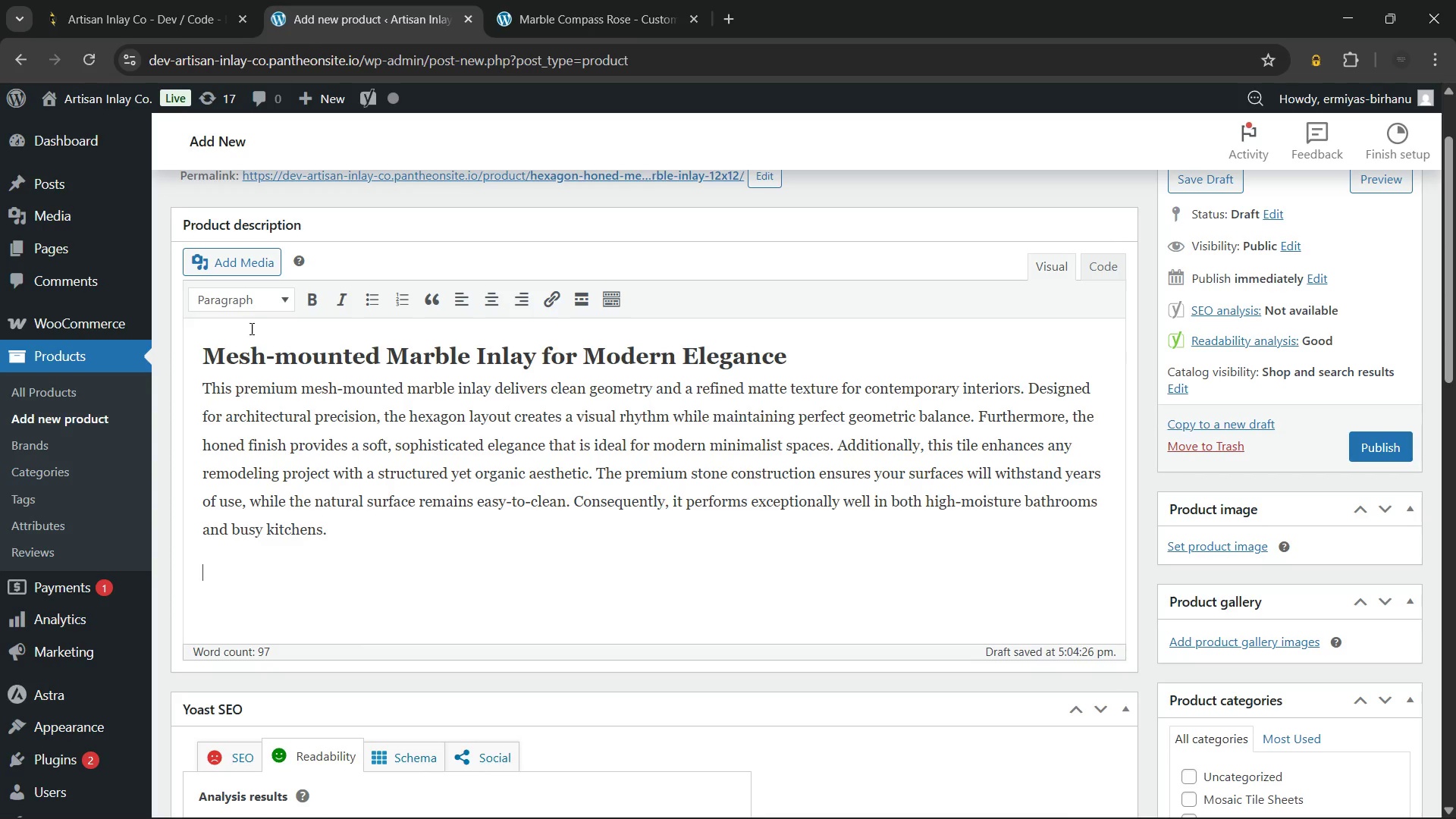 
left_click([247, 301])
 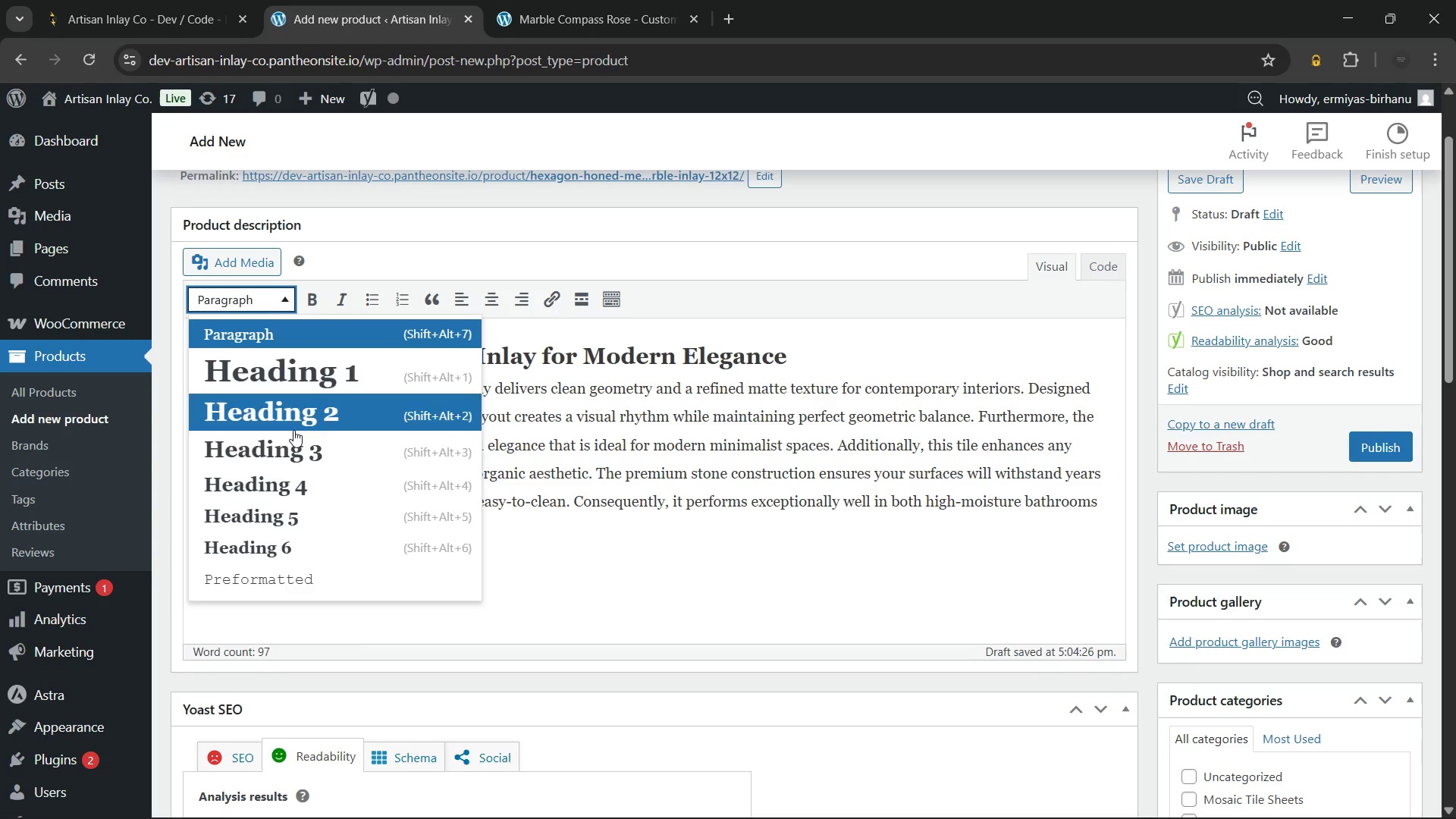 
left_click([300, 441])
 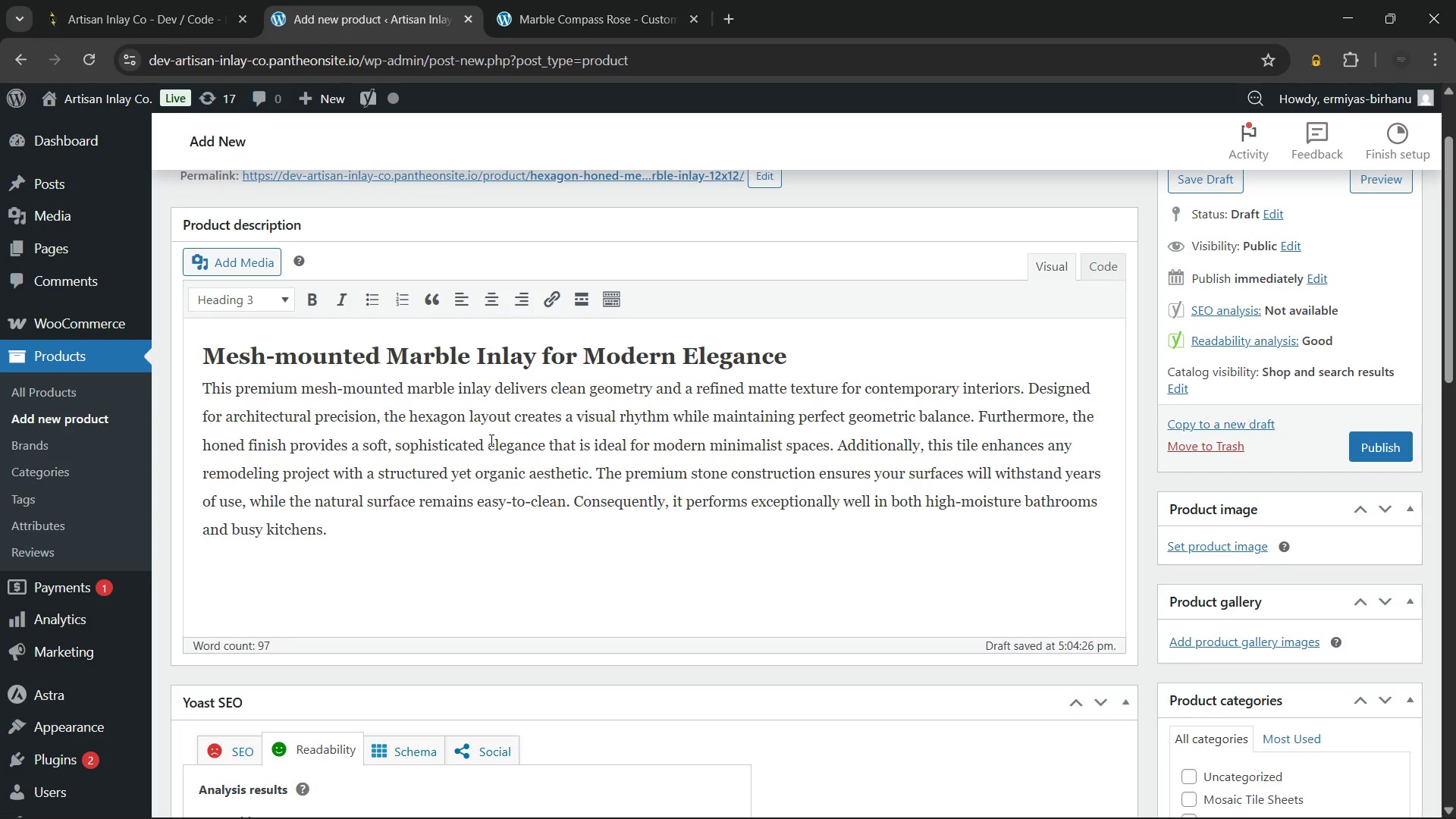 
type(Designed for DIY ease and seamless installation)
 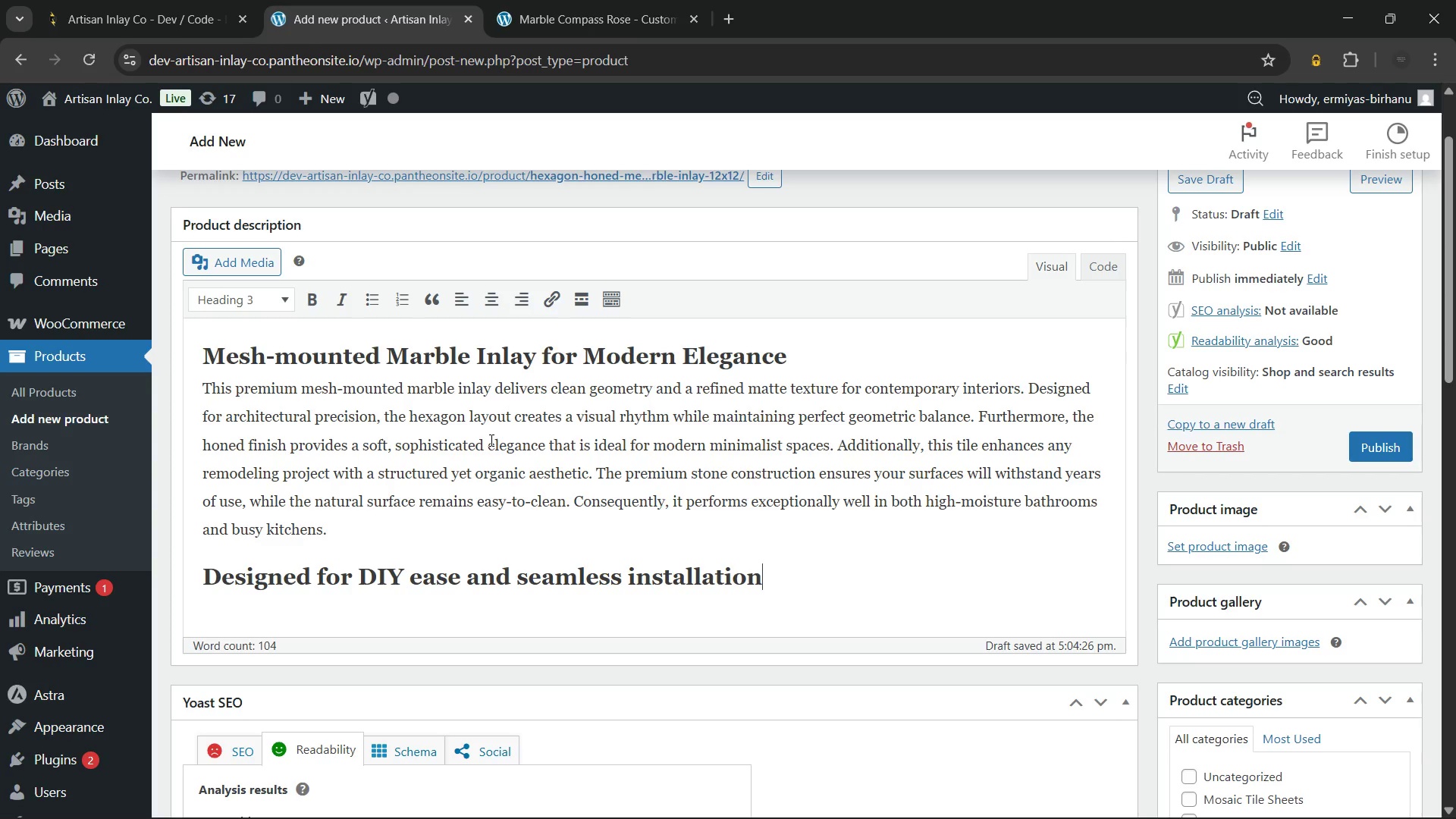 
wait(6.01)
 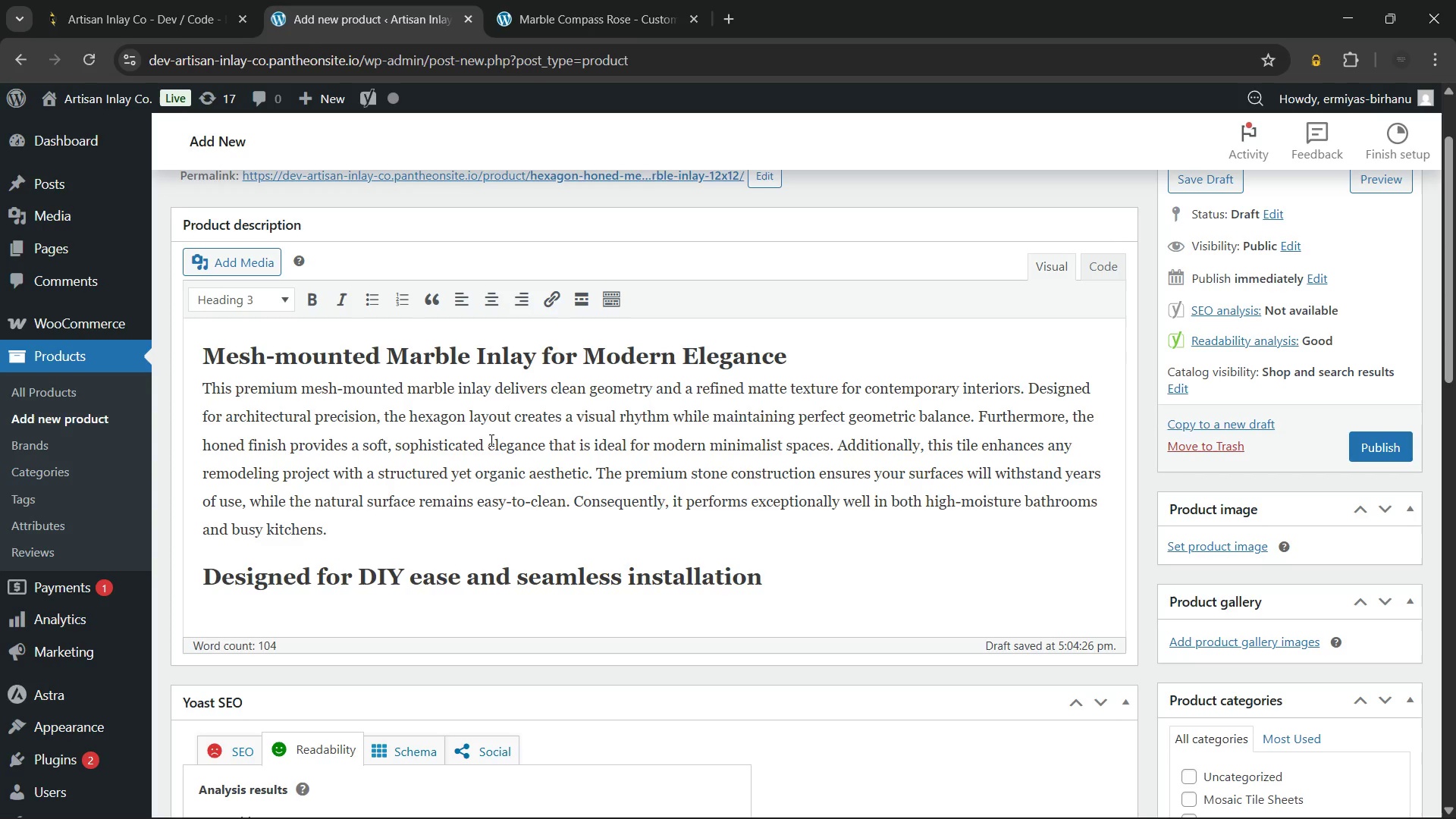 
key(Enter)
 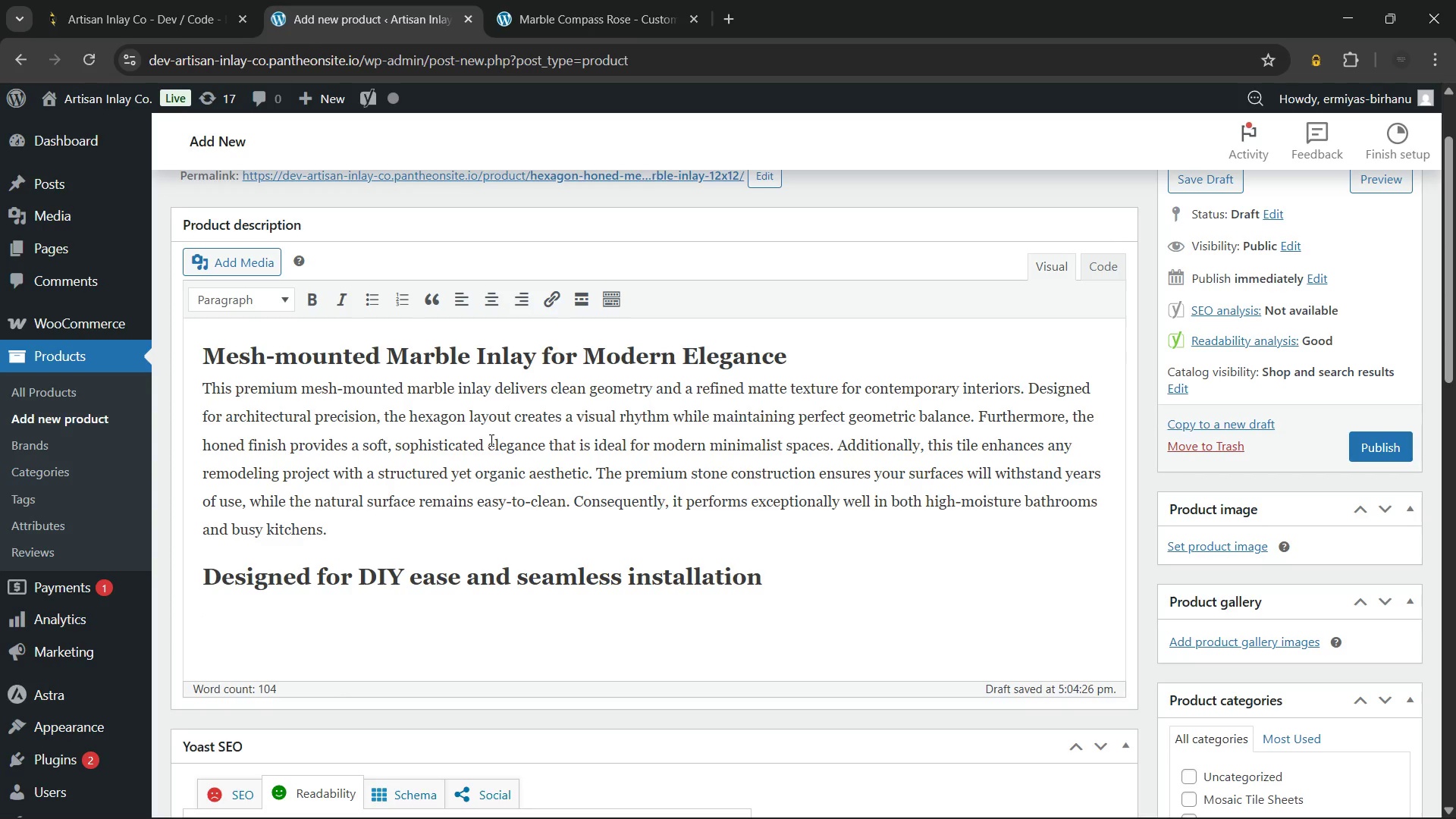 
wait(5.5)
 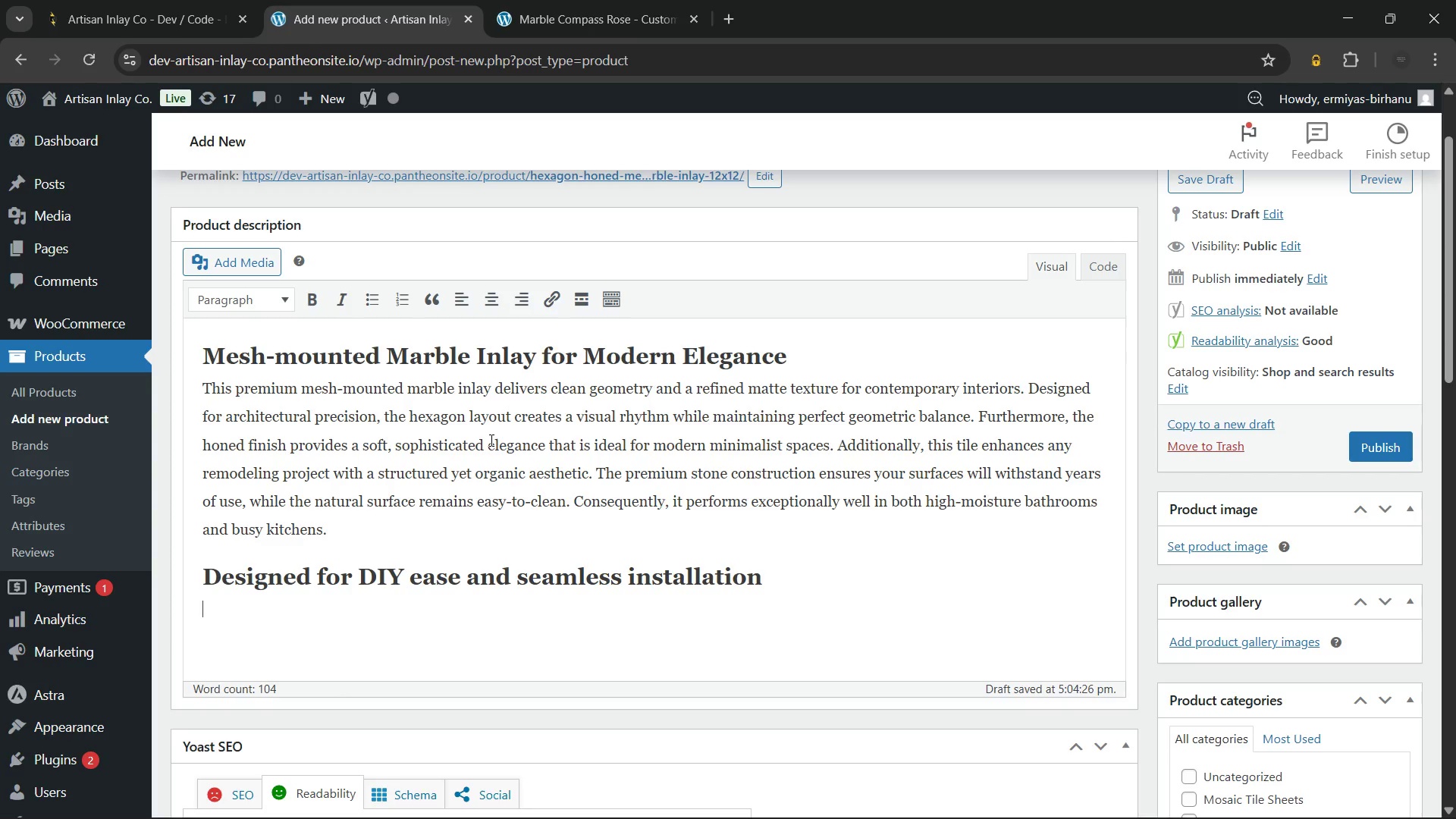 
type(Moreover, the professional mesh-mounted backing allows for incredibly quick alignment during the installation process. You can install multiple )
 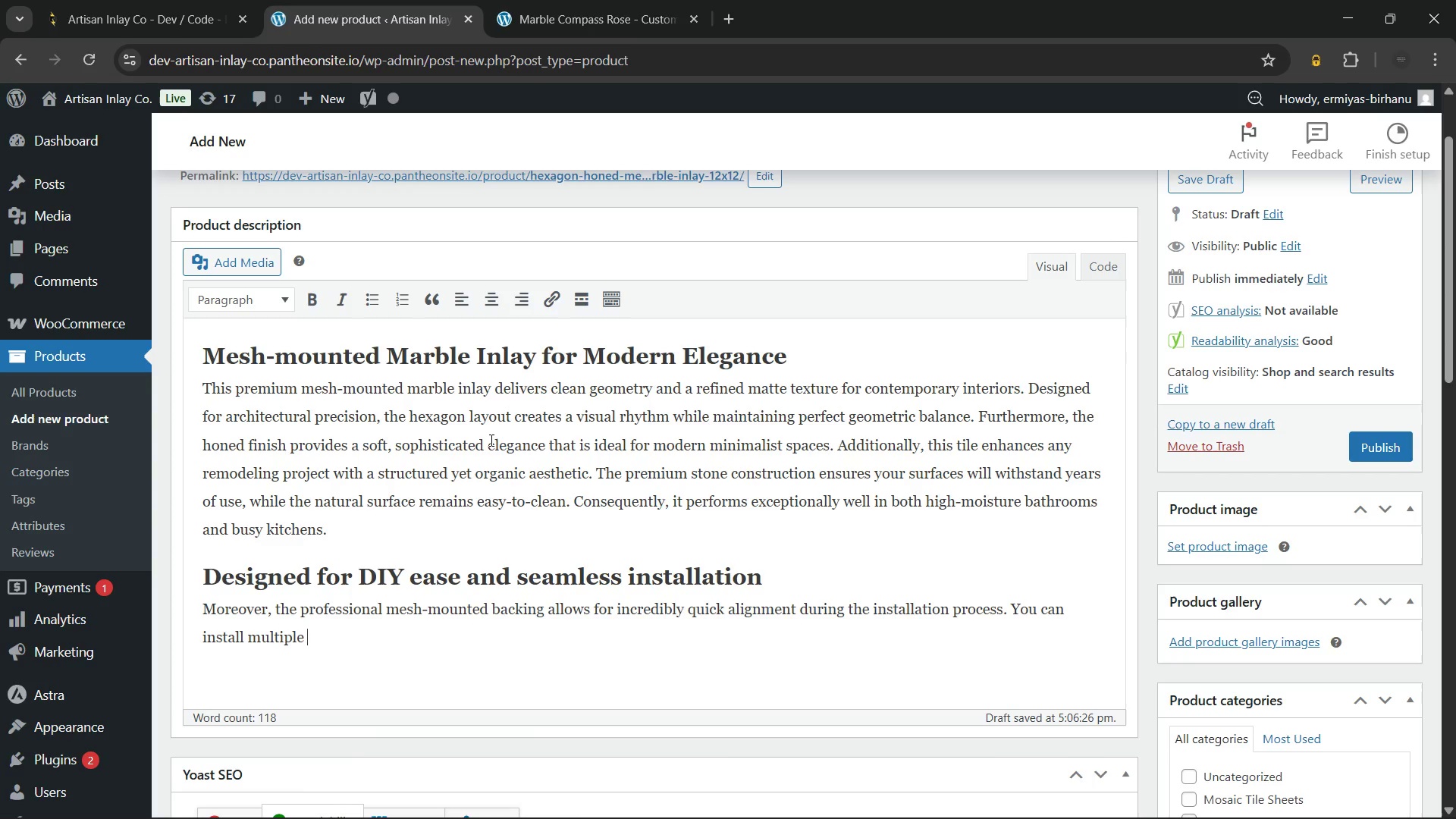 
type(sheets efficiently without experiencing common p)
key(Backspace)
type(spacing issues. Furthermore, this innovai)
key(Backspace)
type(tive )
 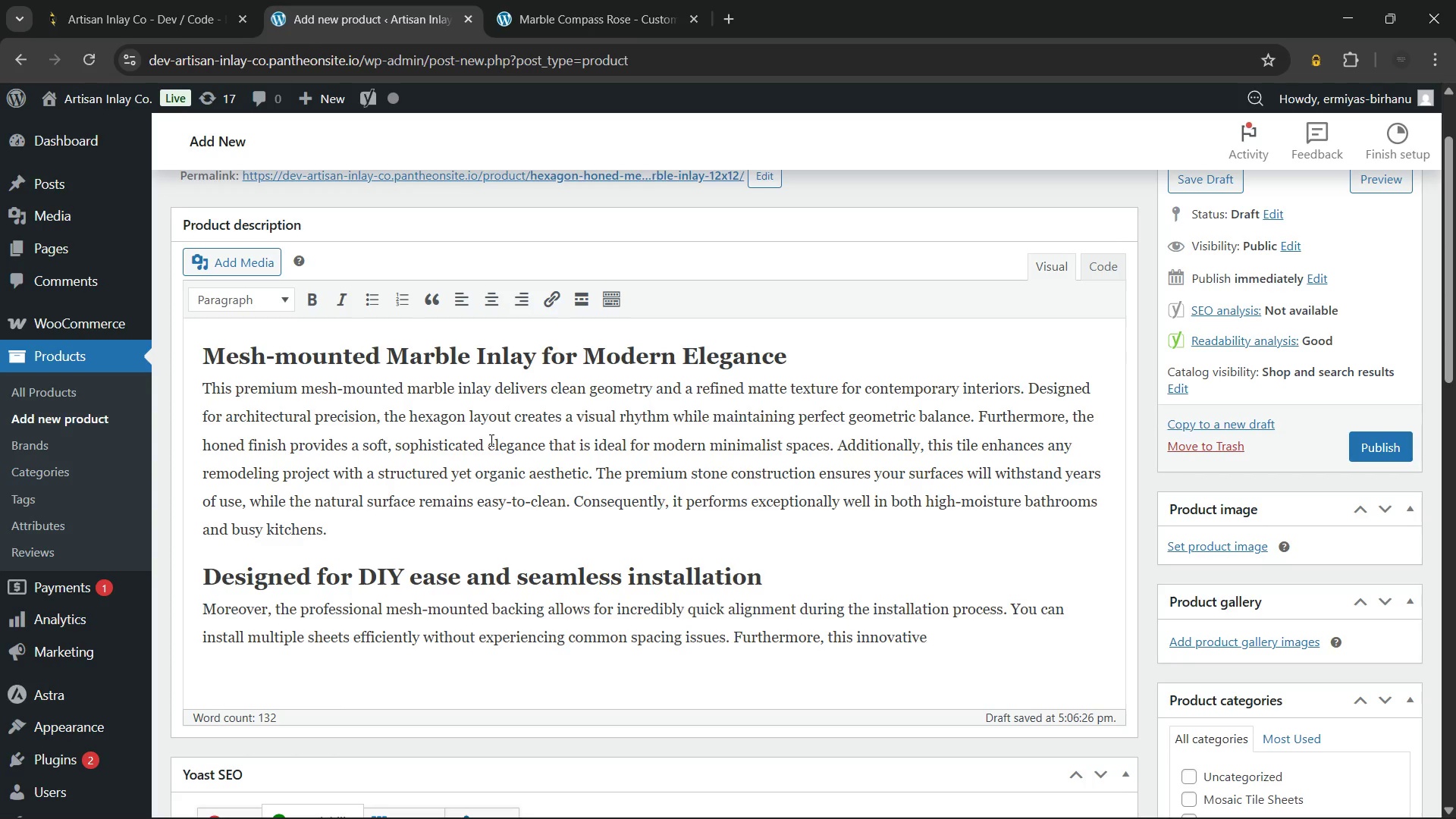 
wait(35.33)
 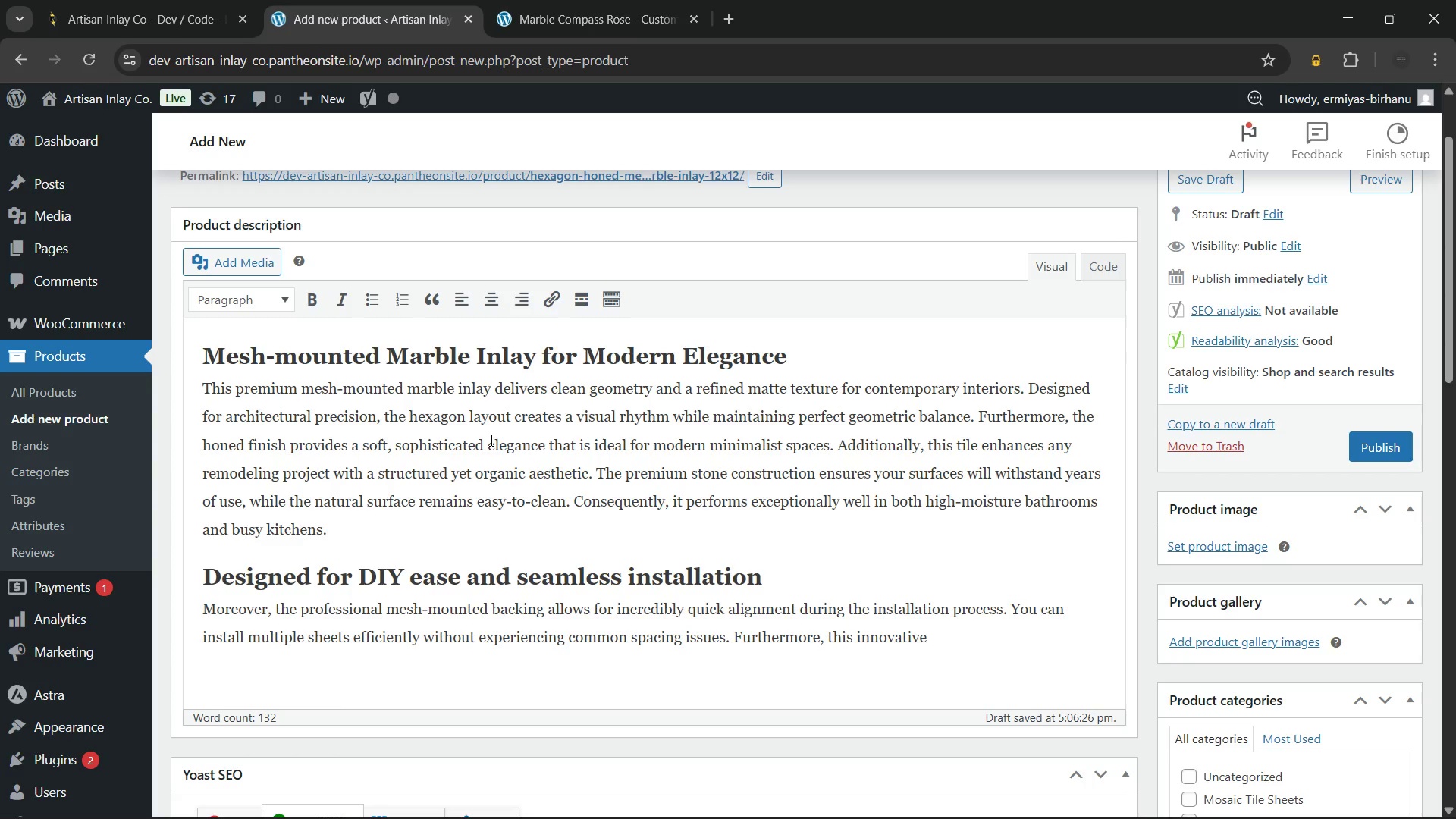 
type(structure reduces labor time significantly compared to traditional loose tiles. Additionally, it ensures consistent grout lines across all surfaces, even for beginners)
 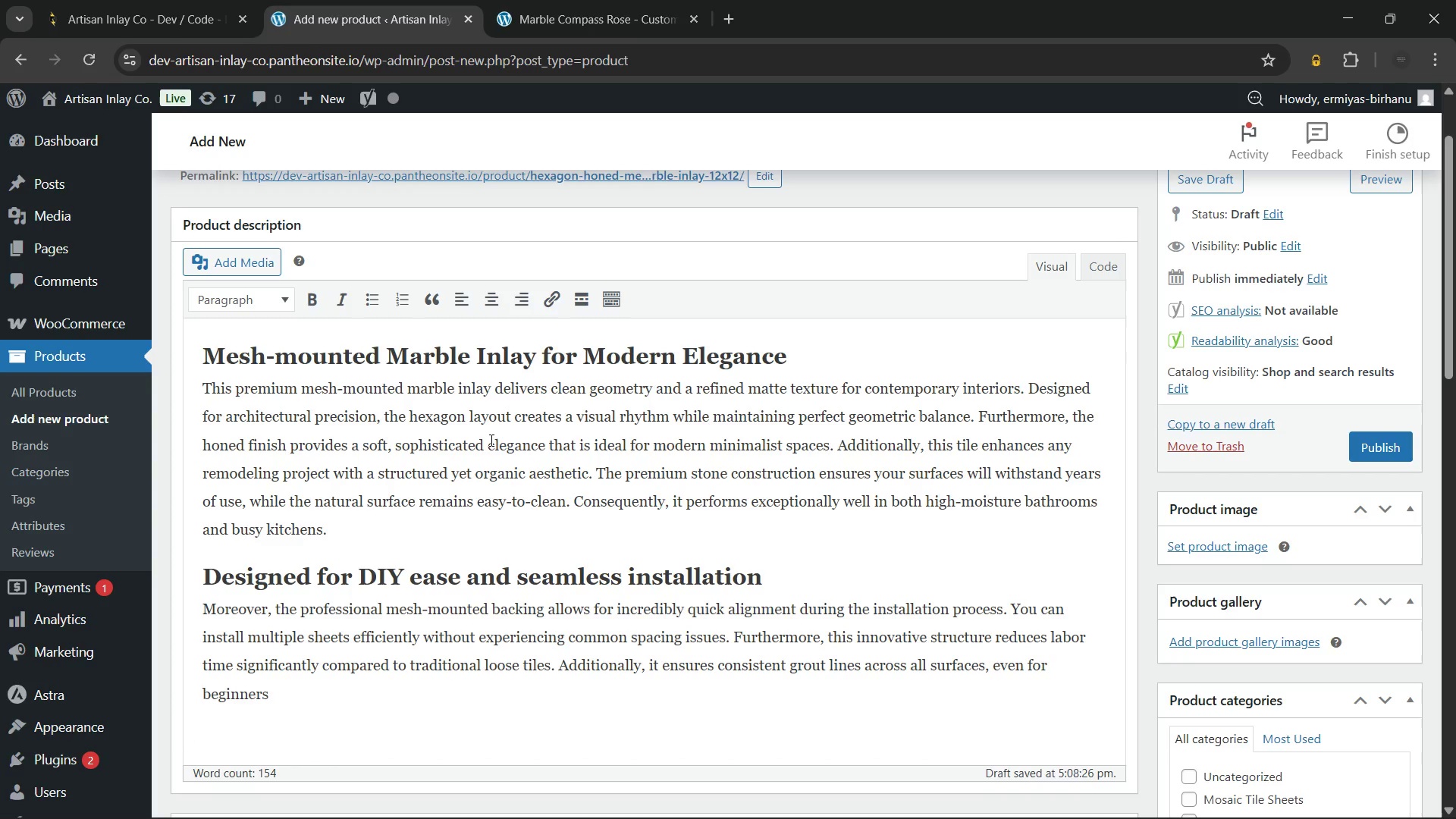 
wait(9.92)
 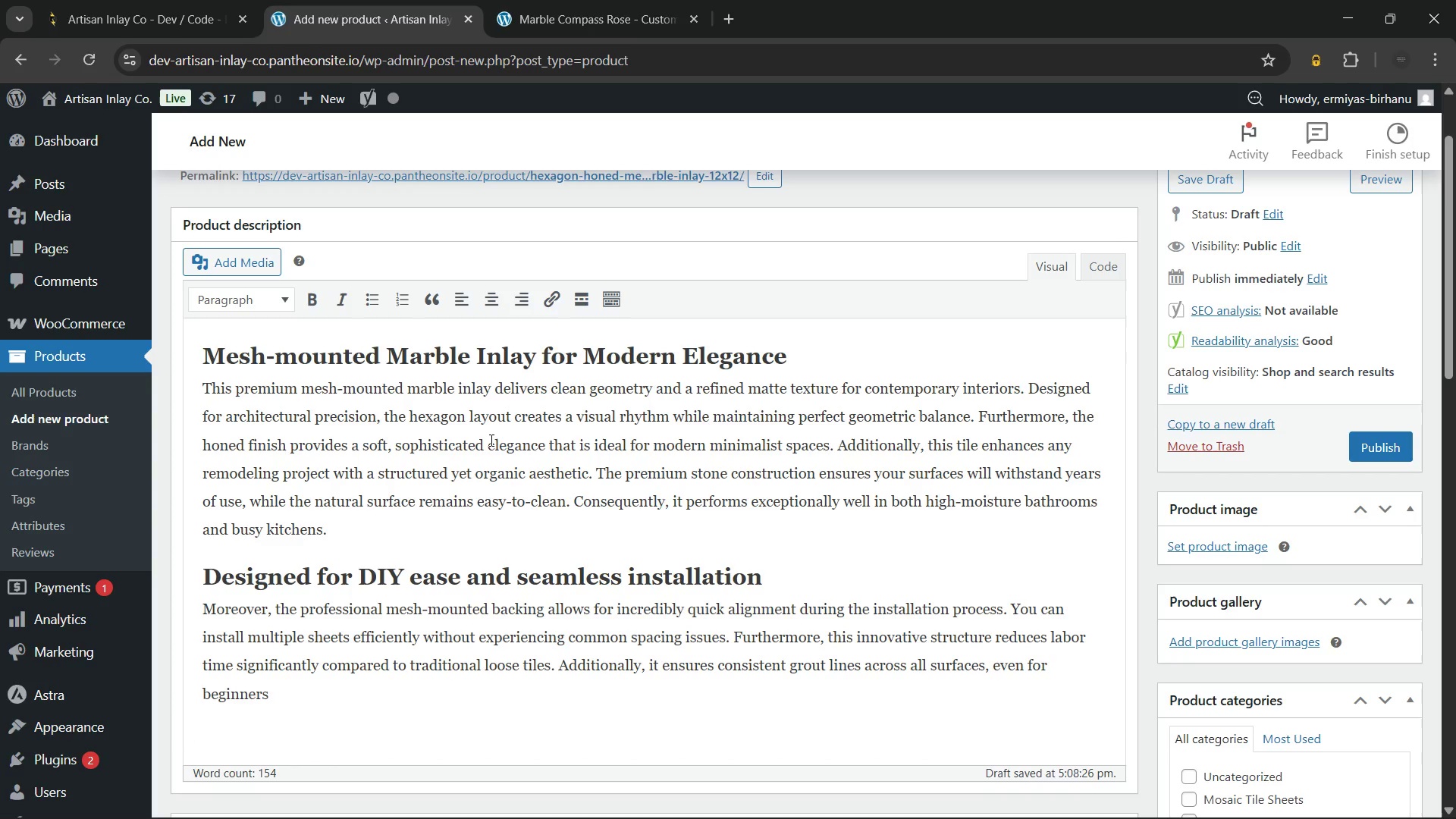 
type( tackling a weekend project. Because)
 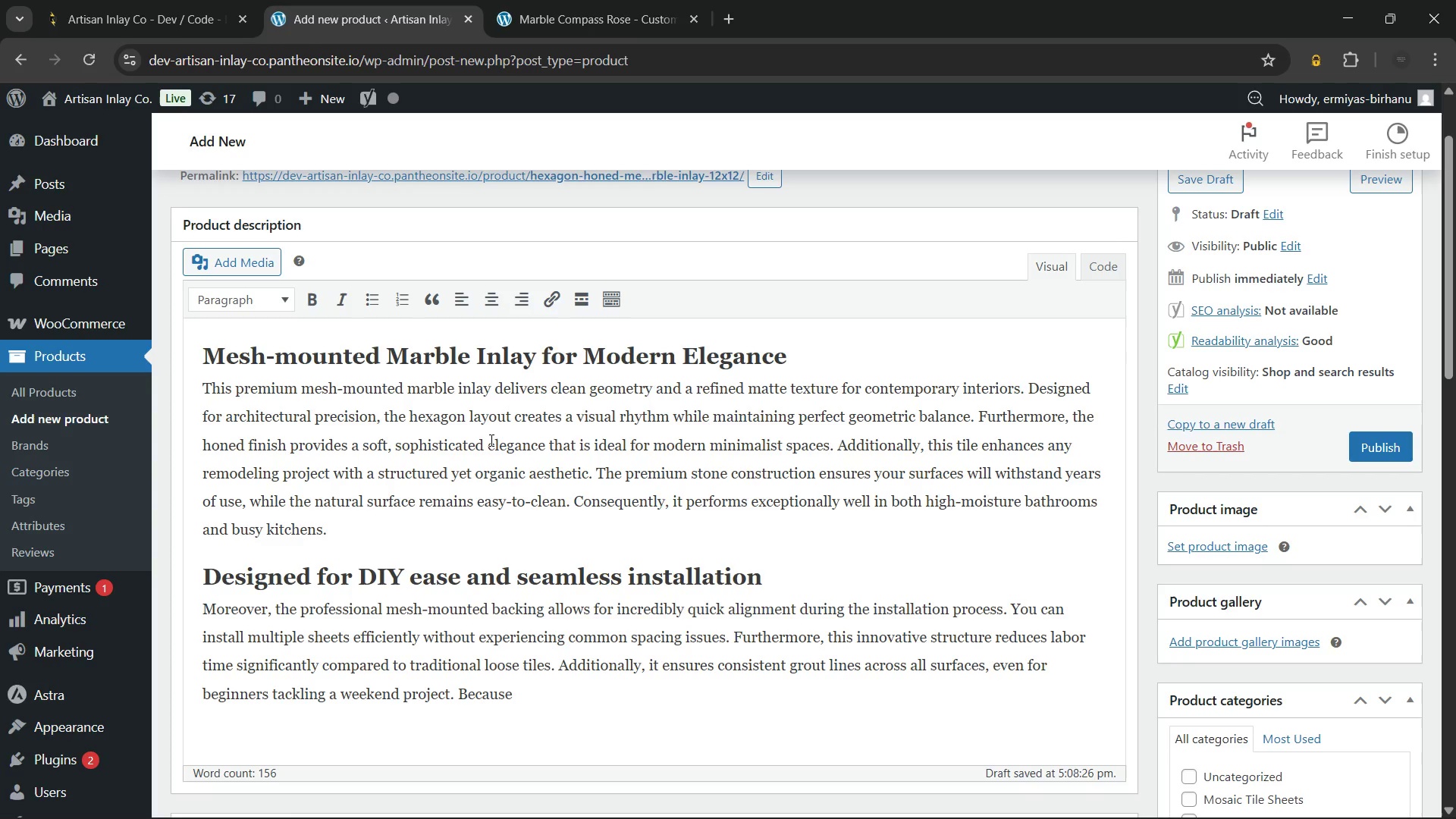 
wait(13.69)
 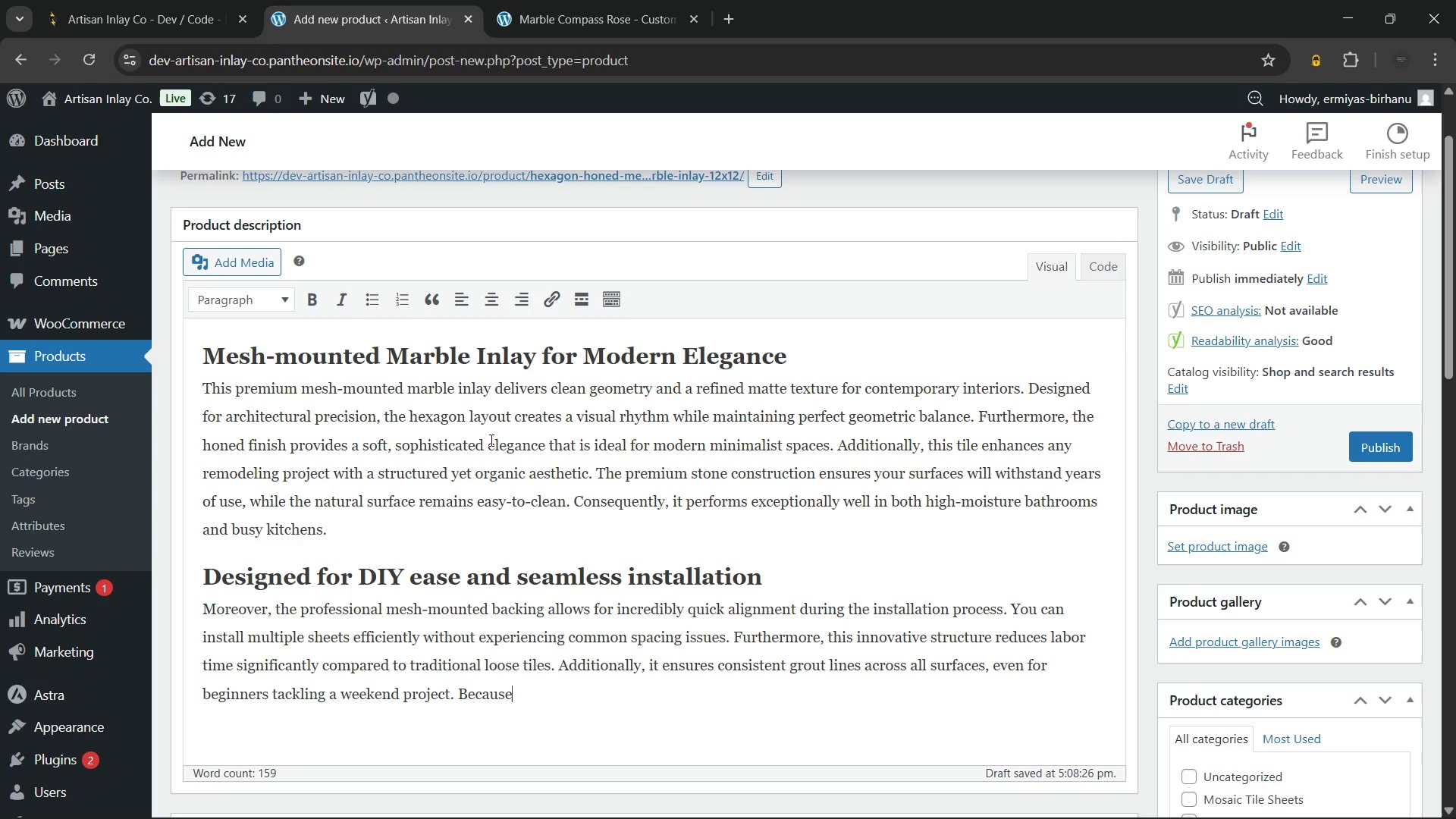 
type( the tiles are pre-set on the mesh, the risk of shifting is virtually eliminae)
key(Backspace)
type(ted. Thereo)
key(Backspace)
type(fore, you can achieve a symmetrical, high-end look with minimal effort. In conclusion, these sheets represent the perfect fusion of luxury material and practical design.)
 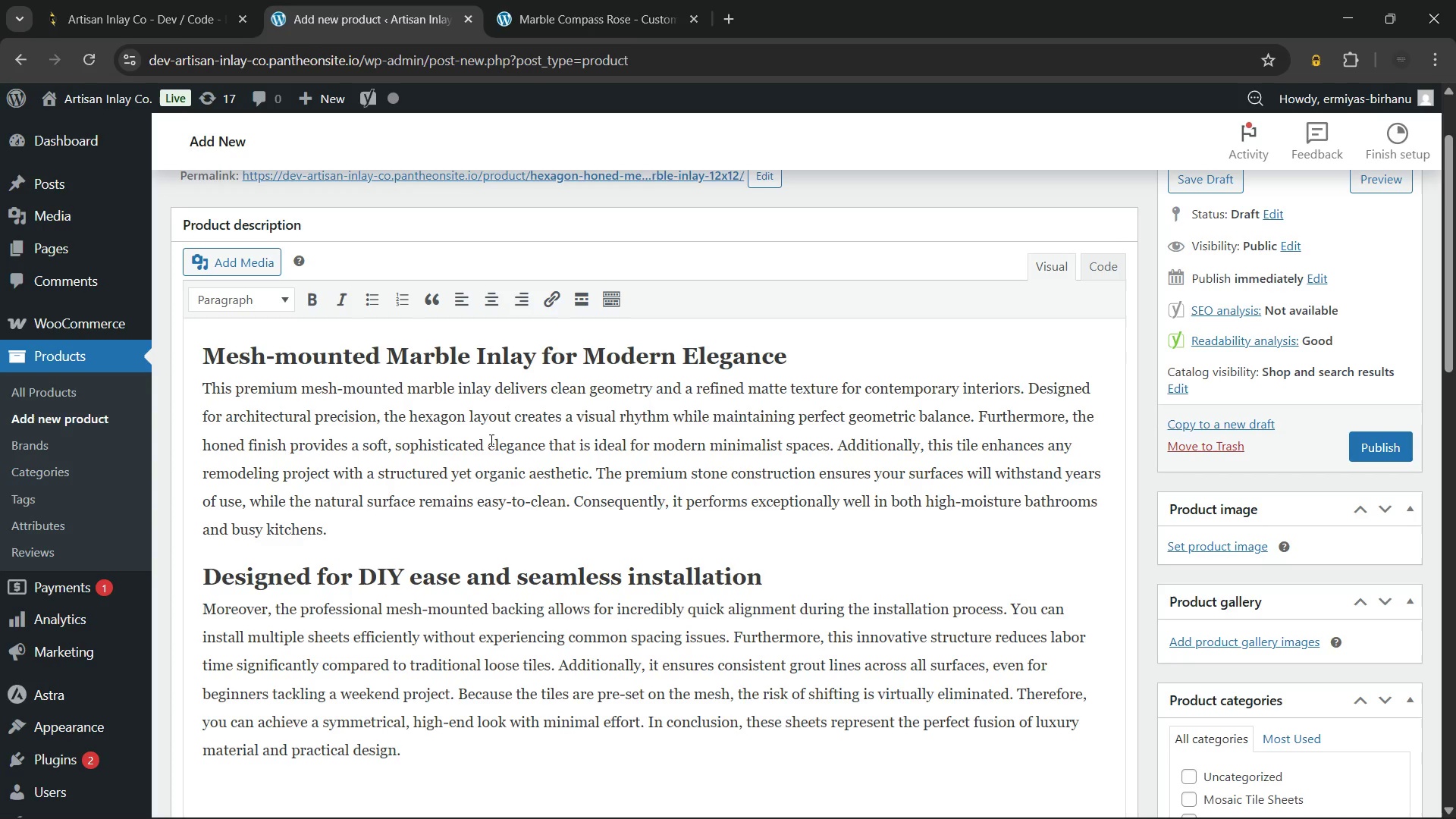 
wait(6.59)
 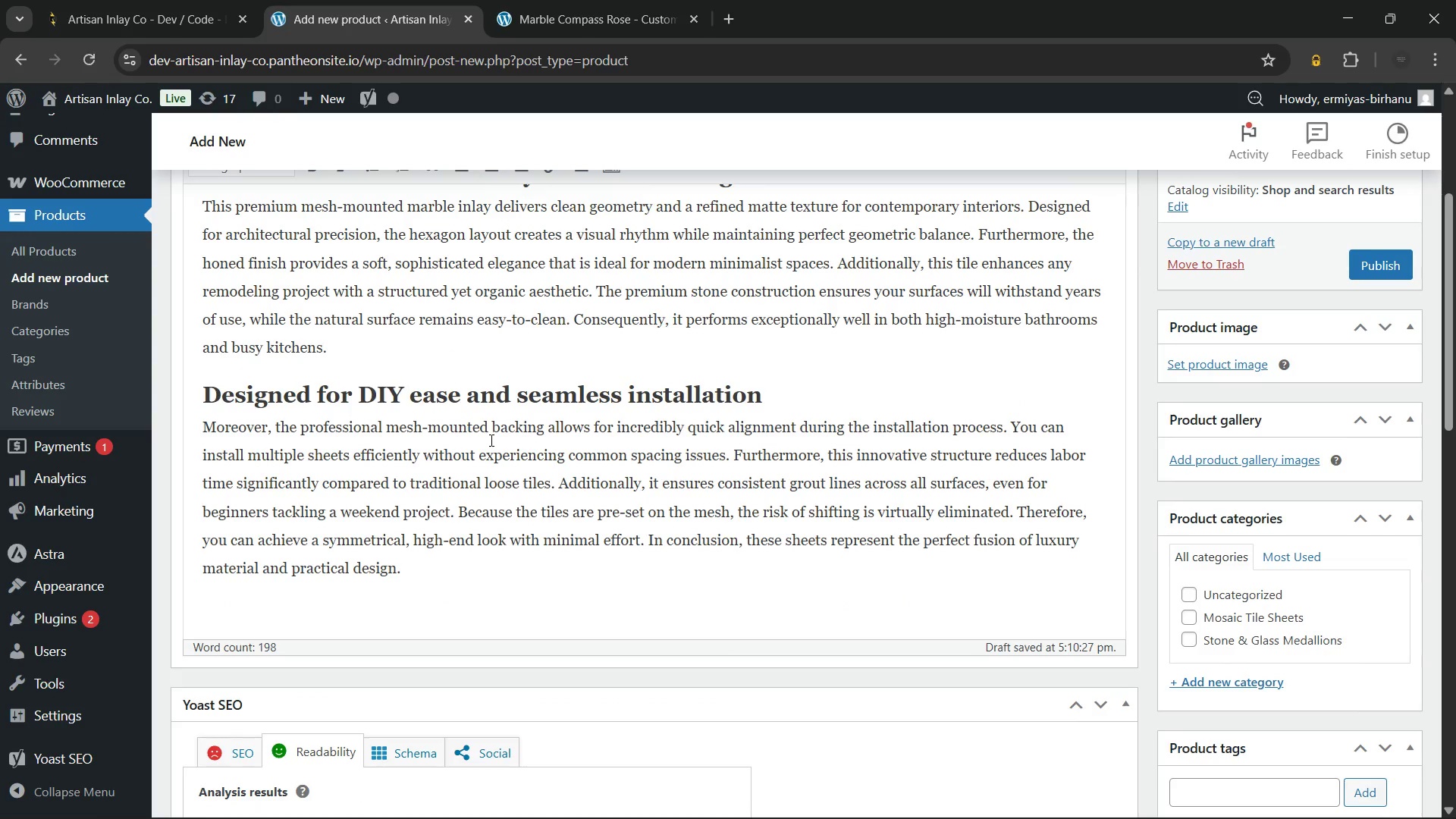 
key(Enter)
 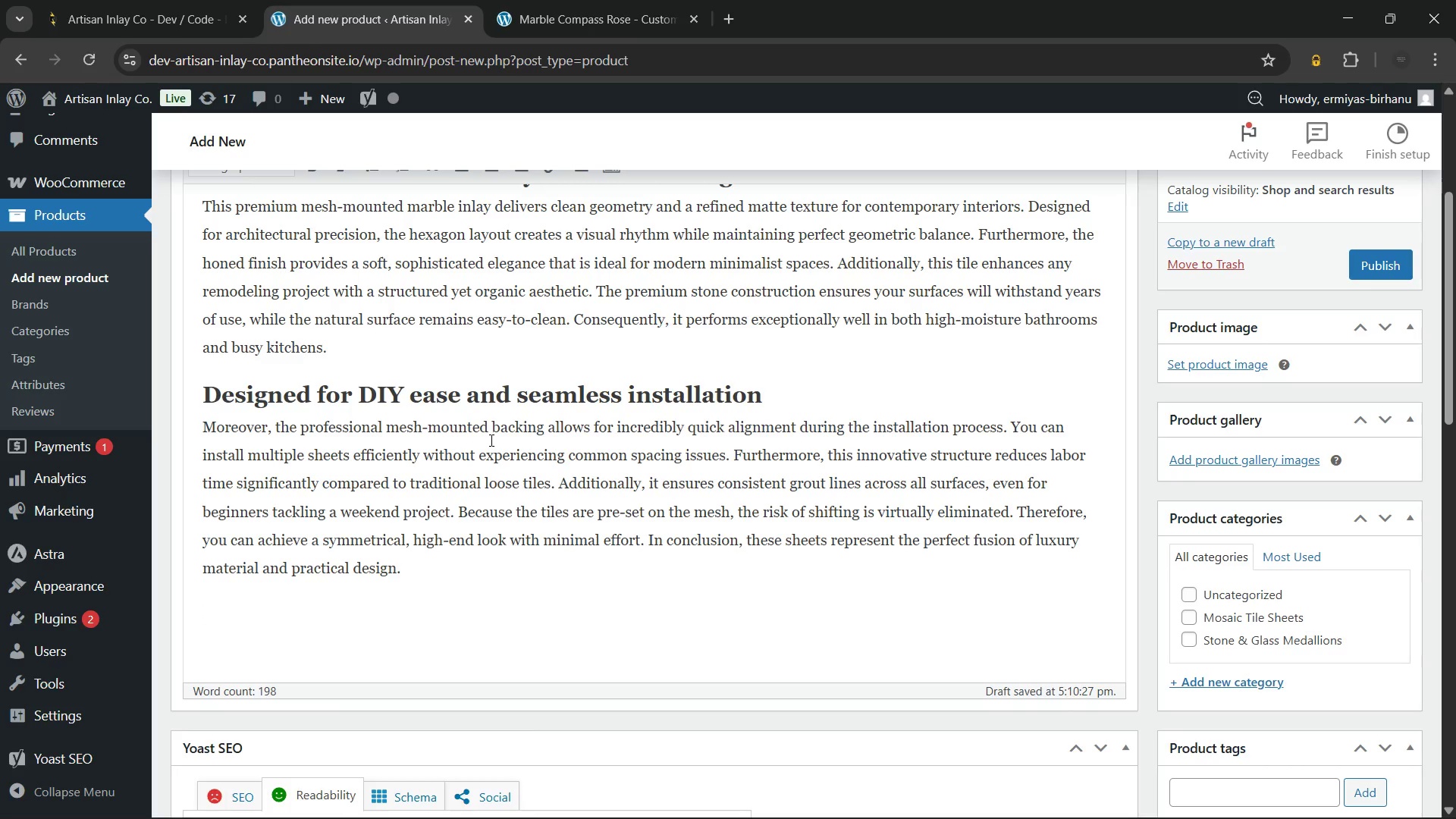 
type(Product Specifications:)
 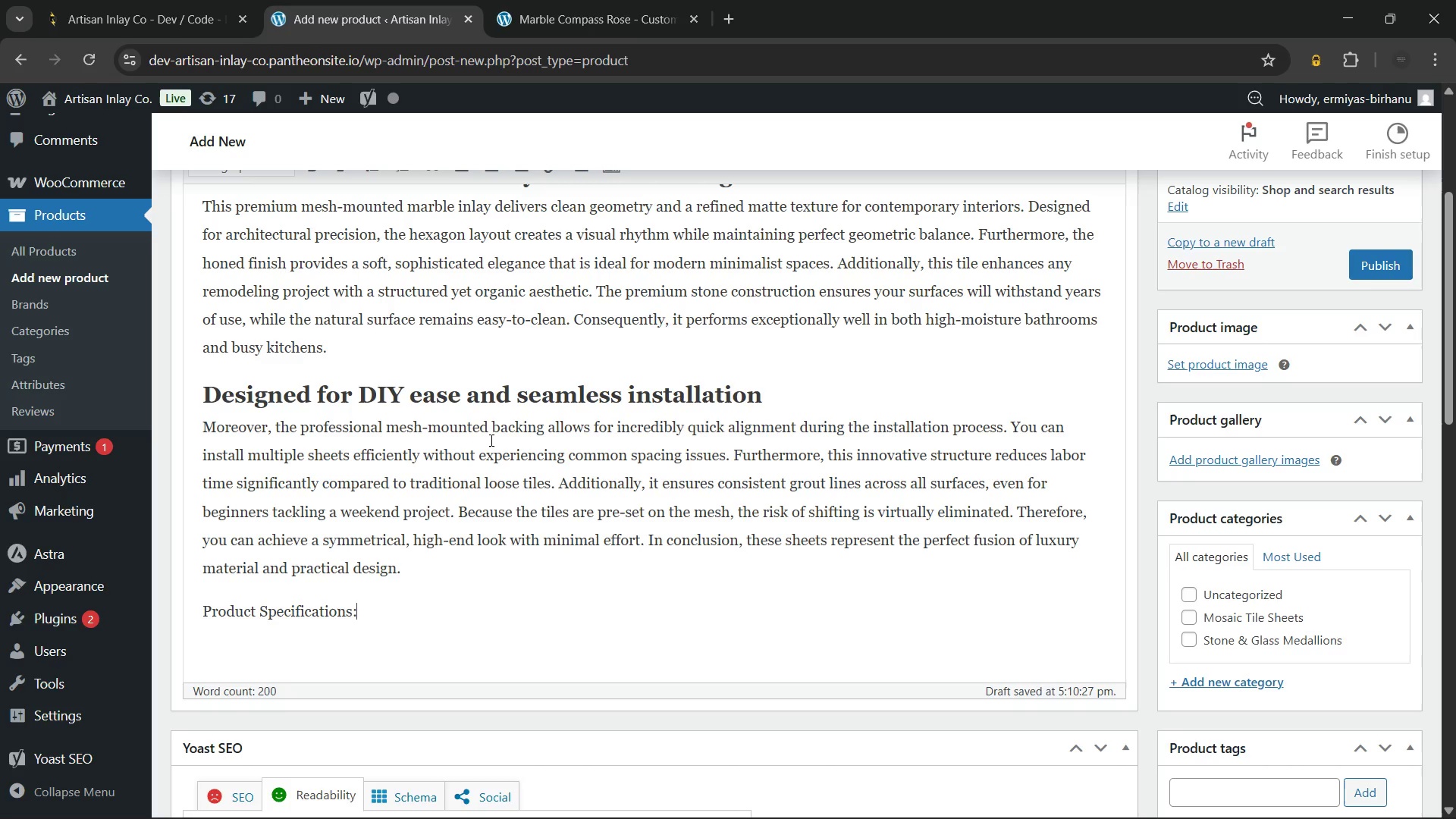 
scroll: coordinate [305, 306], scroll_direction: up, amount: 3.0
 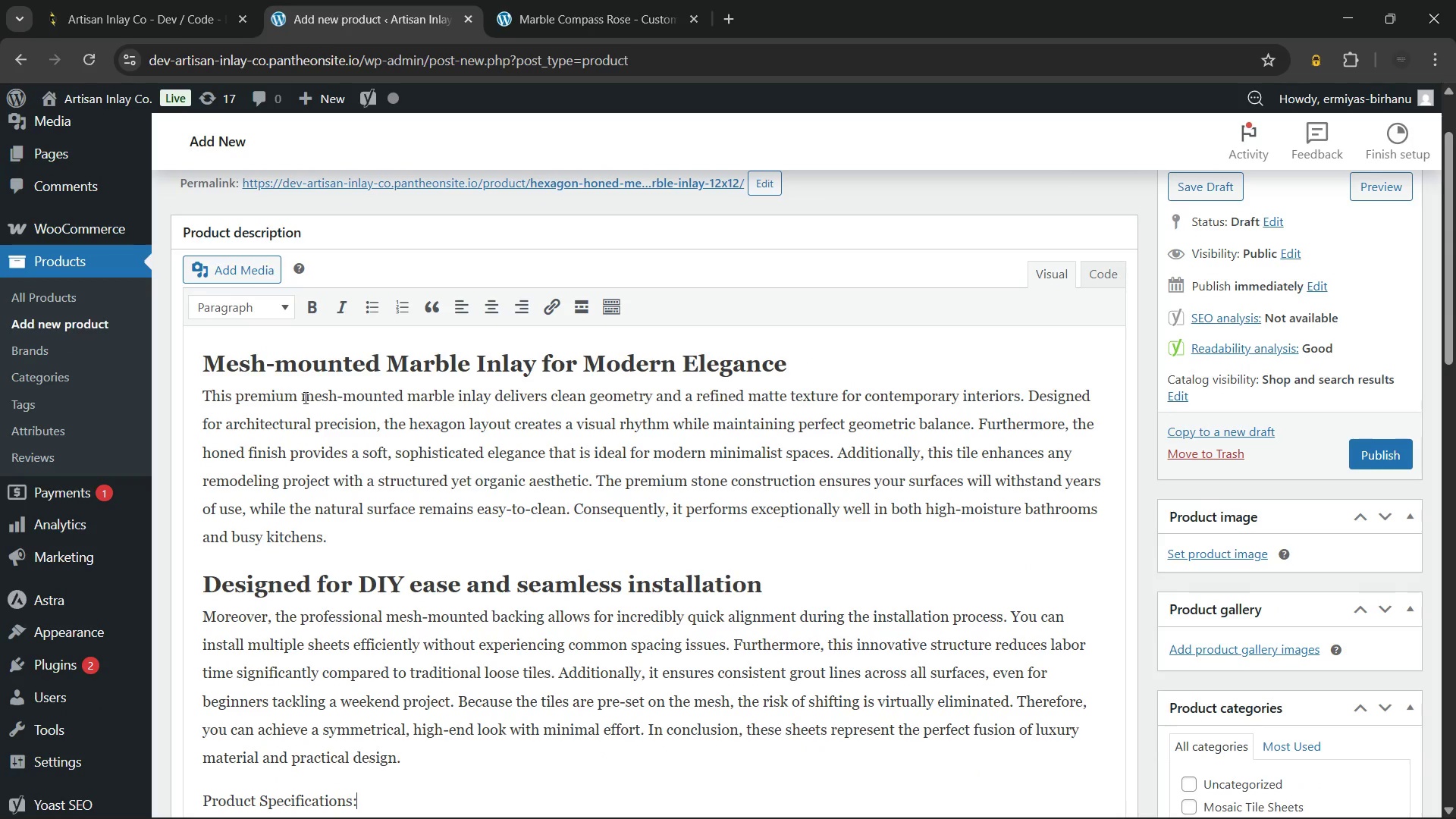 
left_click_drag(start_coordinate=[304, 398], to_coordinate=[490, 400])
 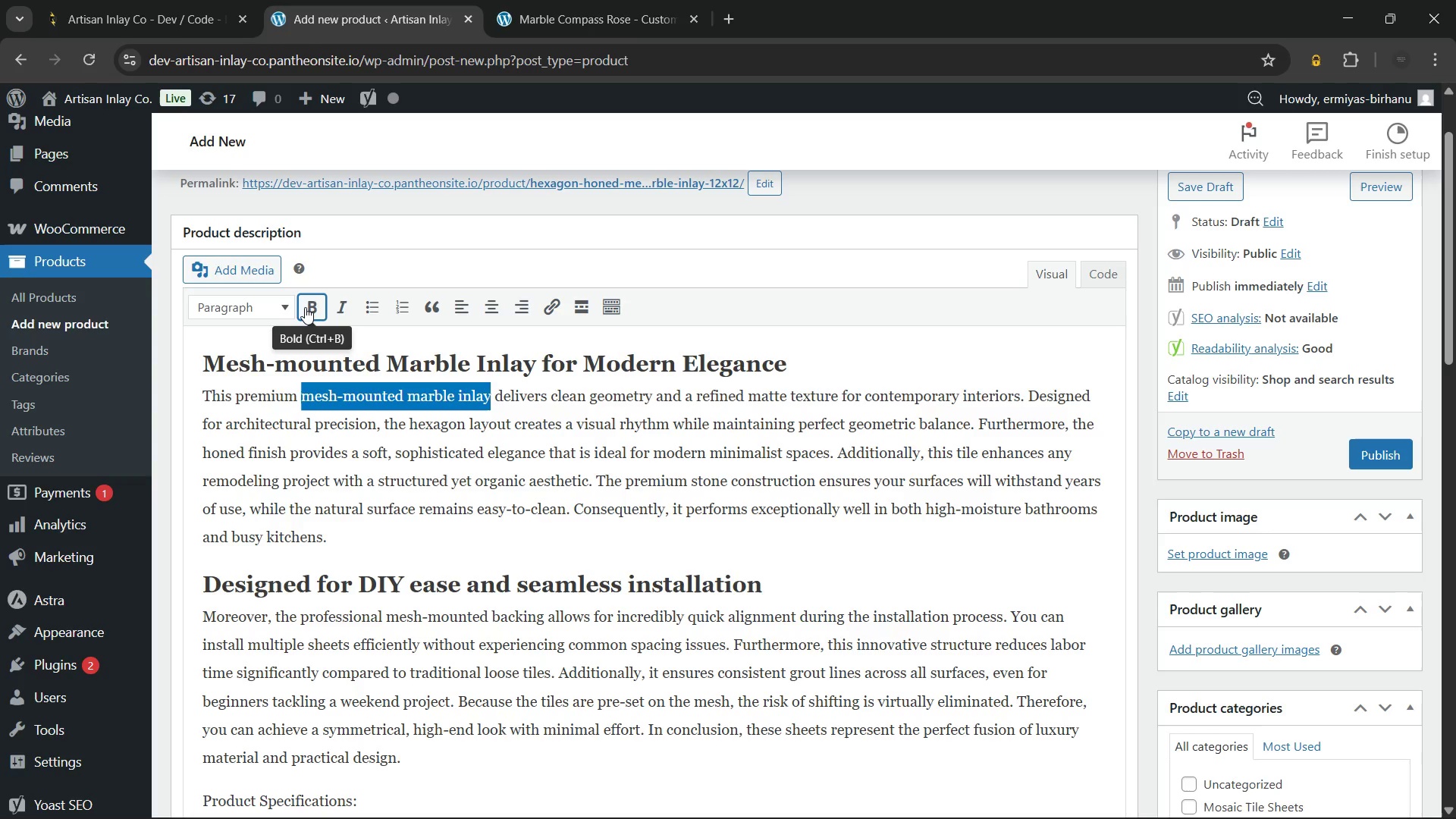 
left_click([305, 307])
 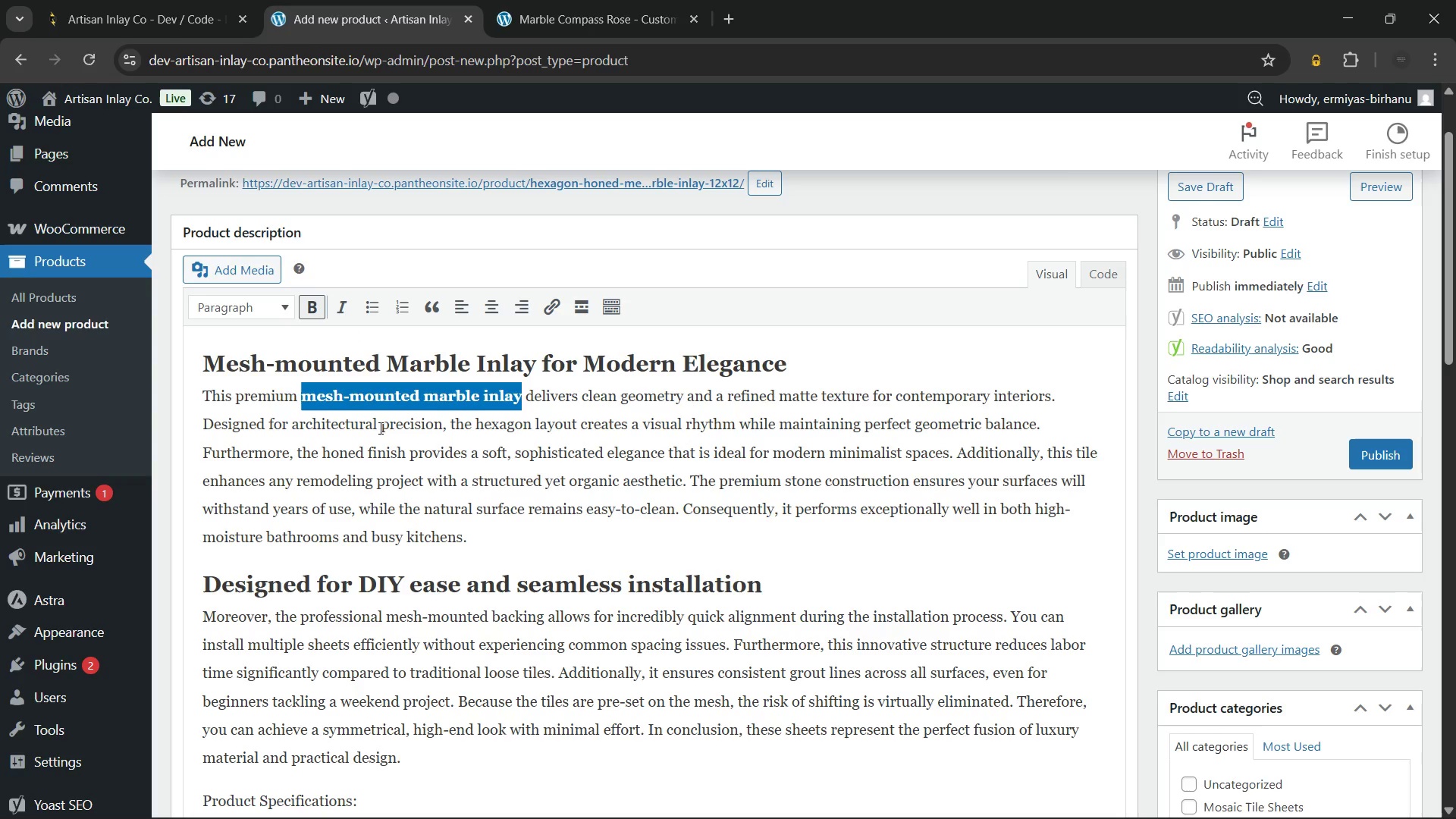 
left_click([380, 427])
 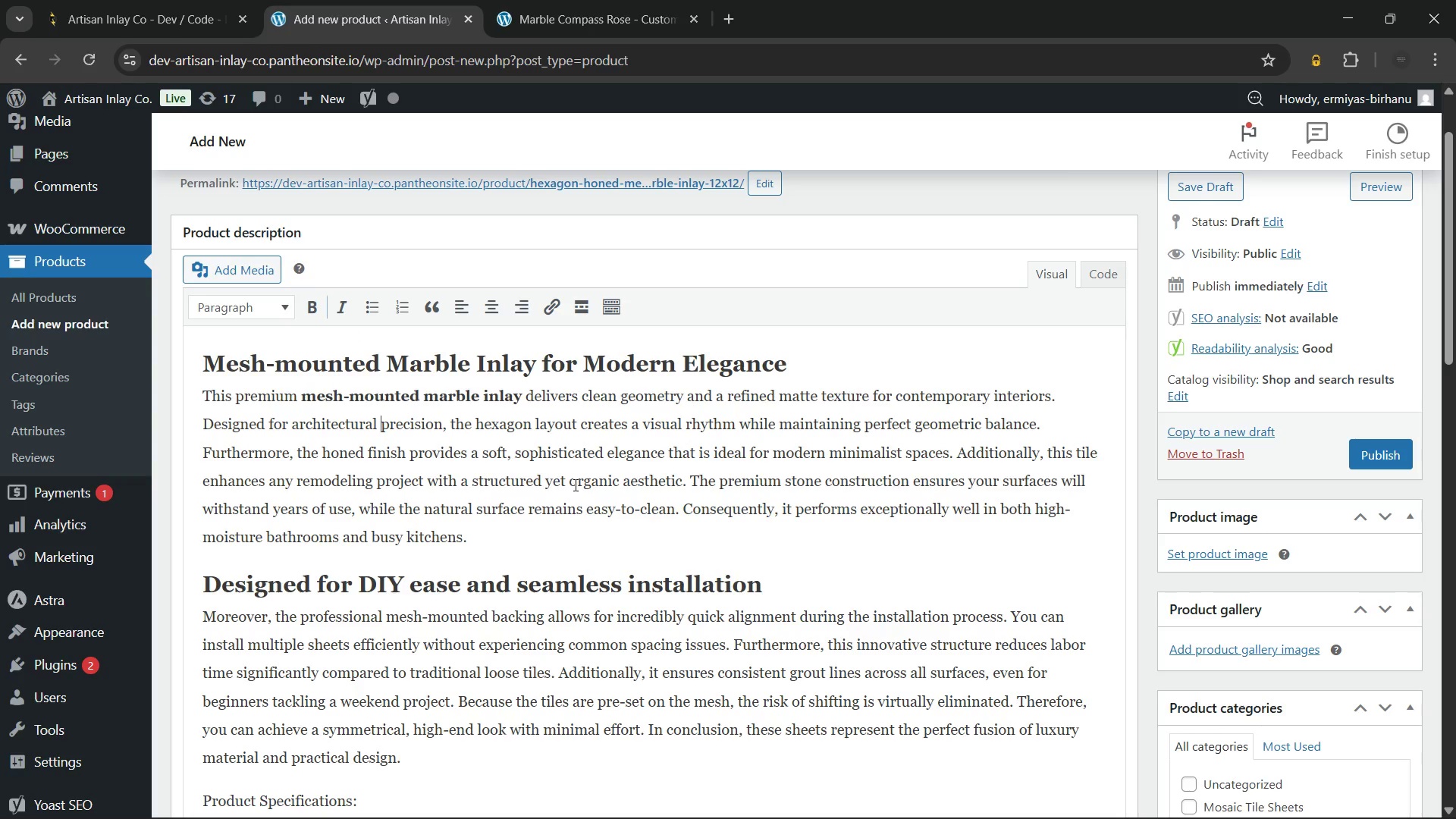 
wait(7.19)
 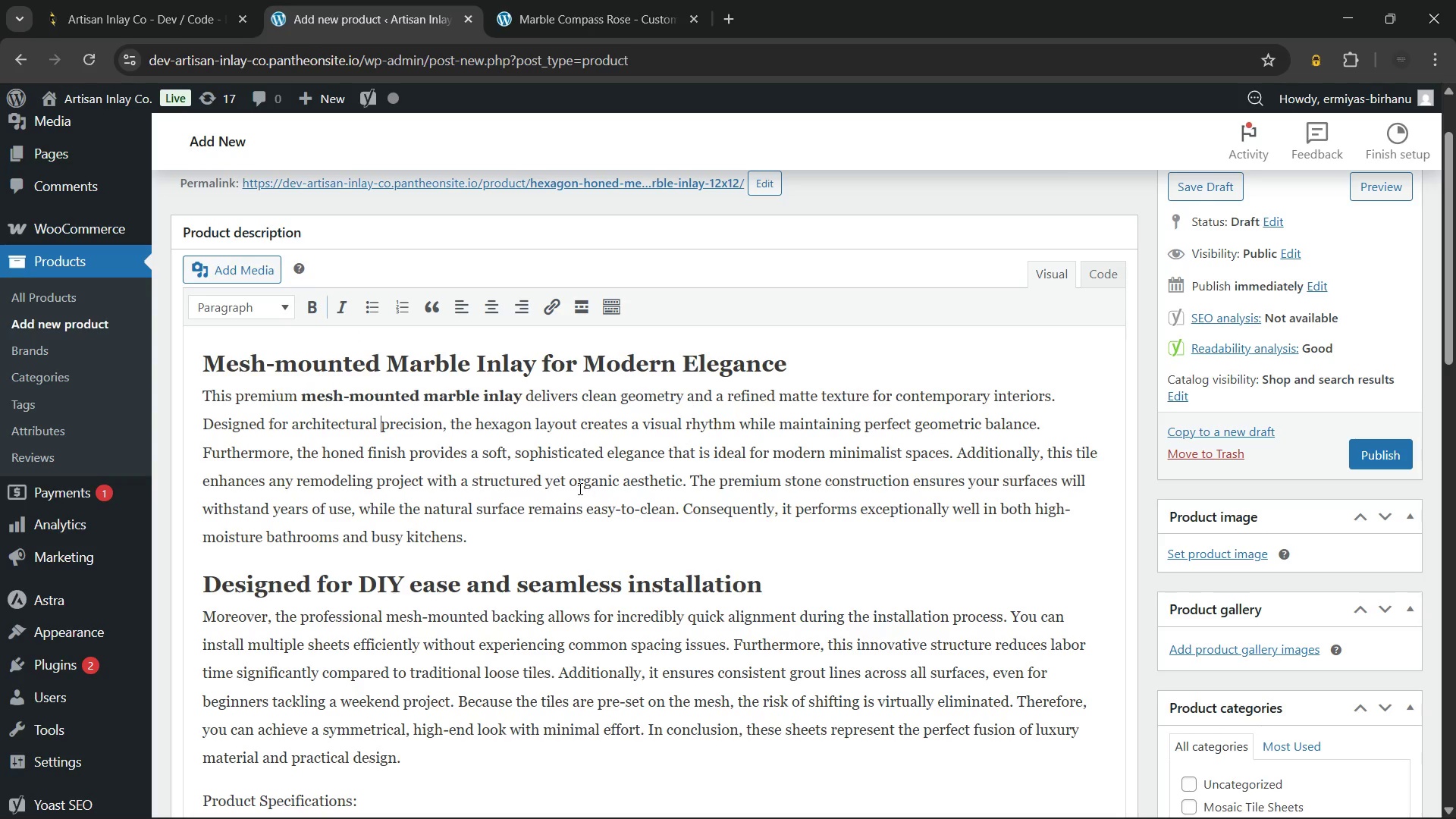 
scroll: coordinate [607, 488], scroll_direction: up, amount: 1.0
 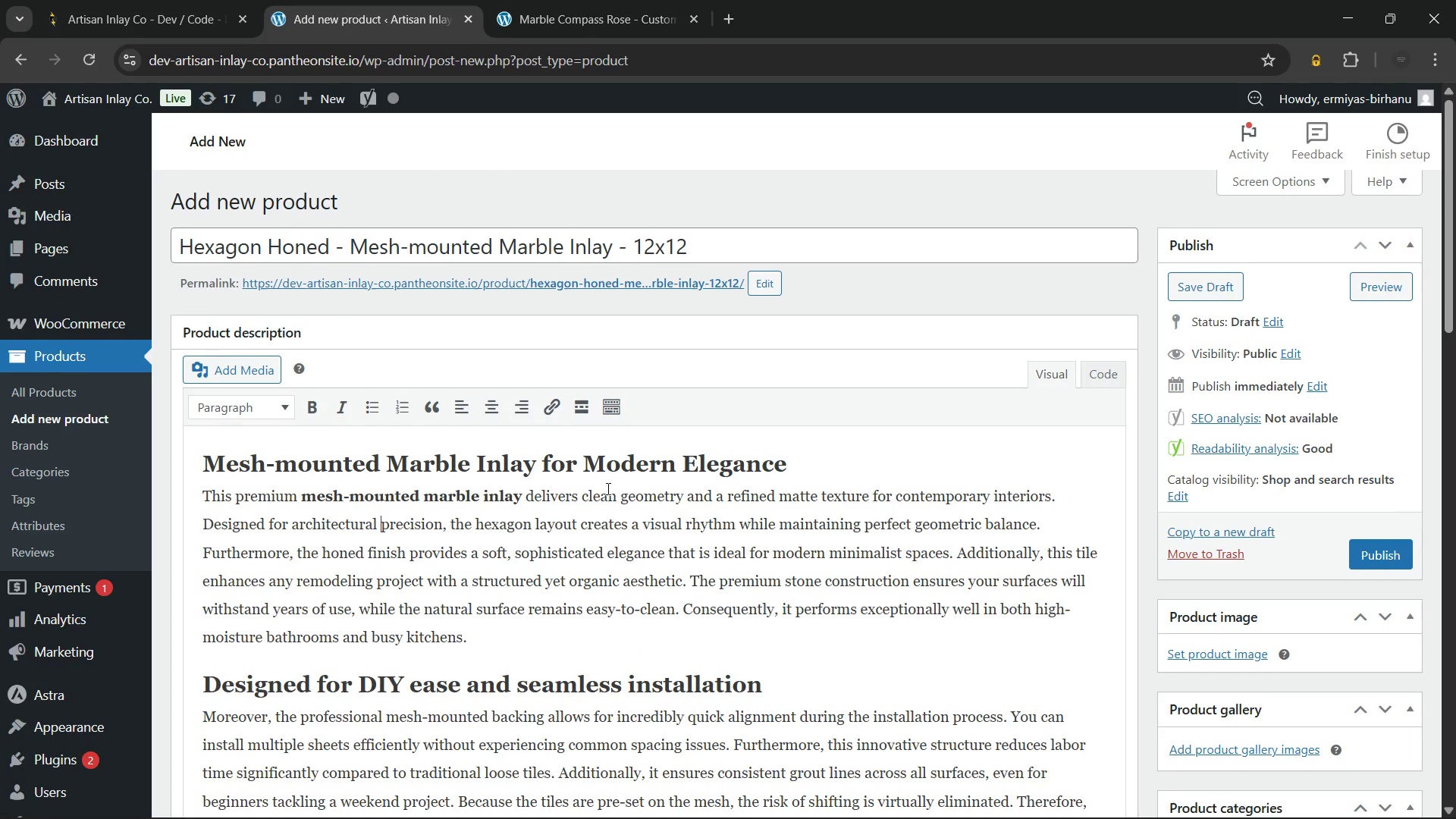 
scroll: coordinate [607, 488], scroll_direction: down, amount: 5.0
 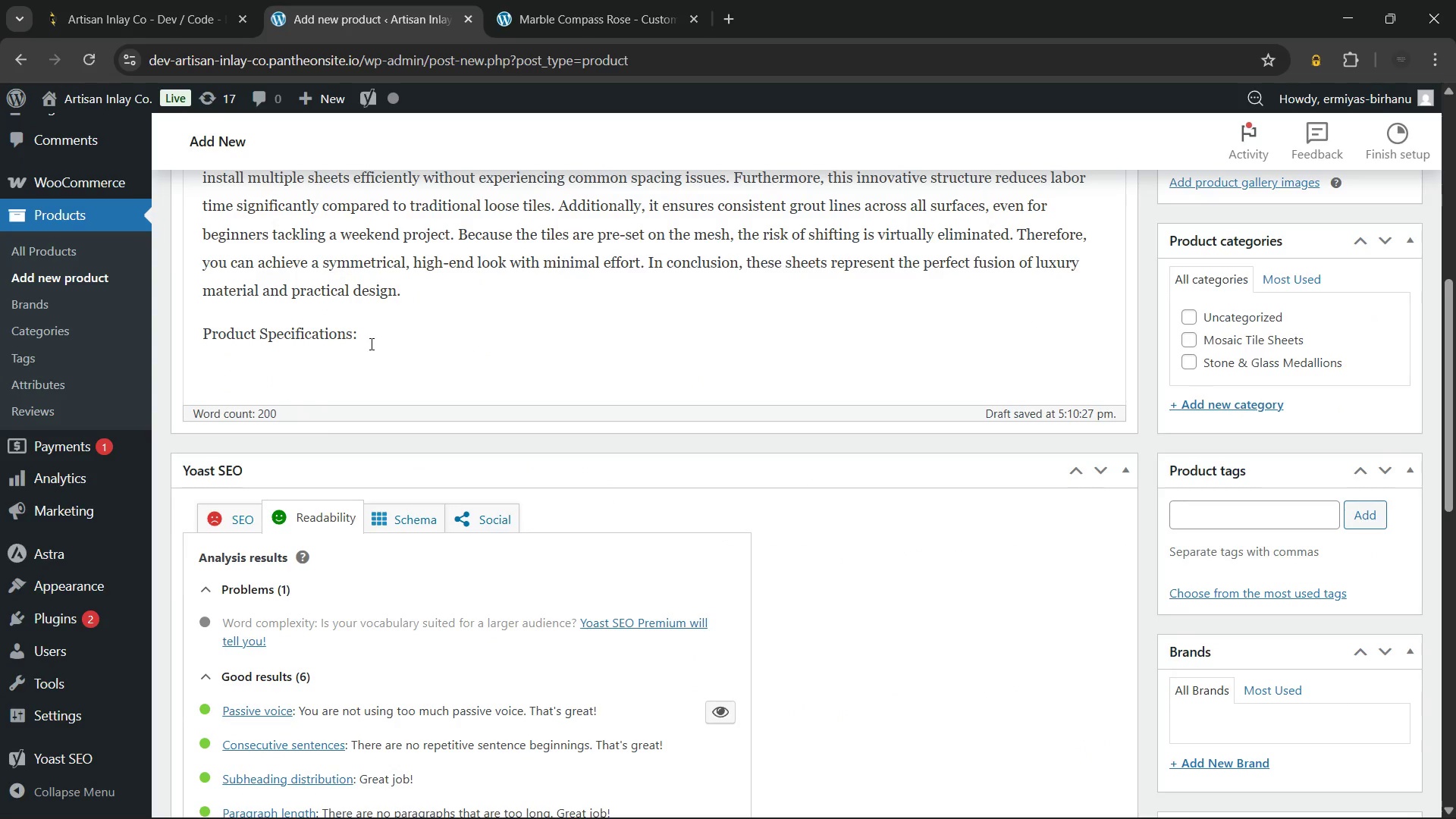 
left_click_drag(start_coordinate=[375, 337], to_coordinate=[133, 346])
 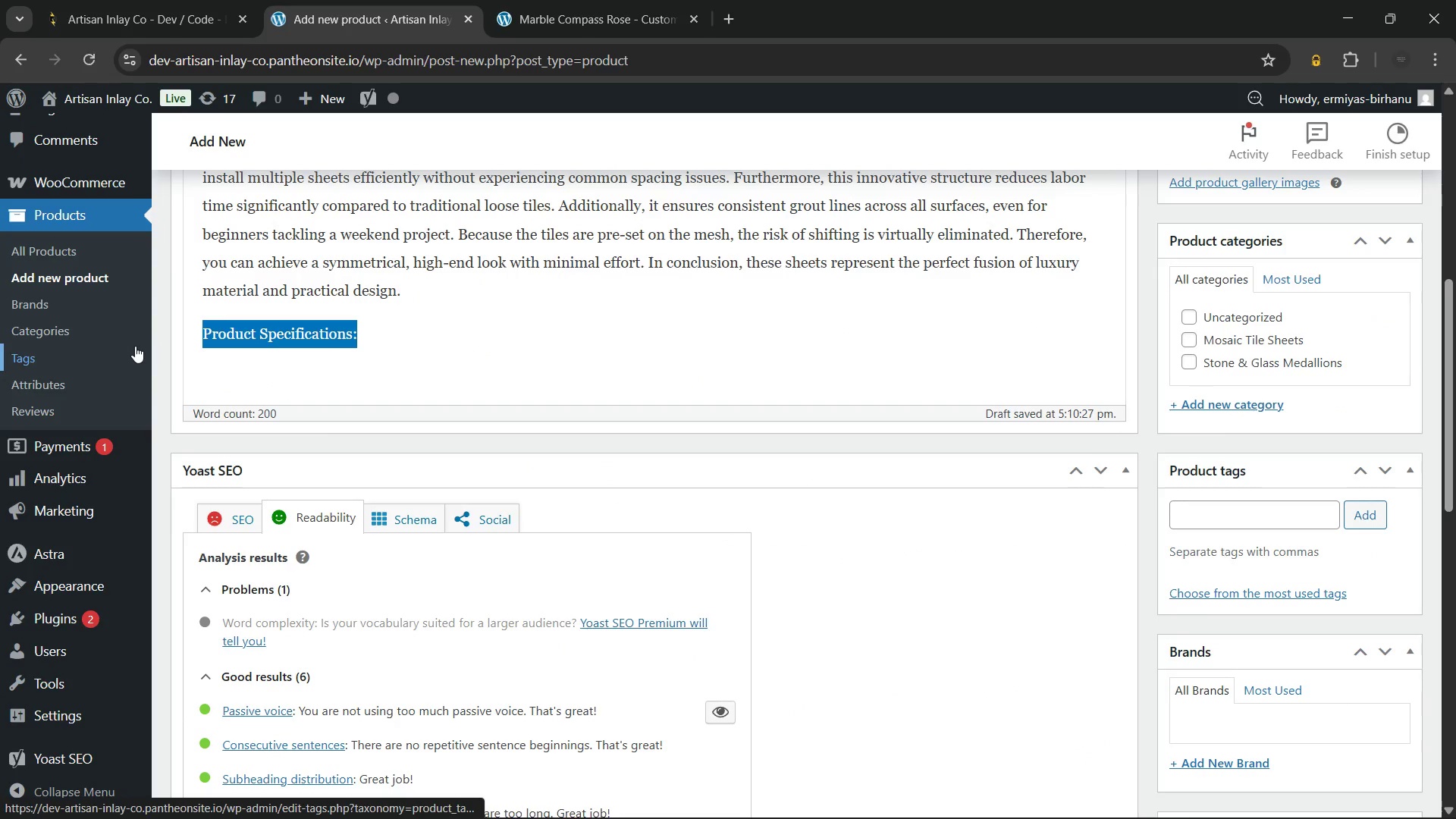 
key(Control+B)
 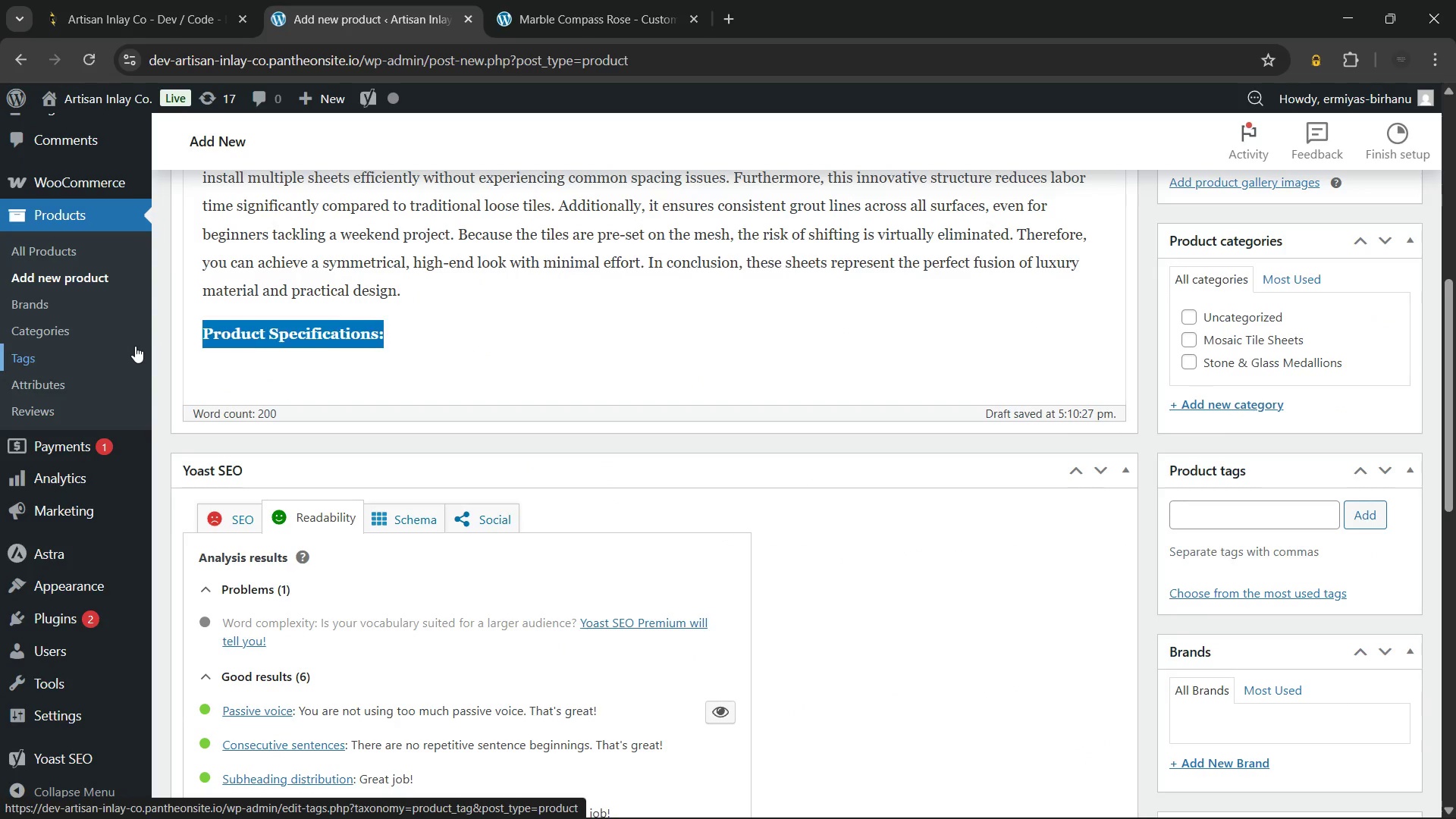 
key(ArrowRight)
 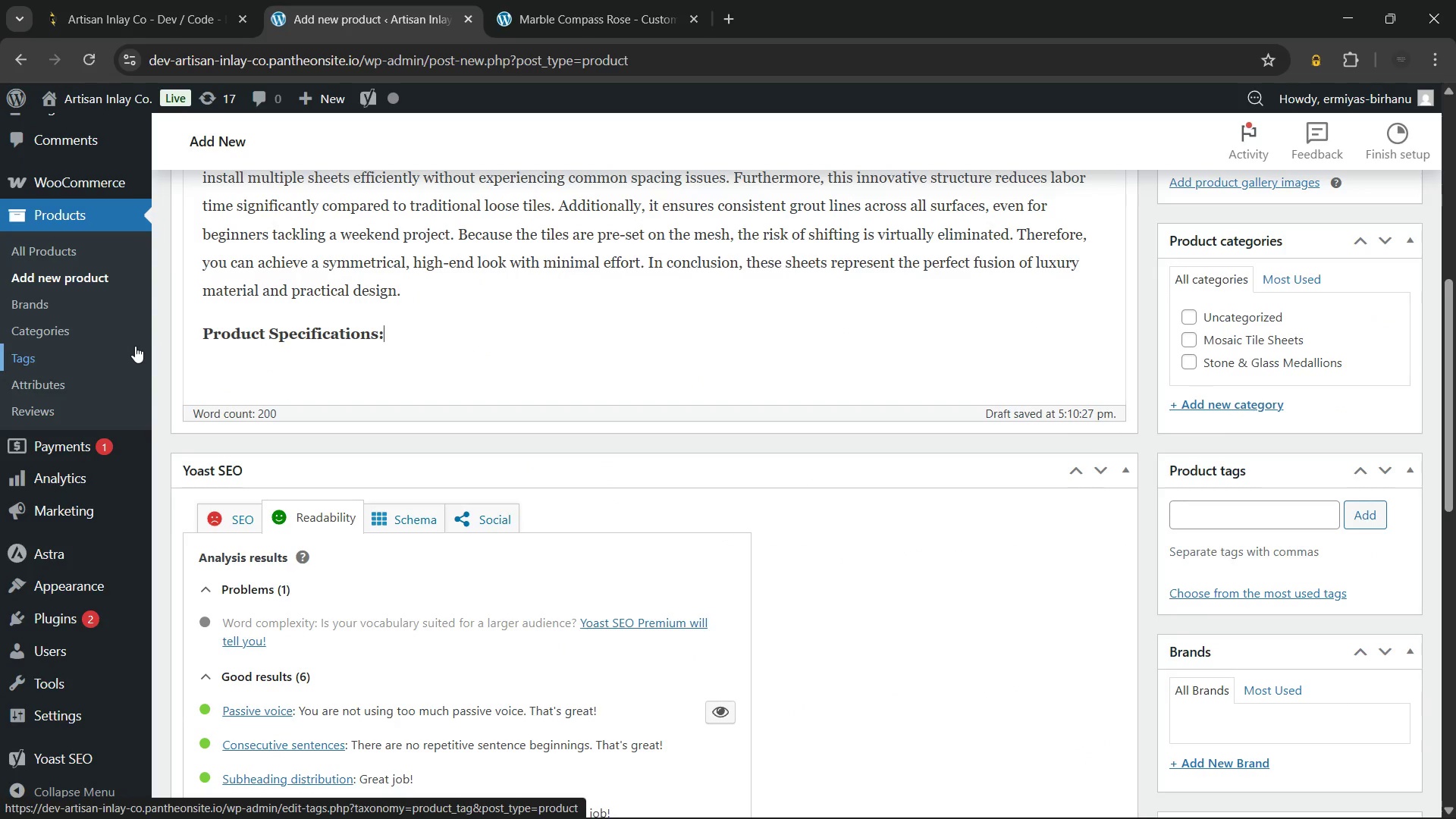 
key(Enter)
 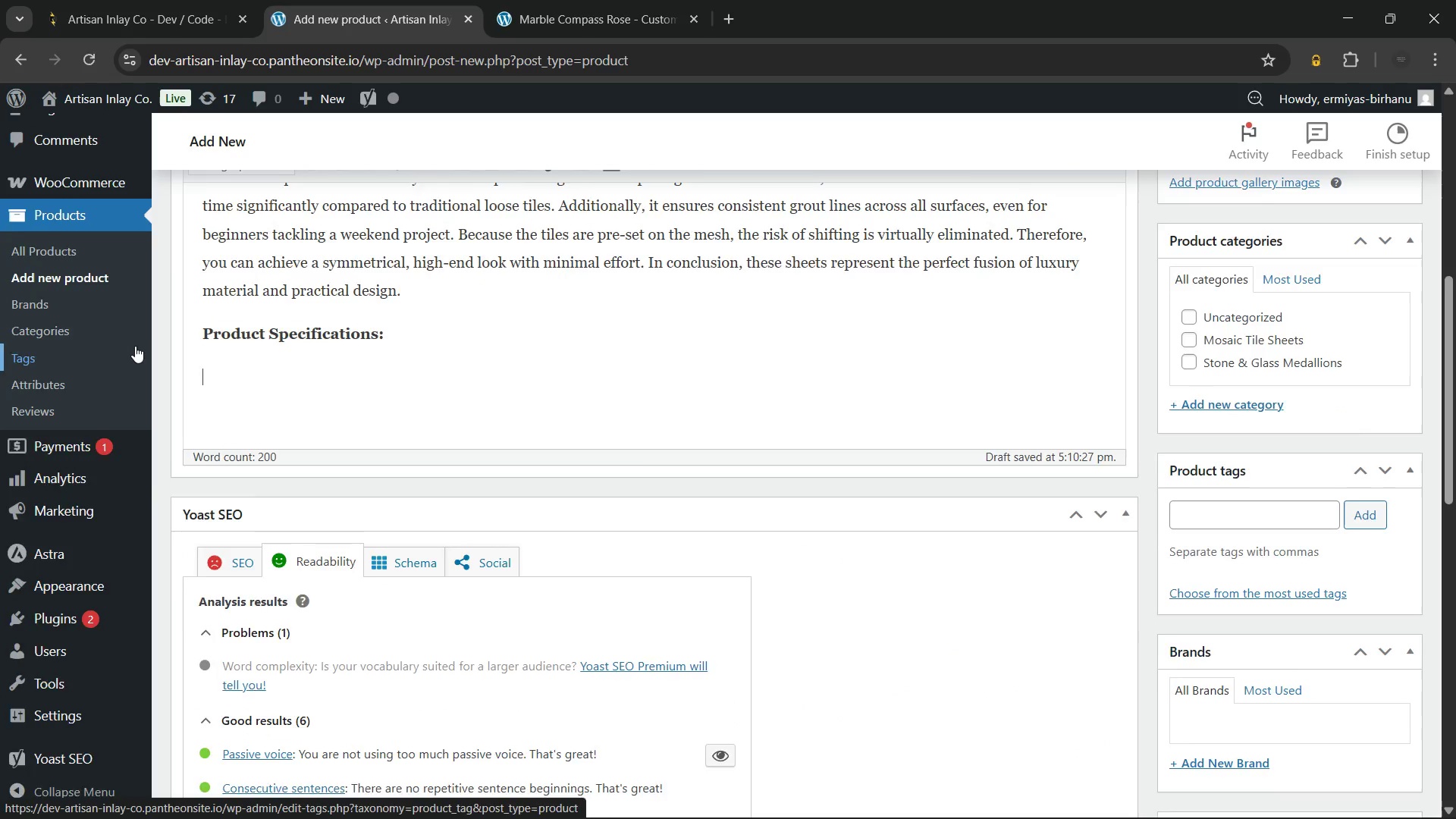 
scroll: coordinate [135, 346], scroll_direction: none, amount: 0.0
 